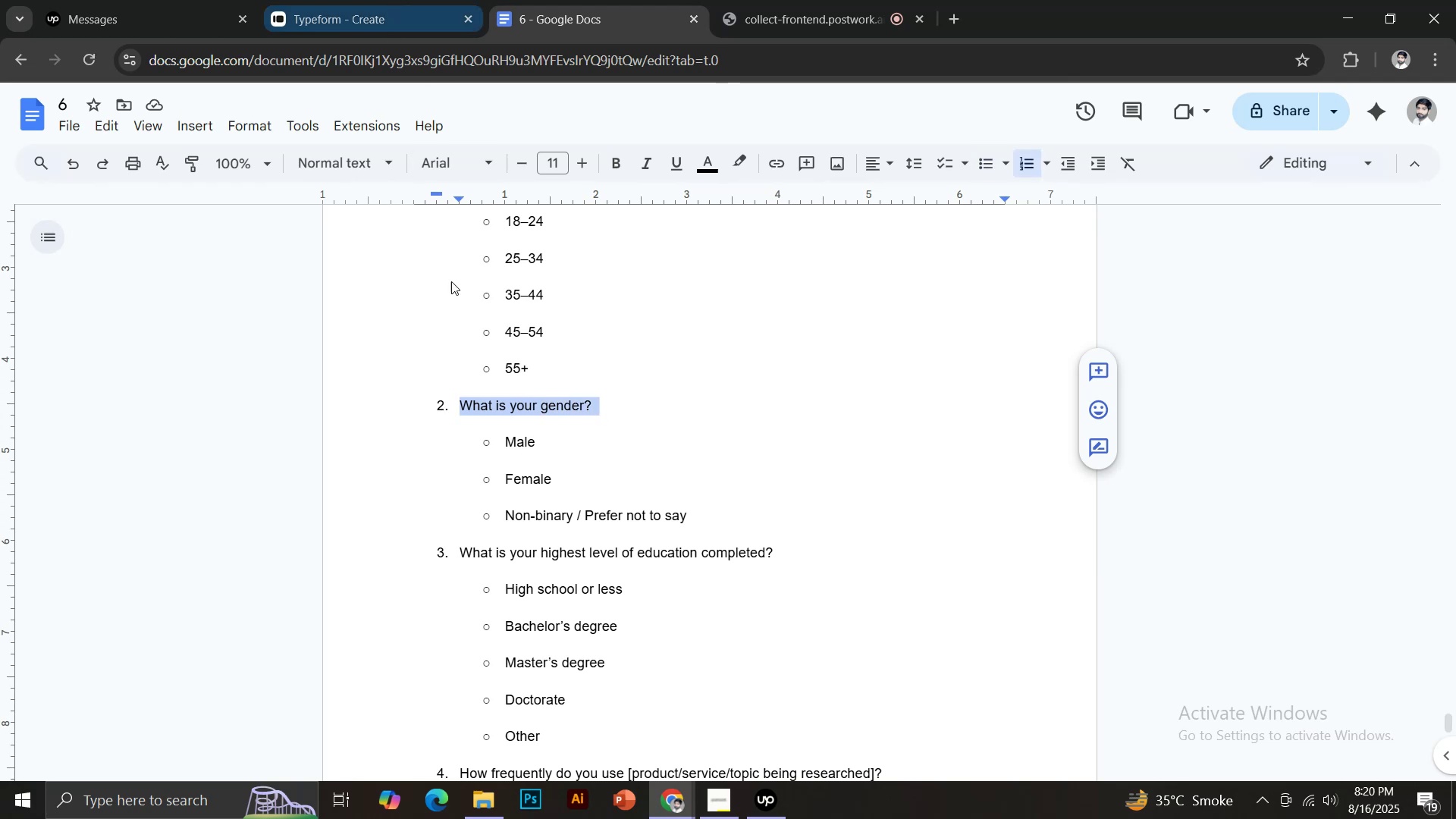 
hold_key(key=C, duration=27.1)
 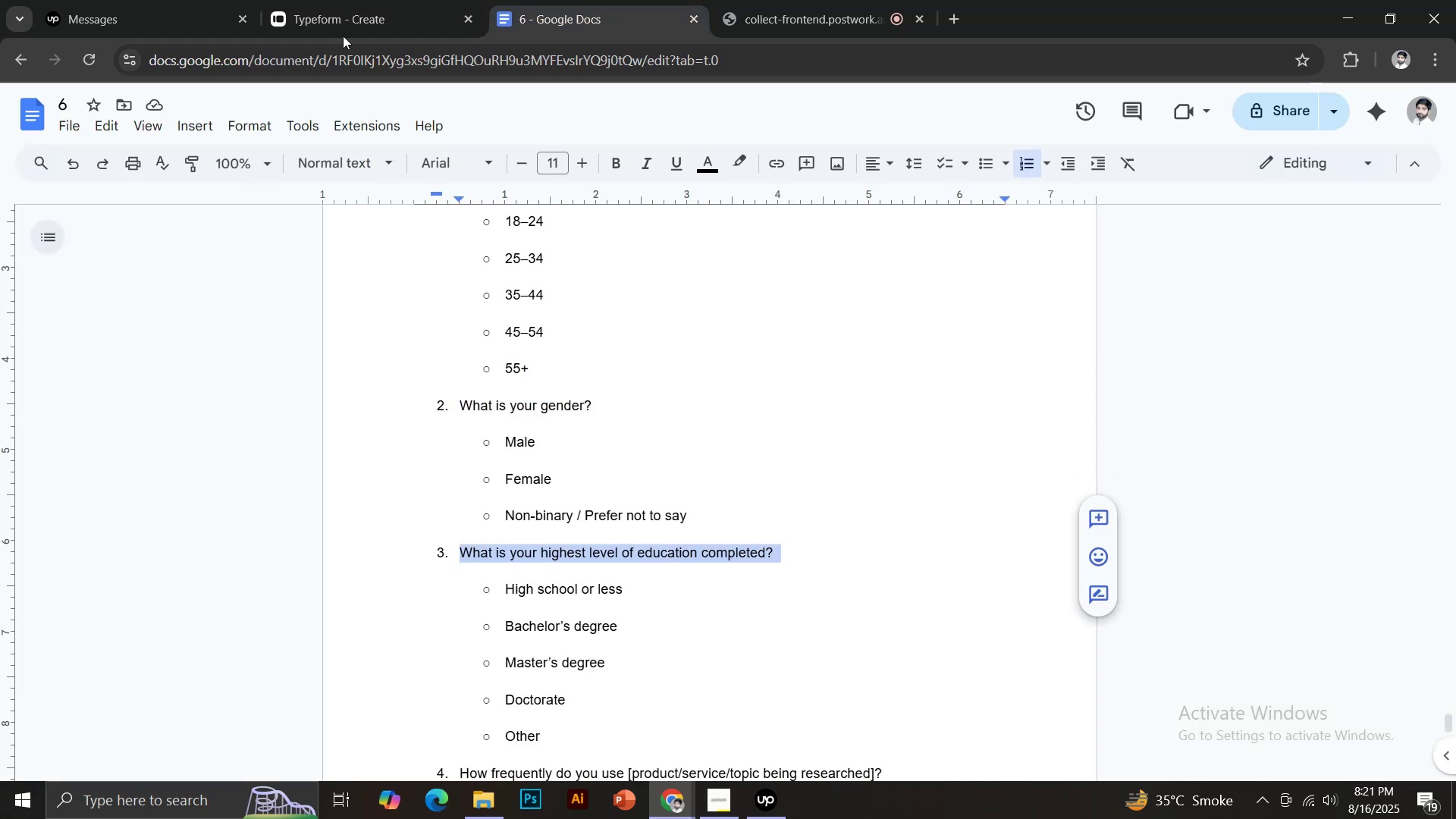 
left_click([601, 0])
 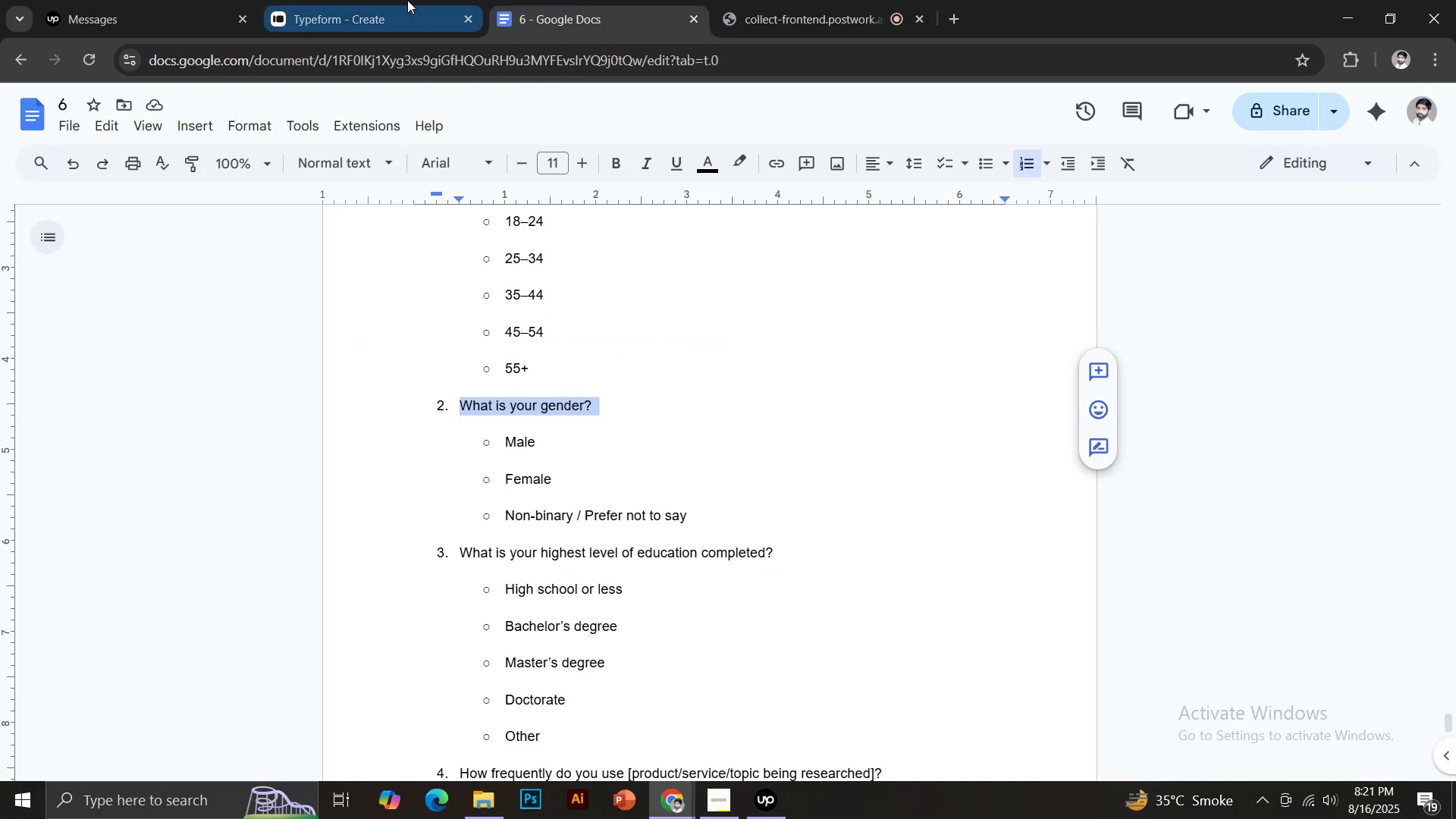 
left_click([386, 0])
 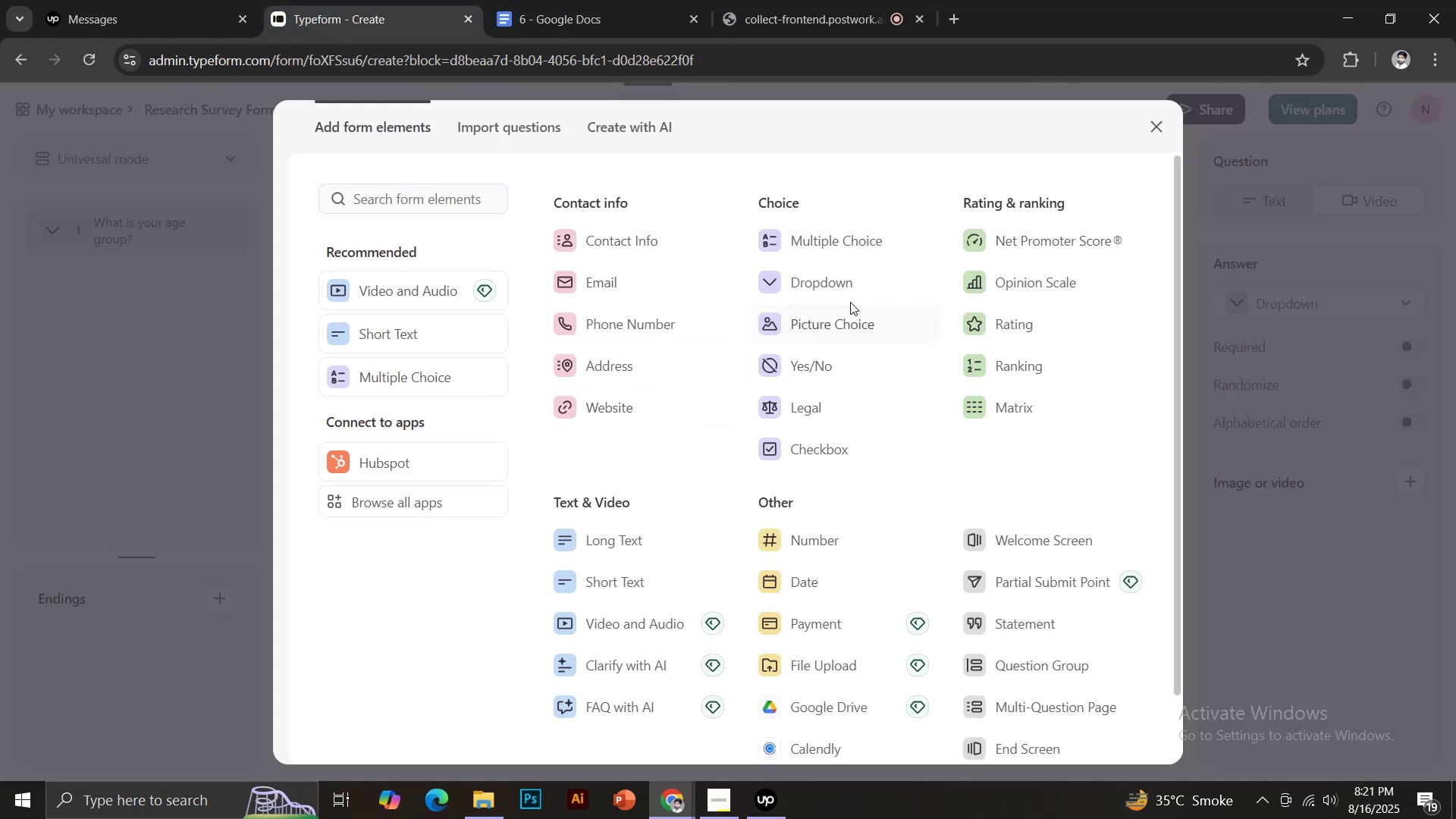 
left_click([834, 296])
 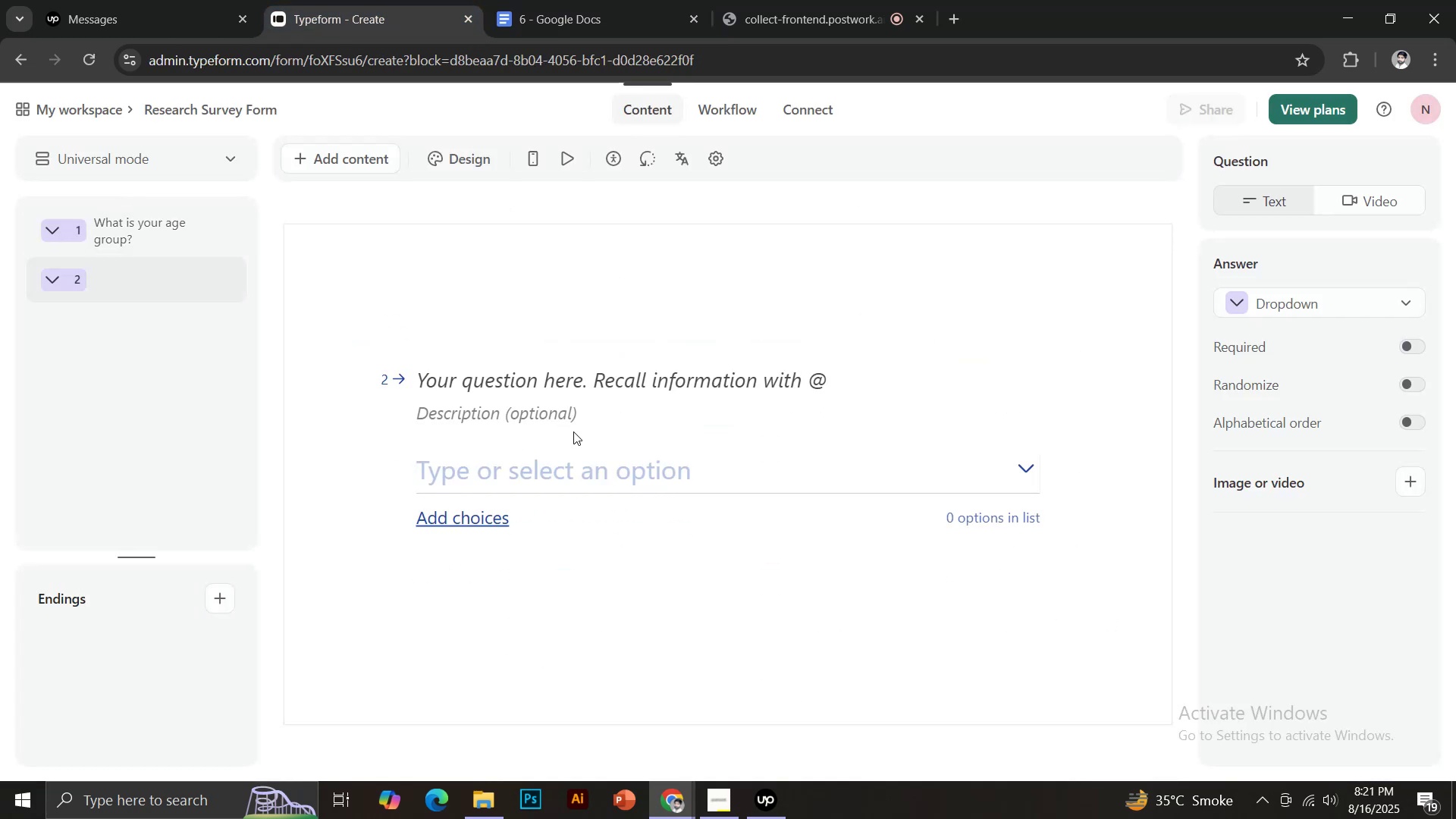 
key(Control+ControlLeft)
 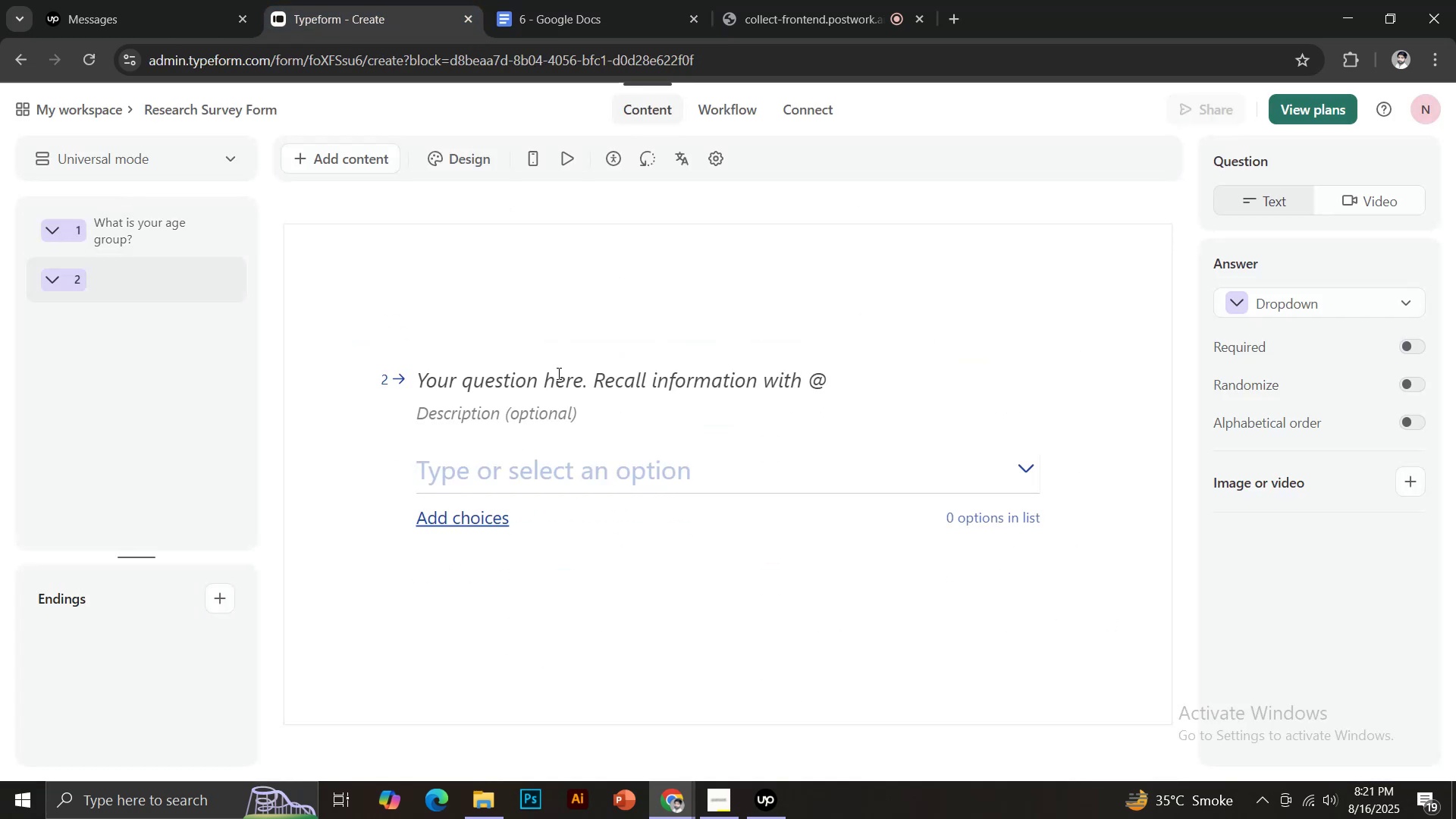 
key(Control+V)
 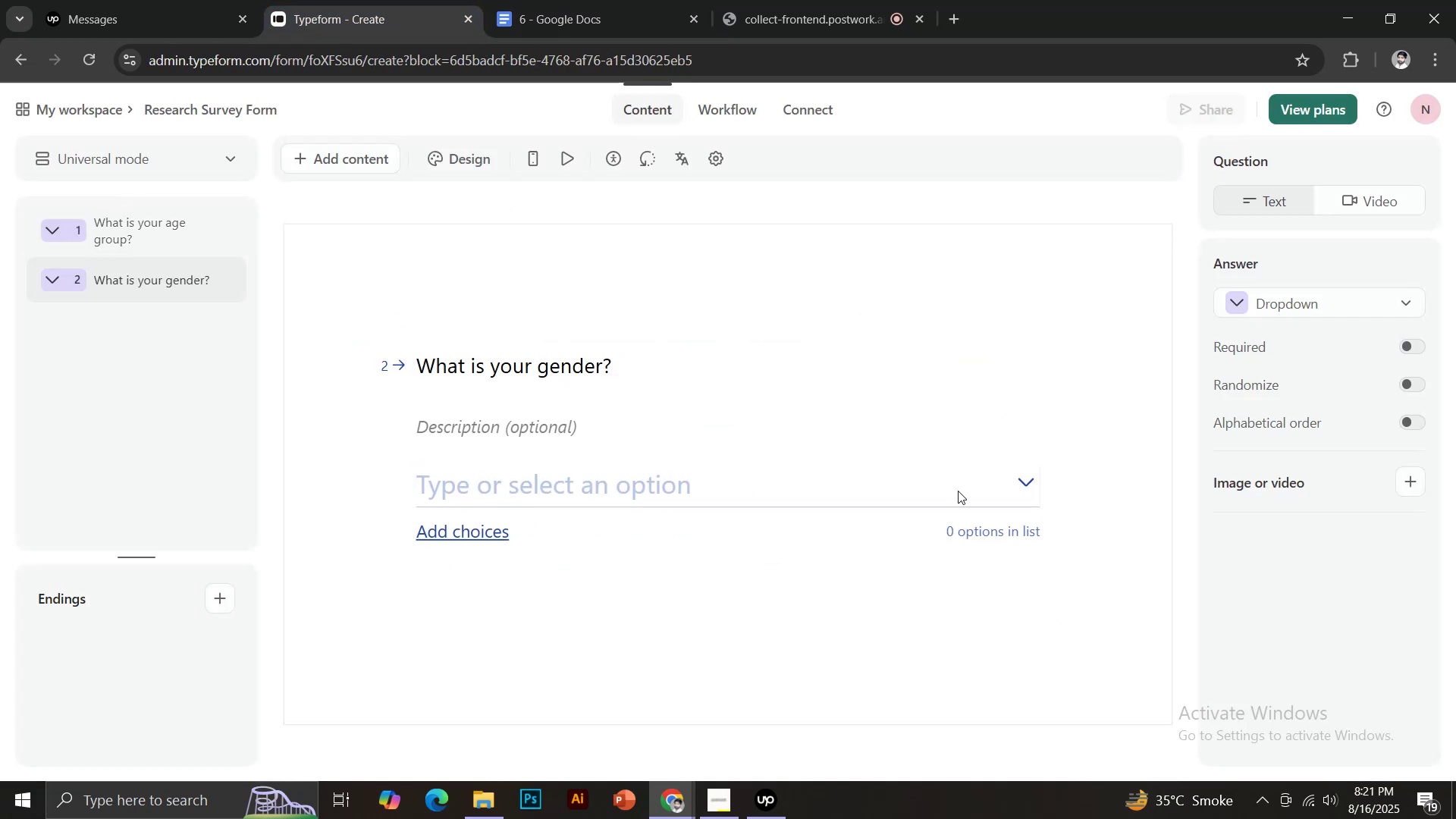 
left_click([1022, 485])
 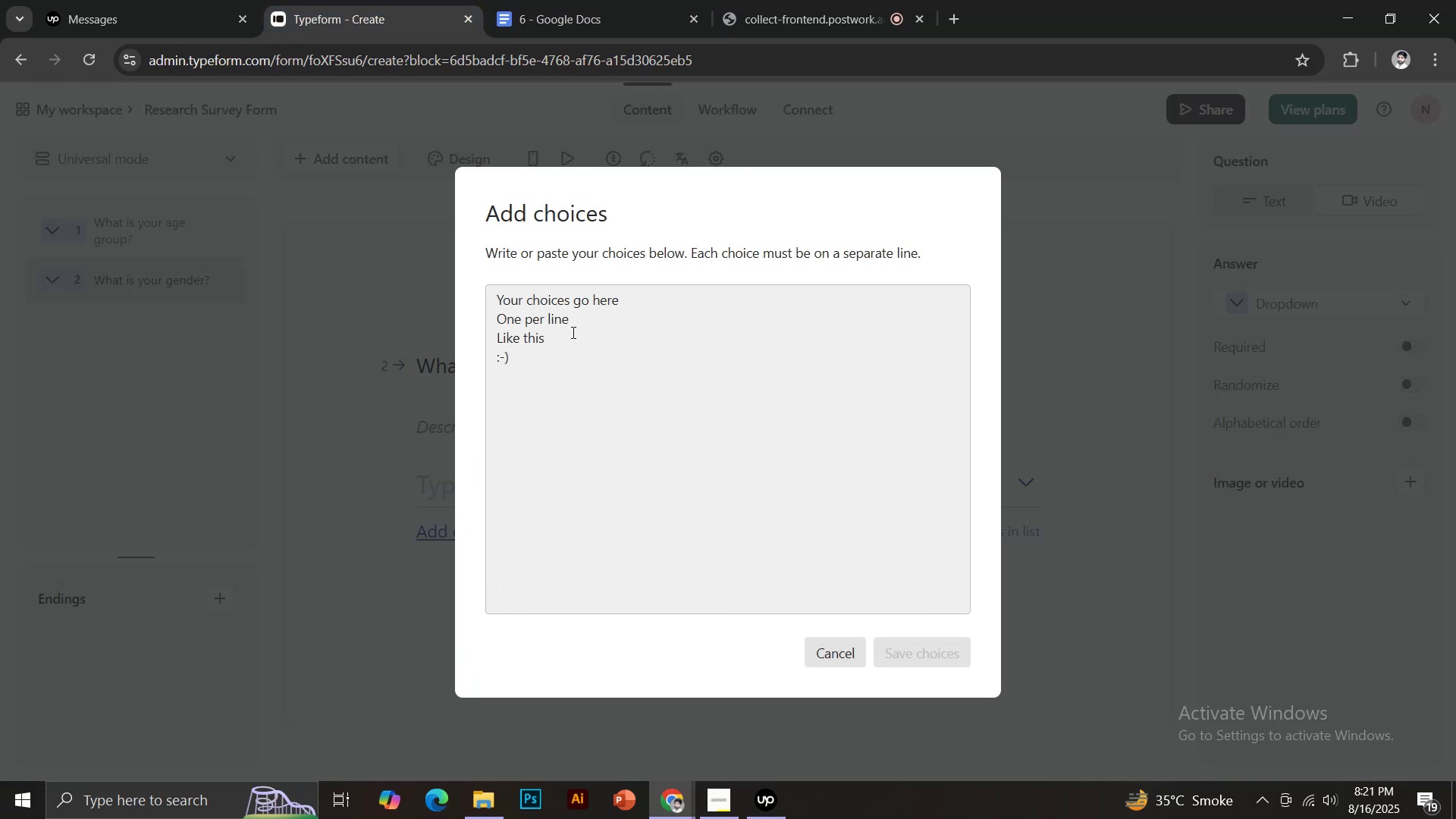 
left_click([571, 331])
 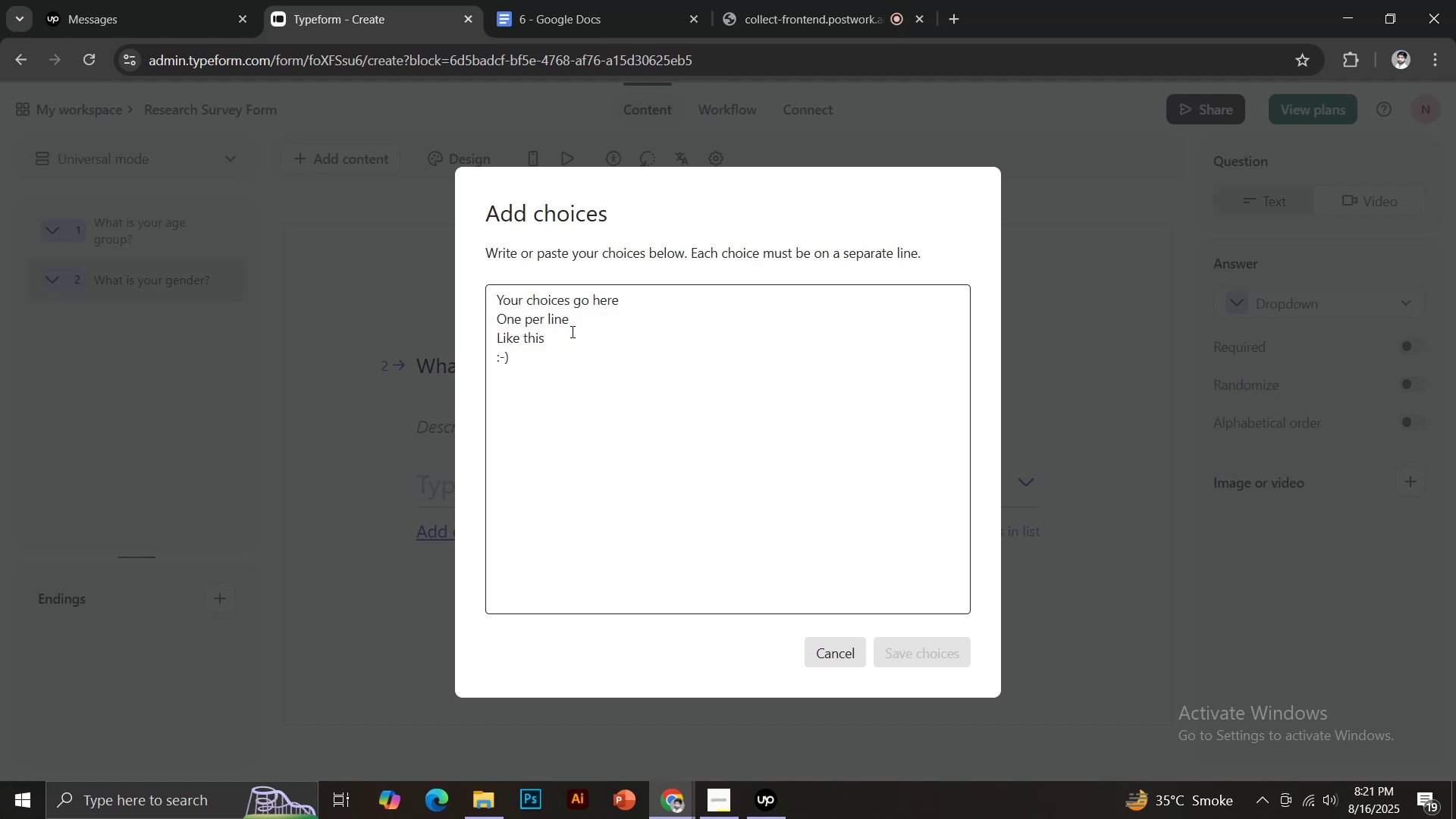 
type(Male)
 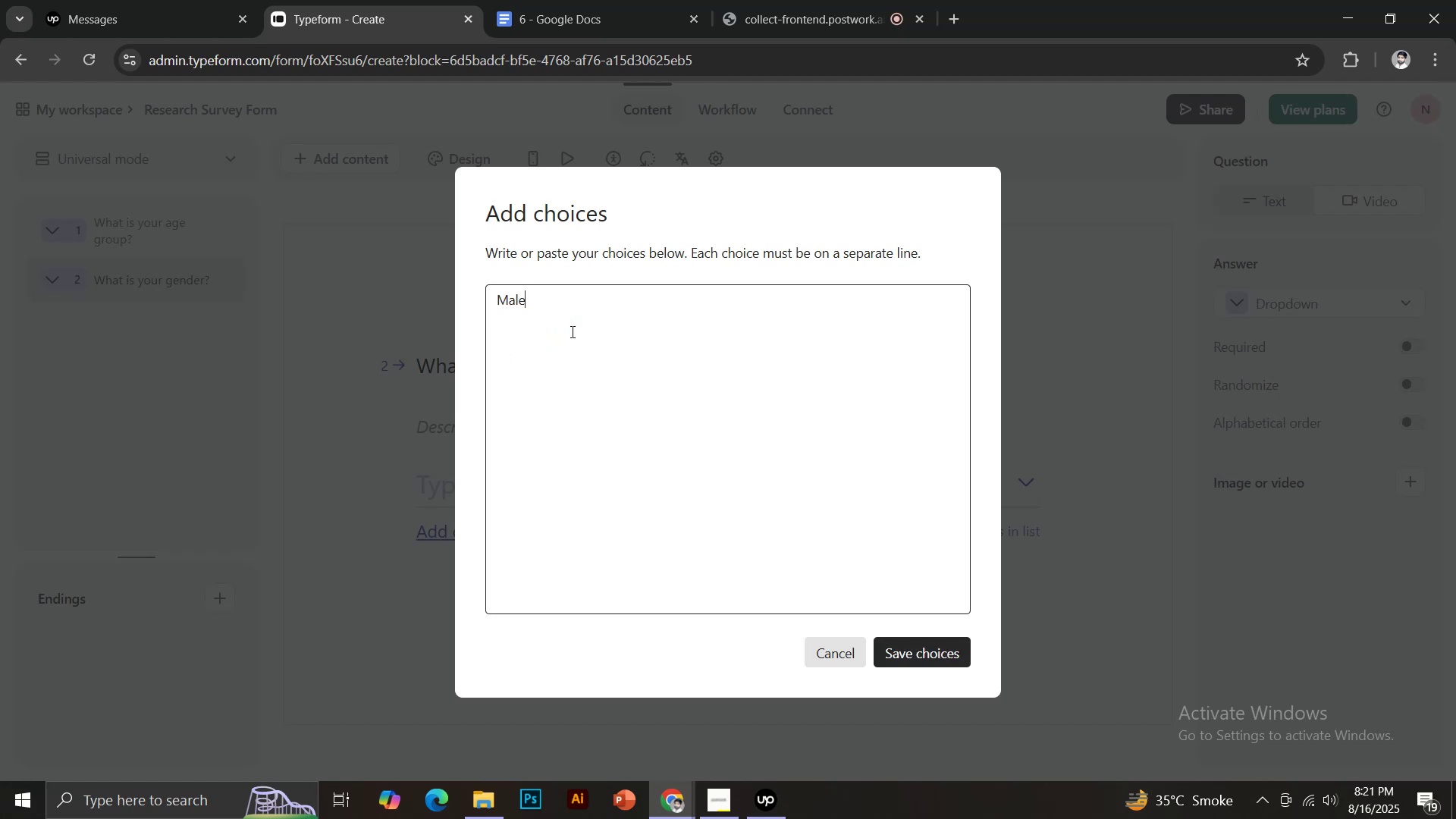 
key(Enter)
 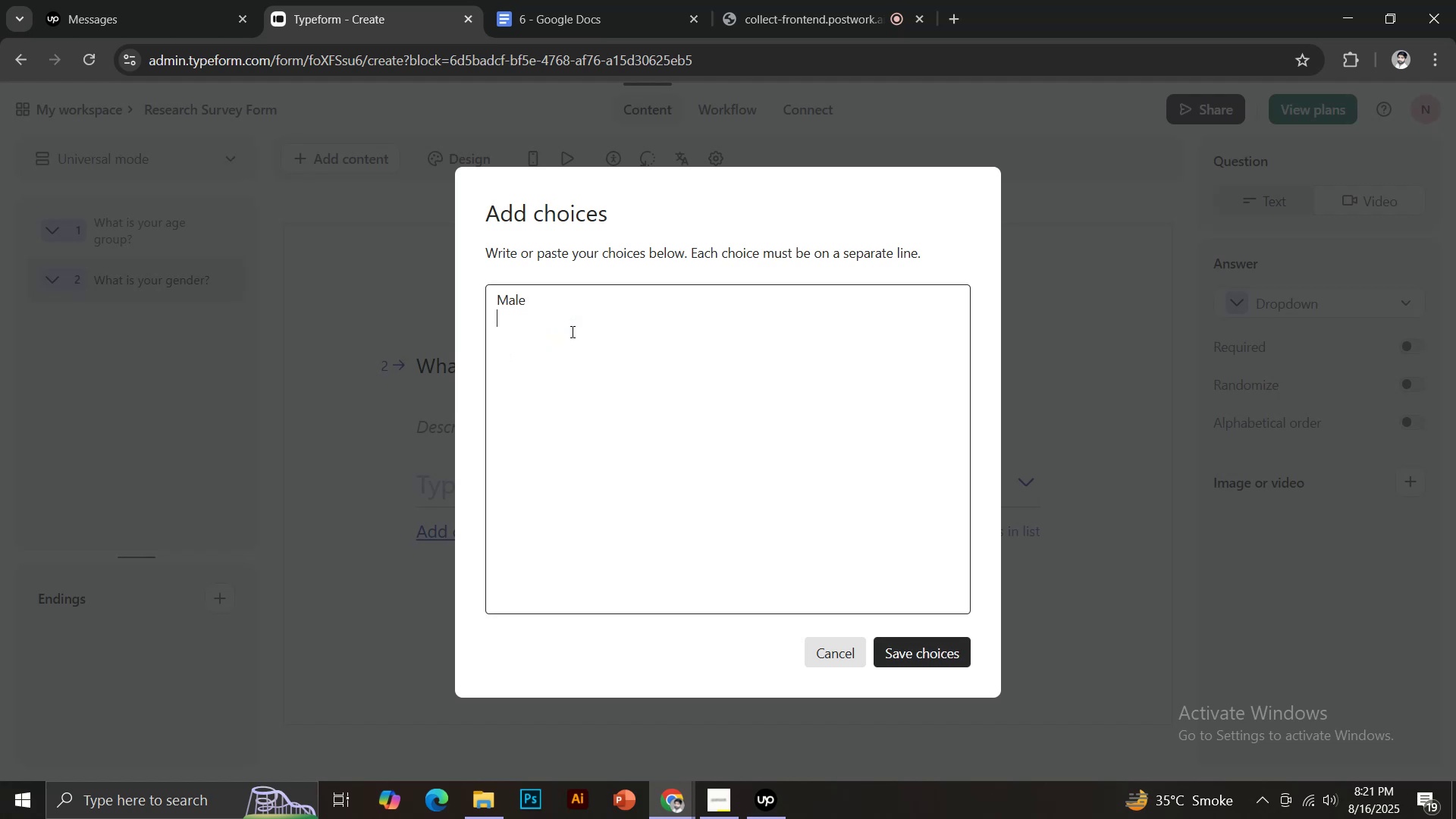 
type(Female)
 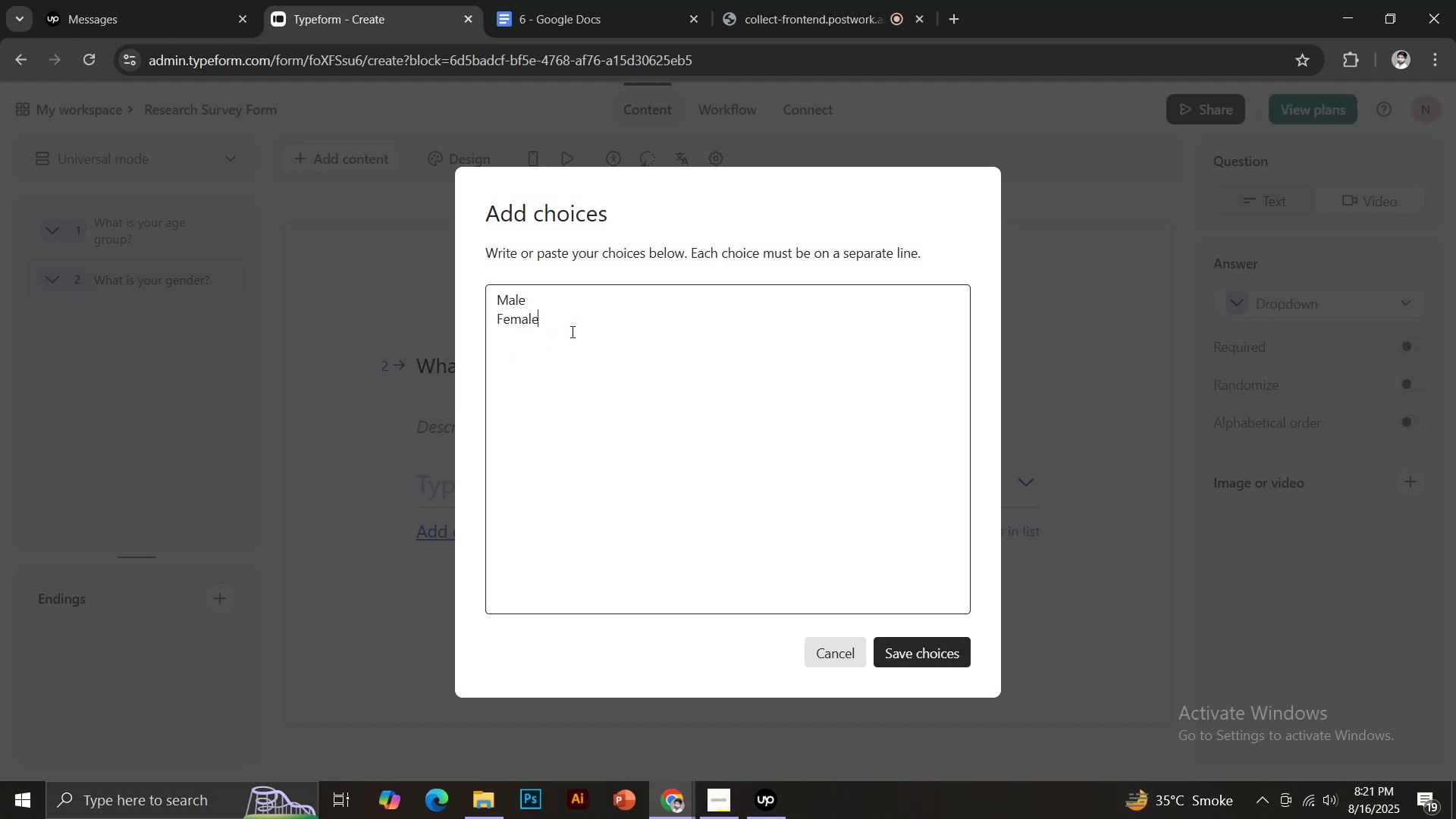 
key(Enter)
 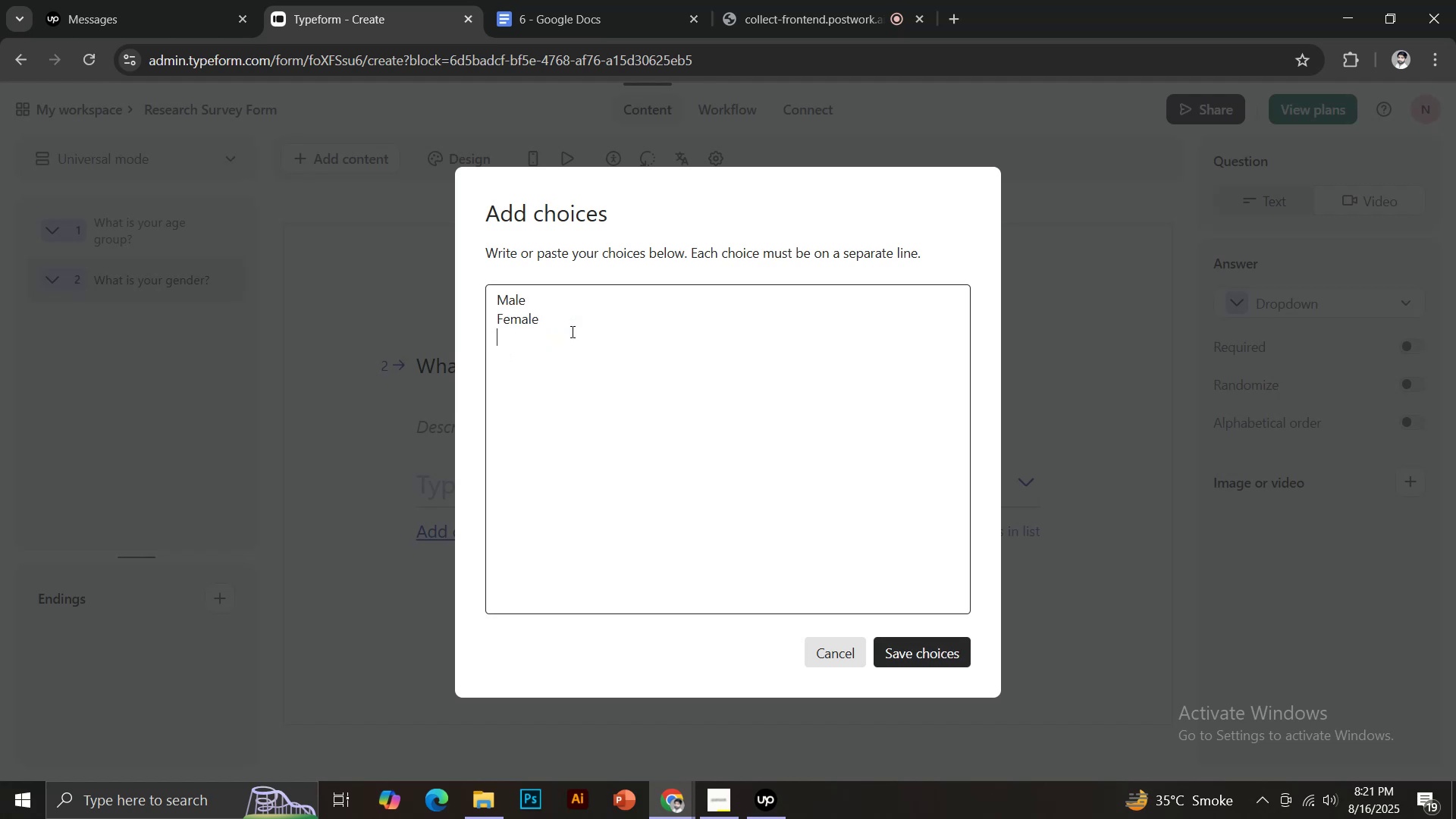 
type(Prefer Not to Say)
 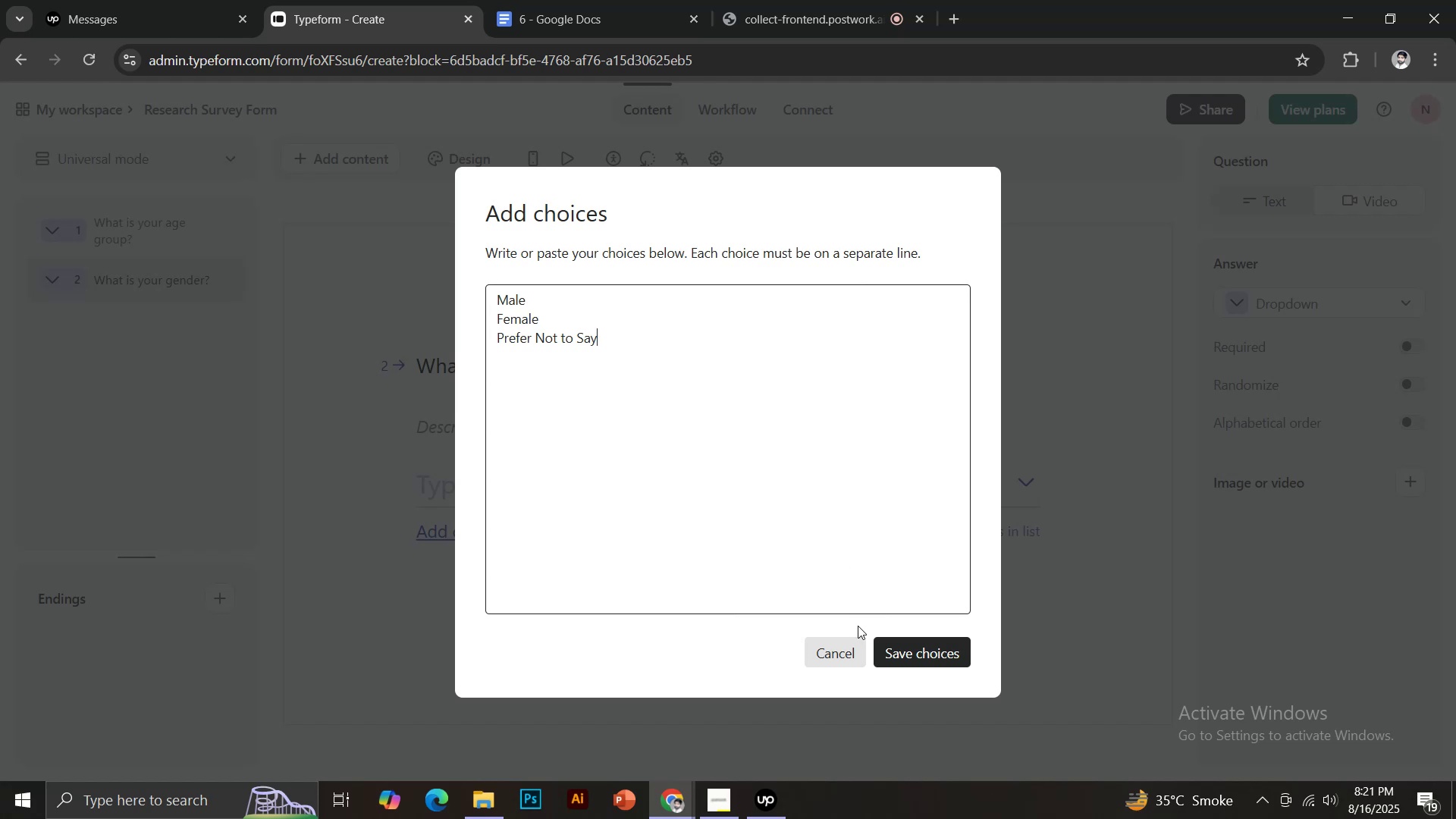 
left_click([907, 648])
 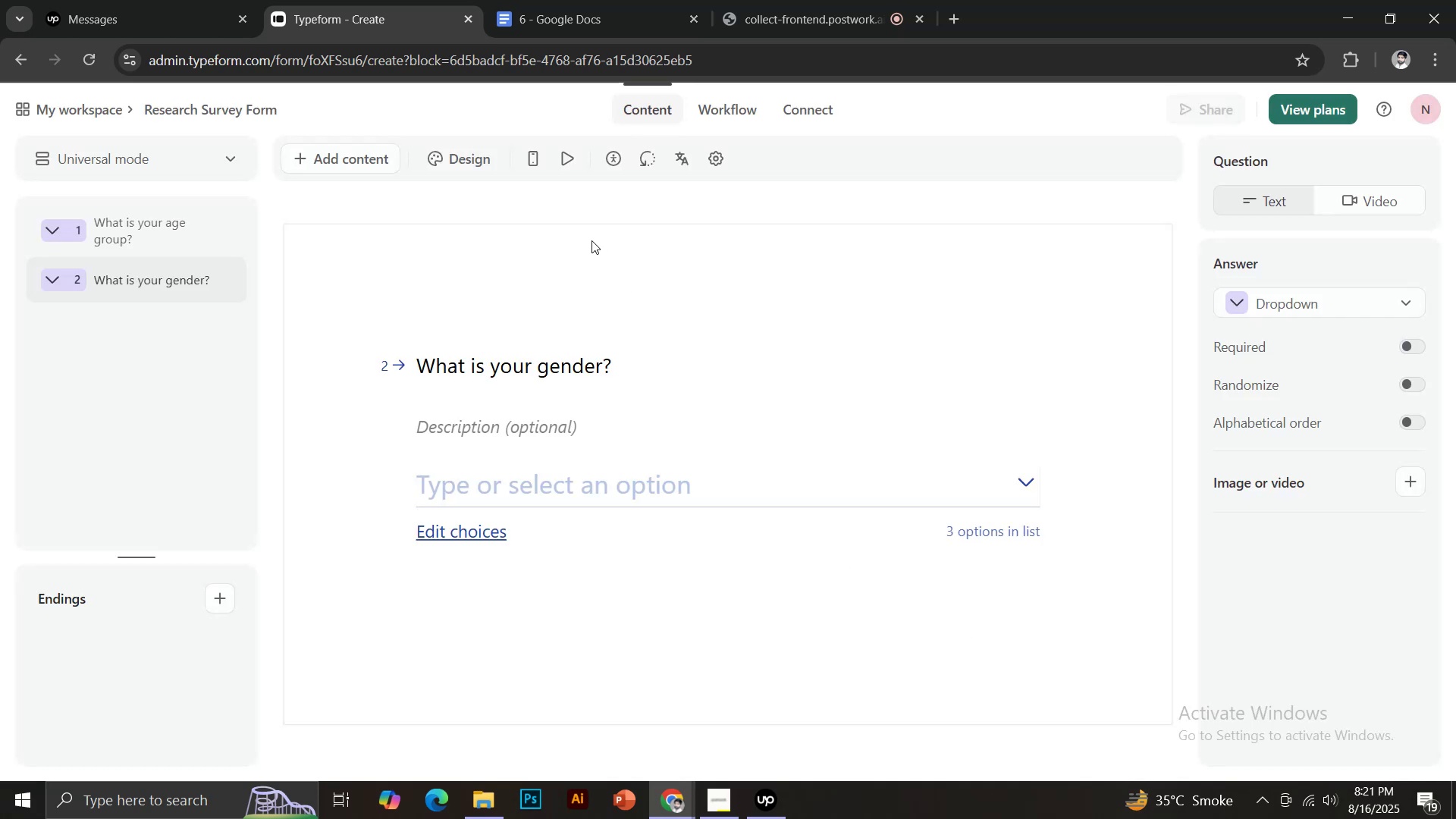 
left_click([552, 0])
 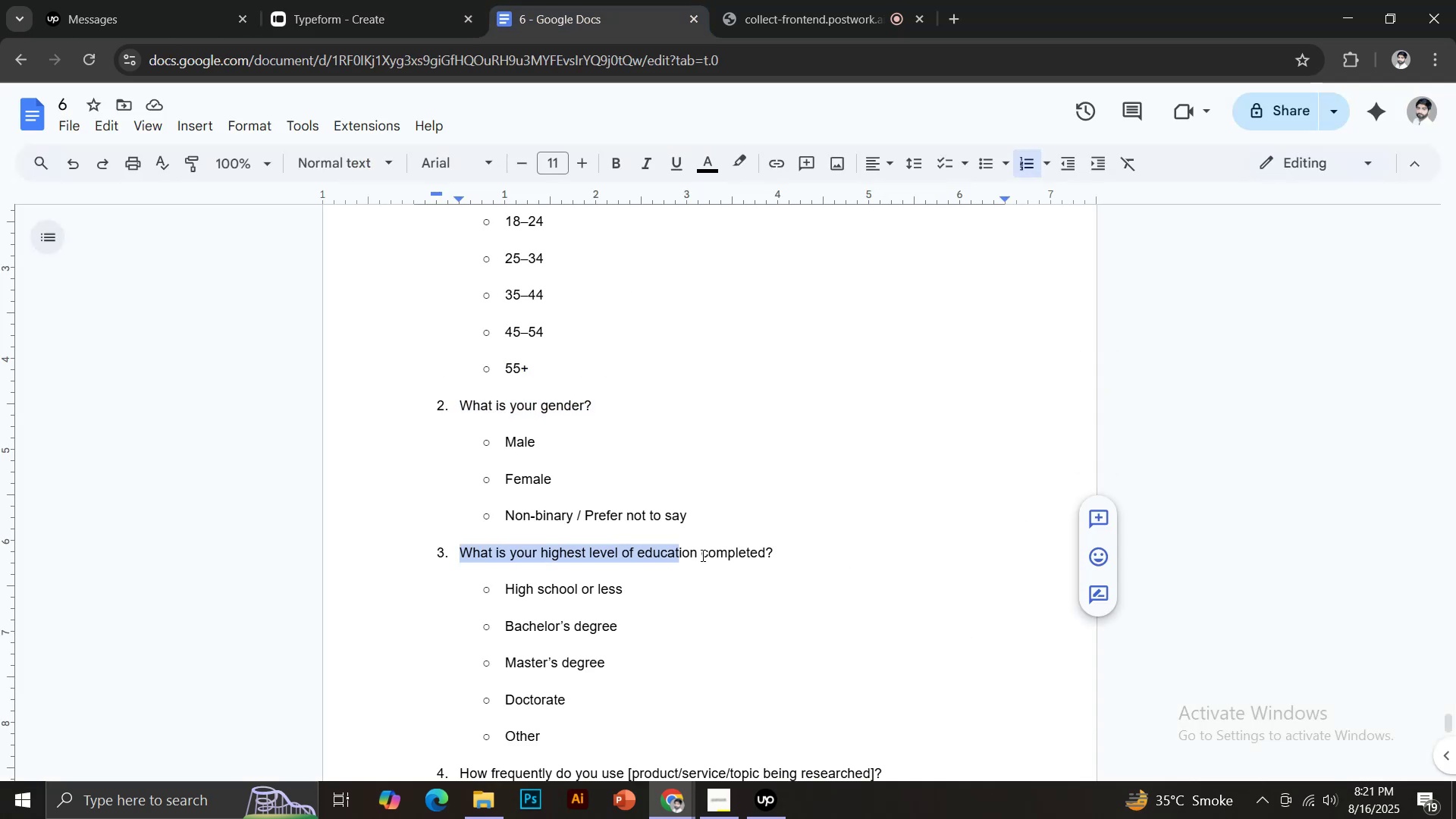 
hold_key(key=ControlLeft, duration=0.64)
 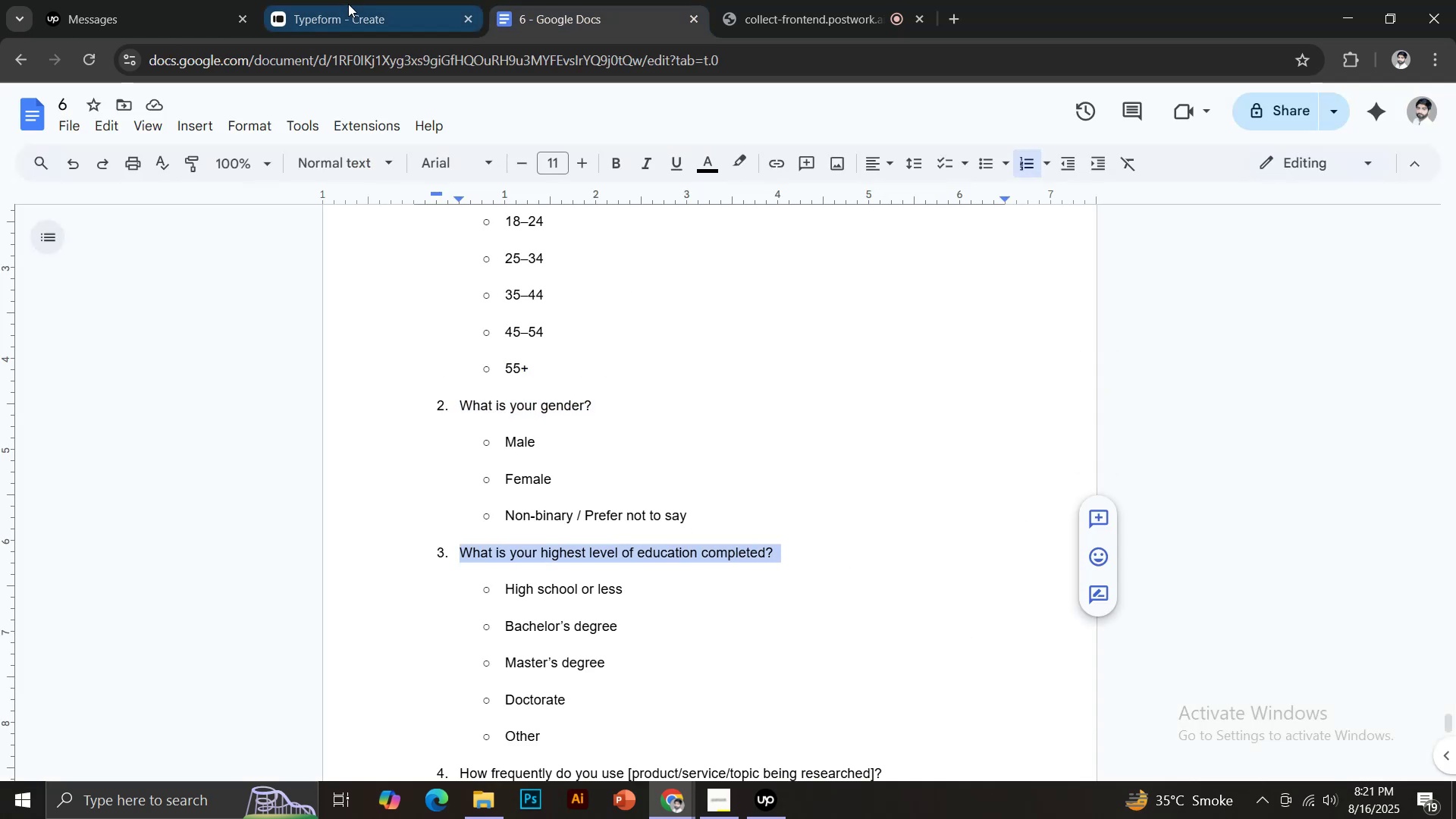 
left_click([348, 4])
 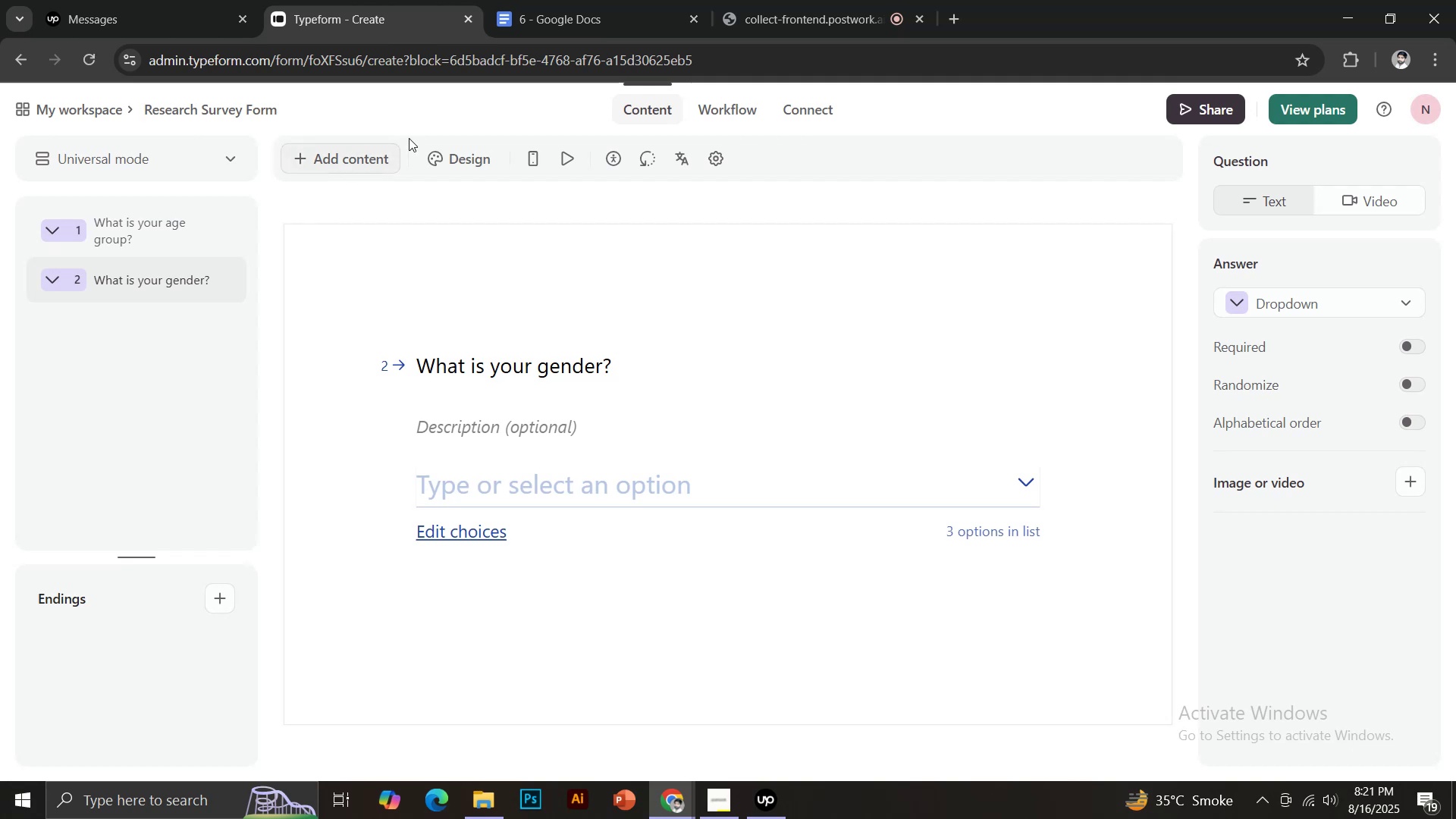 
left_click([352, 157])
 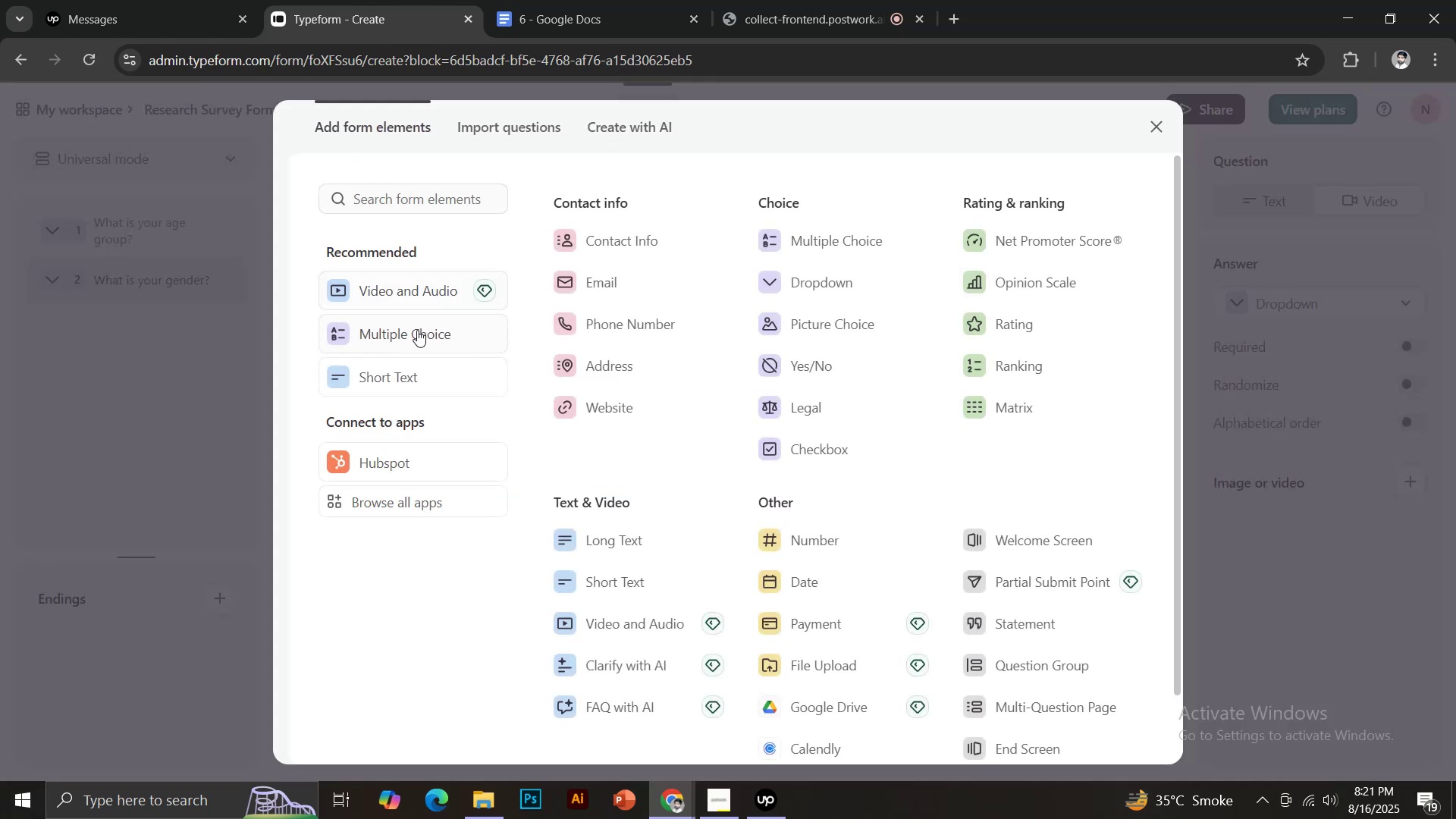 
left_click([407, 375])
 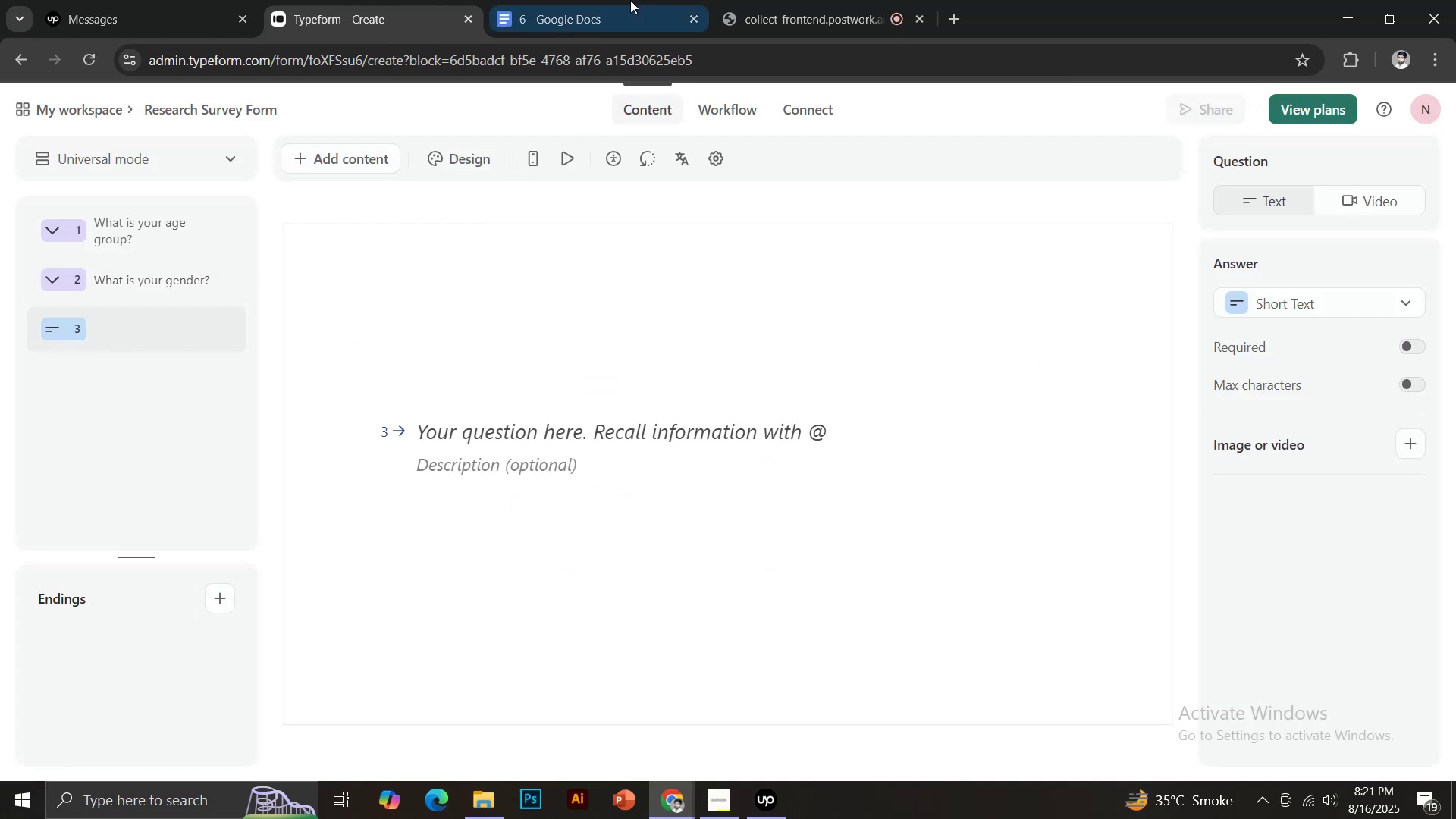 
left_click([616, 0])
 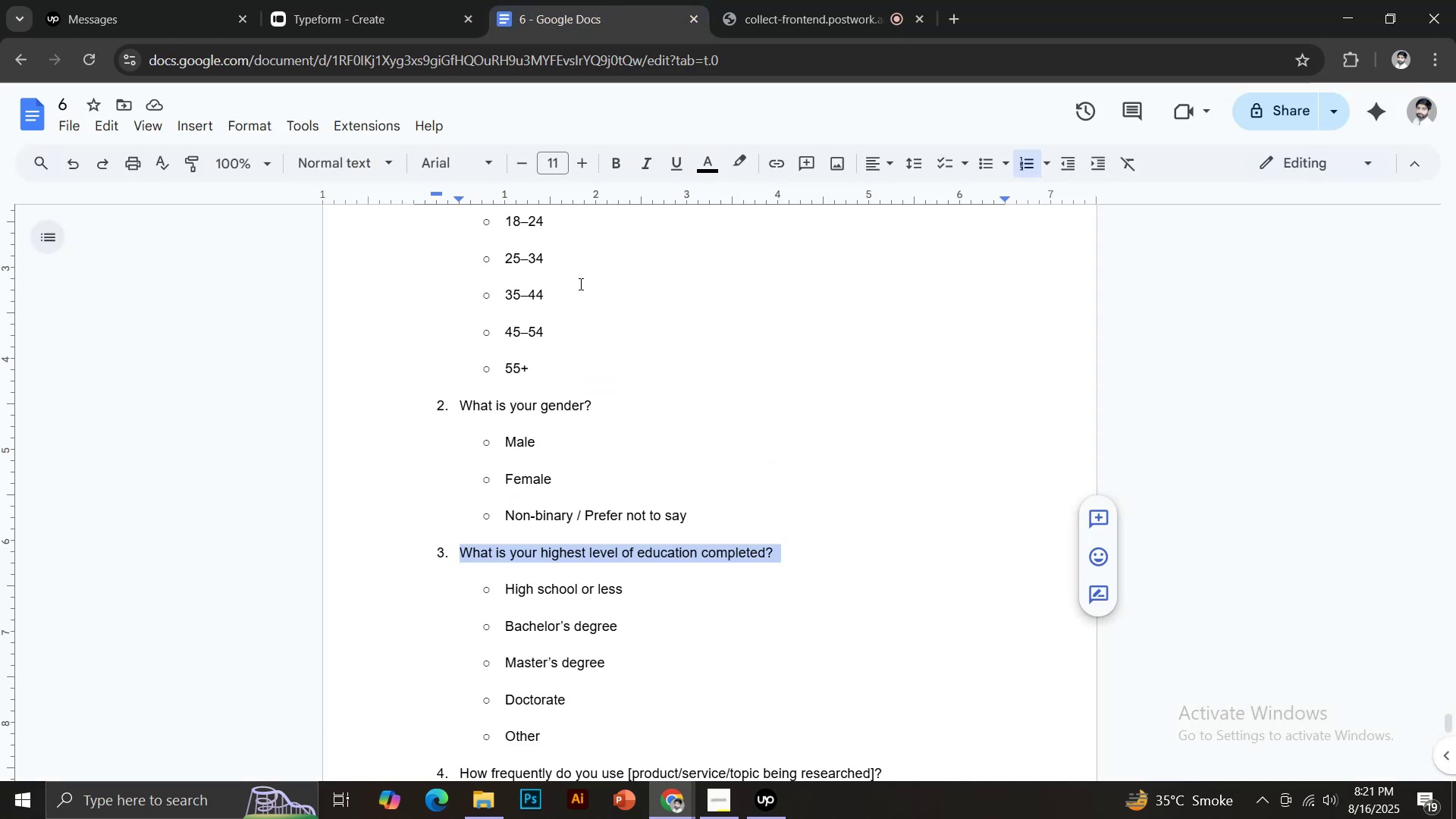 
scroll: coordinate [566, 463], scroll_direction: down, amount: 3.0
 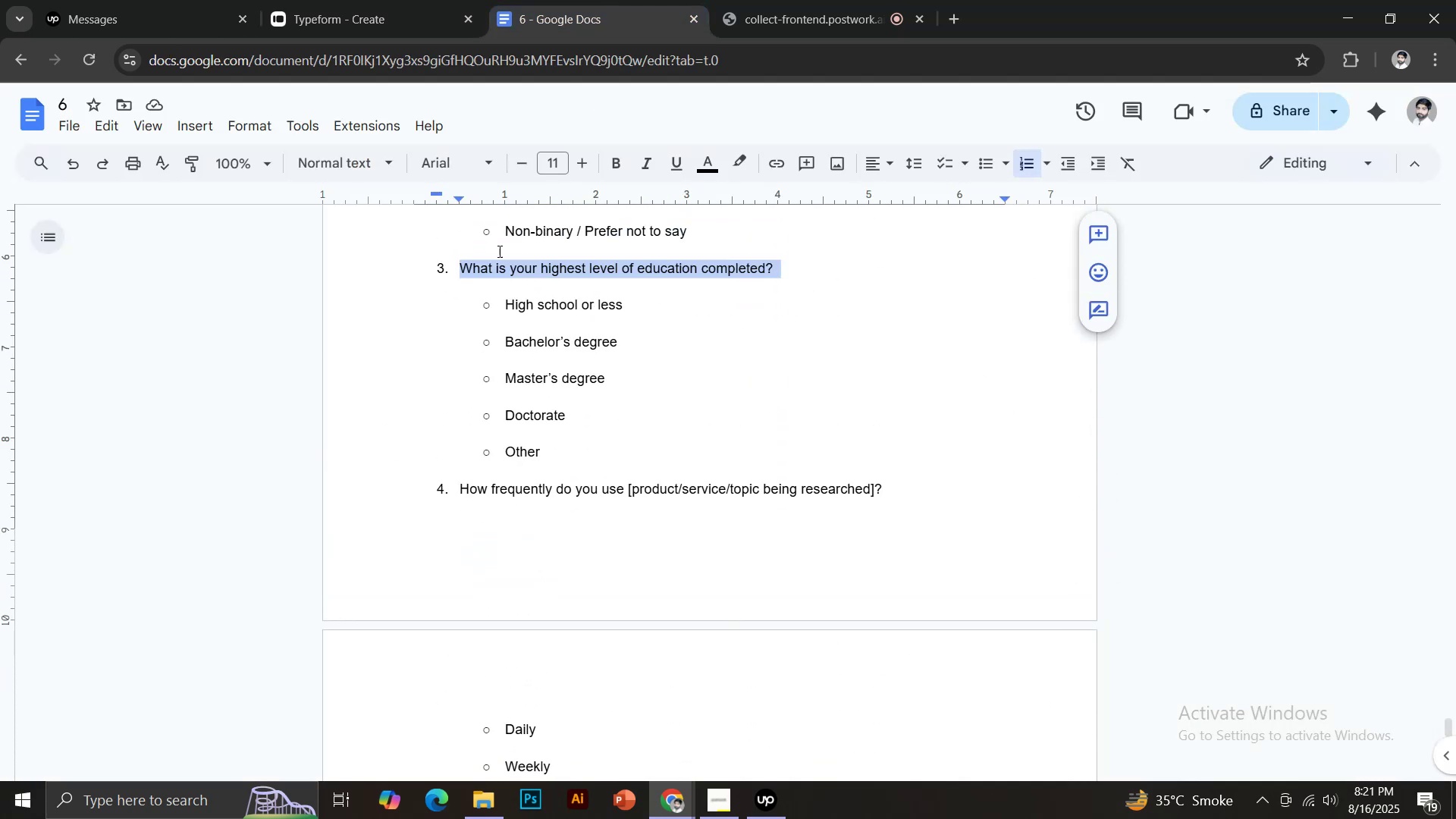 
left_click([395, 0])
 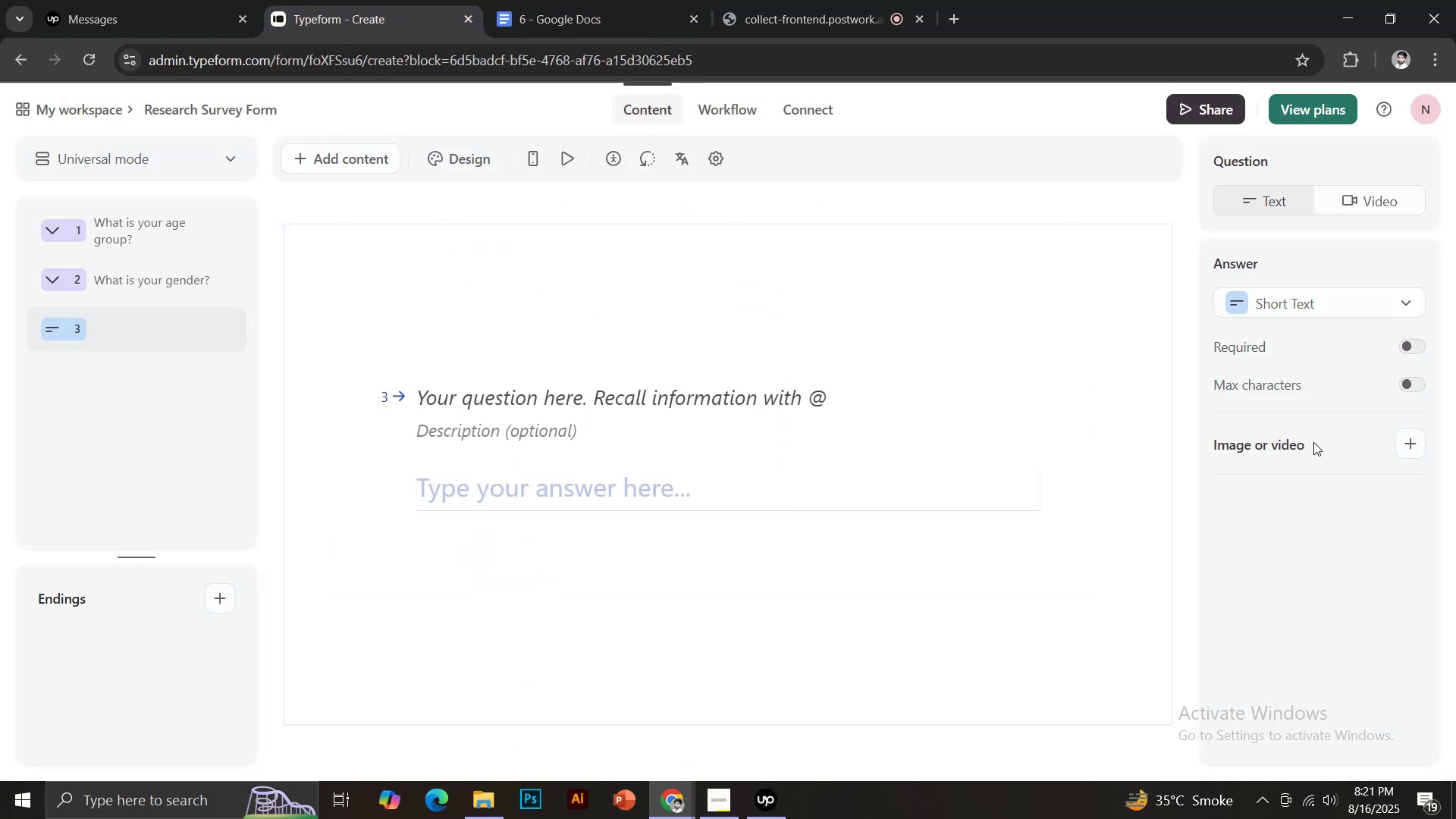 
left_click([1338, 309])
 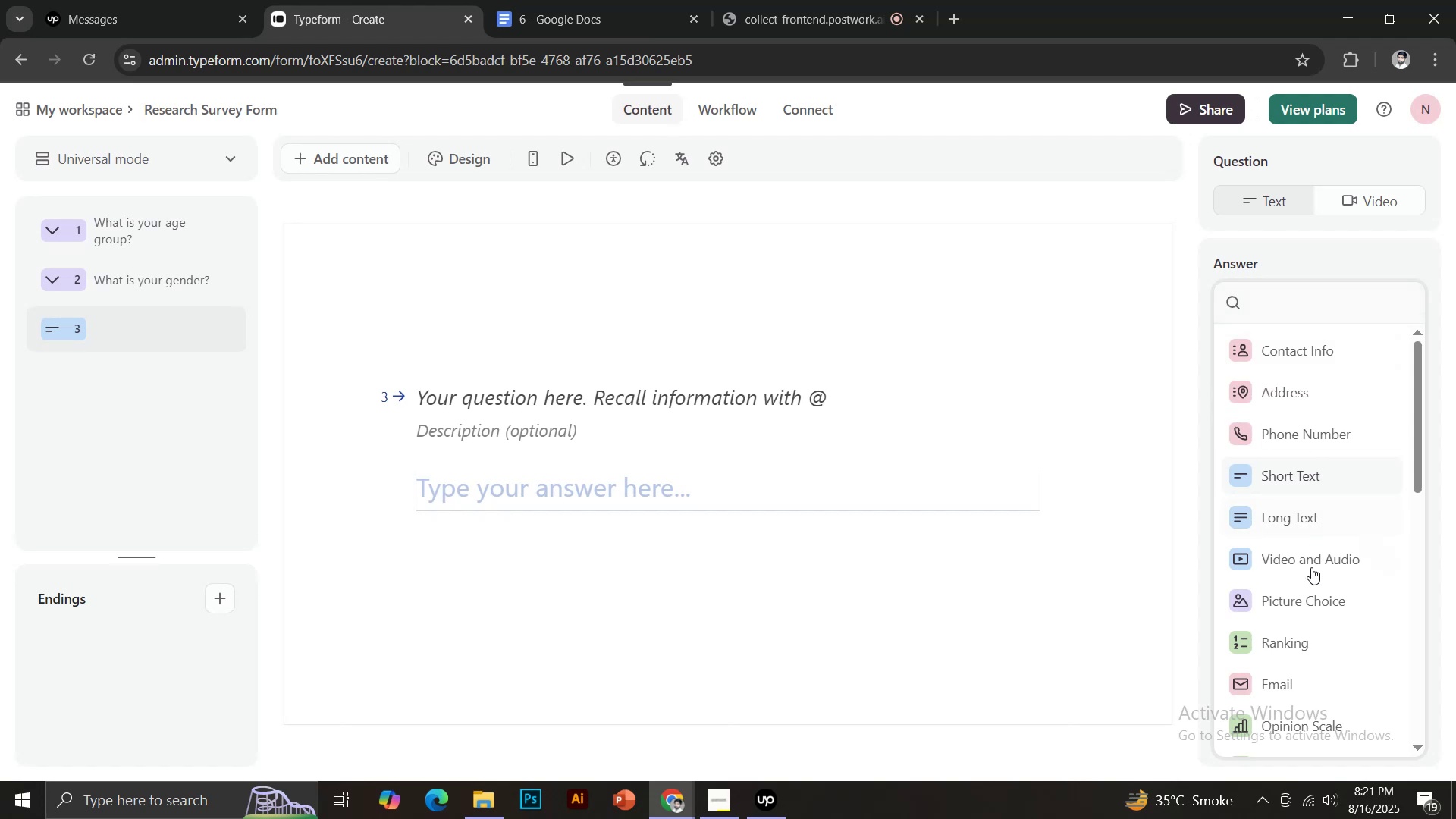 
scroll: coordinate [1319, 596], scroll_direction: down, amount: 3.0
 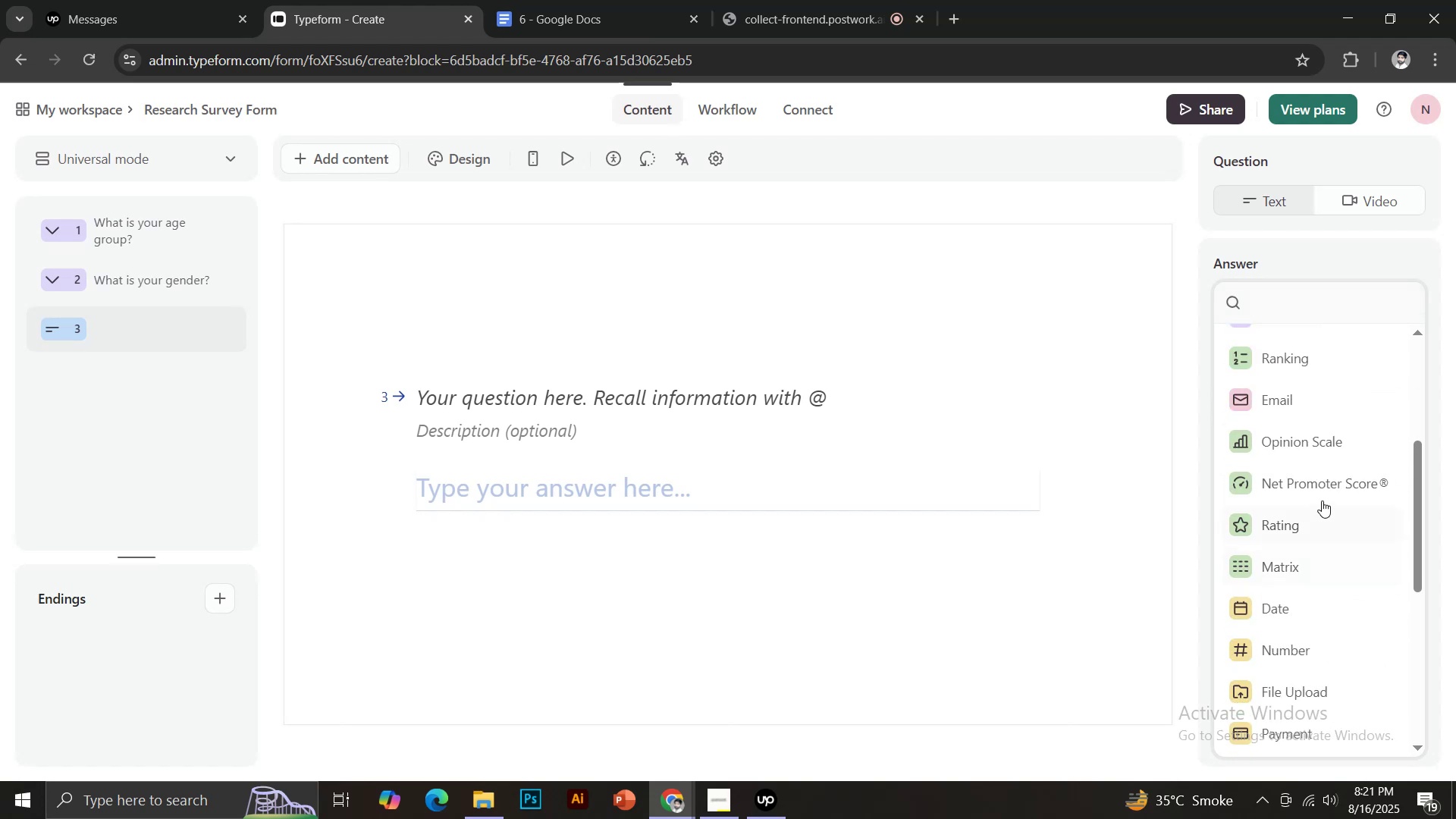 
scroll: coordinate [1322, 474], scroll_direction: up, amount: 3.0
 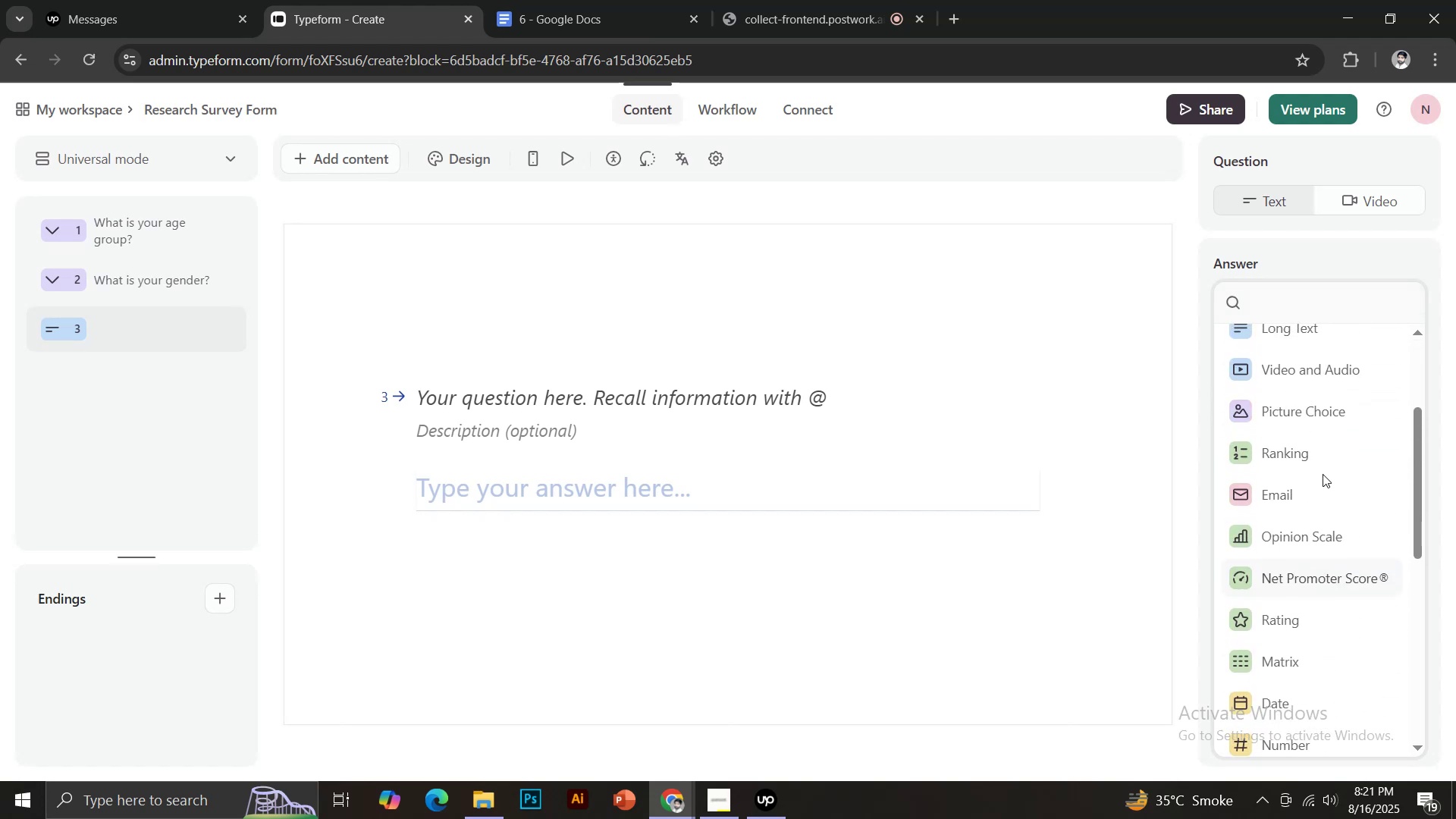 
scroll: coordinate [1323, 479], scroll_direction: down, amount: 7.0
 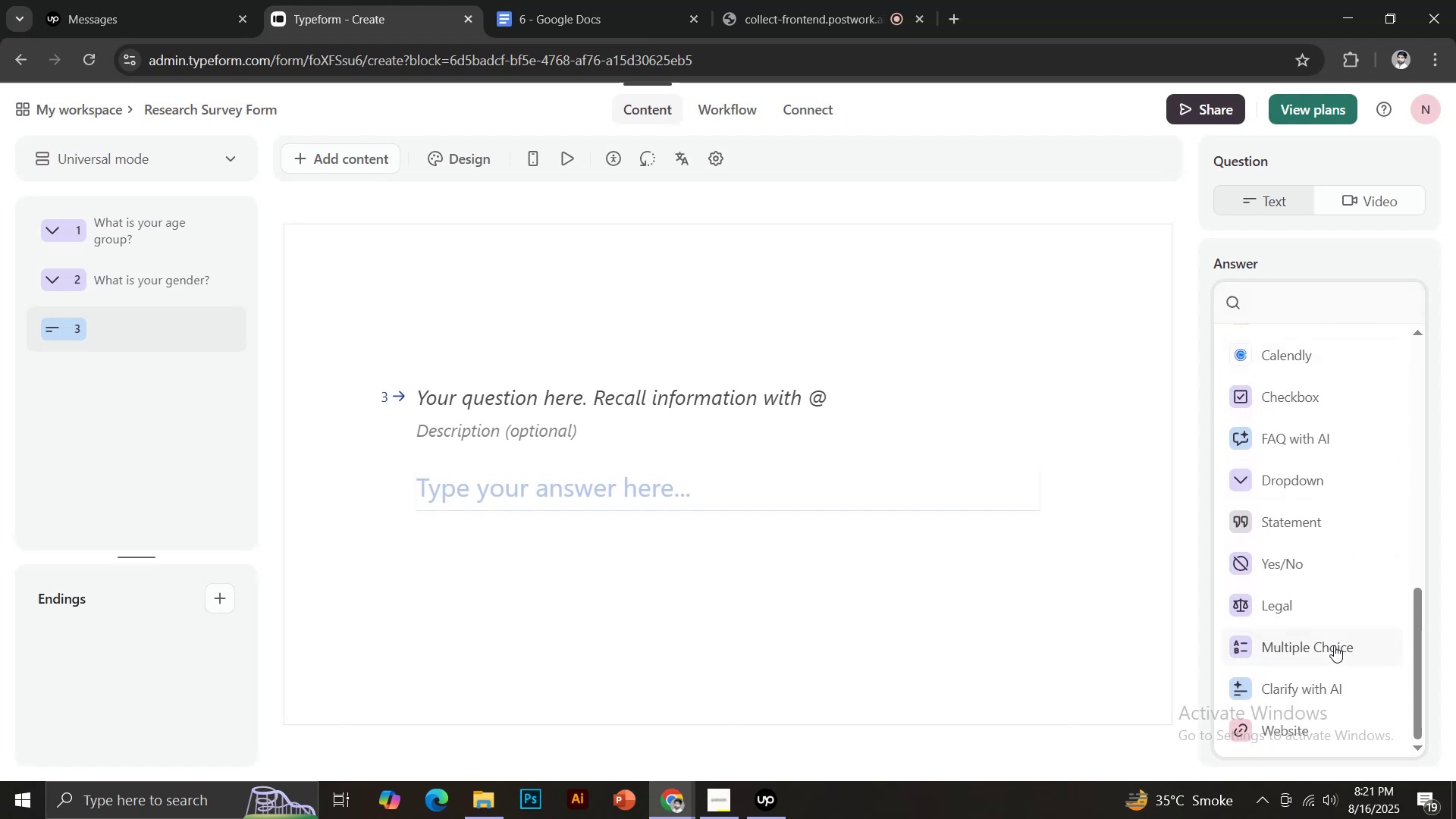 
left_click([1334, 645])
 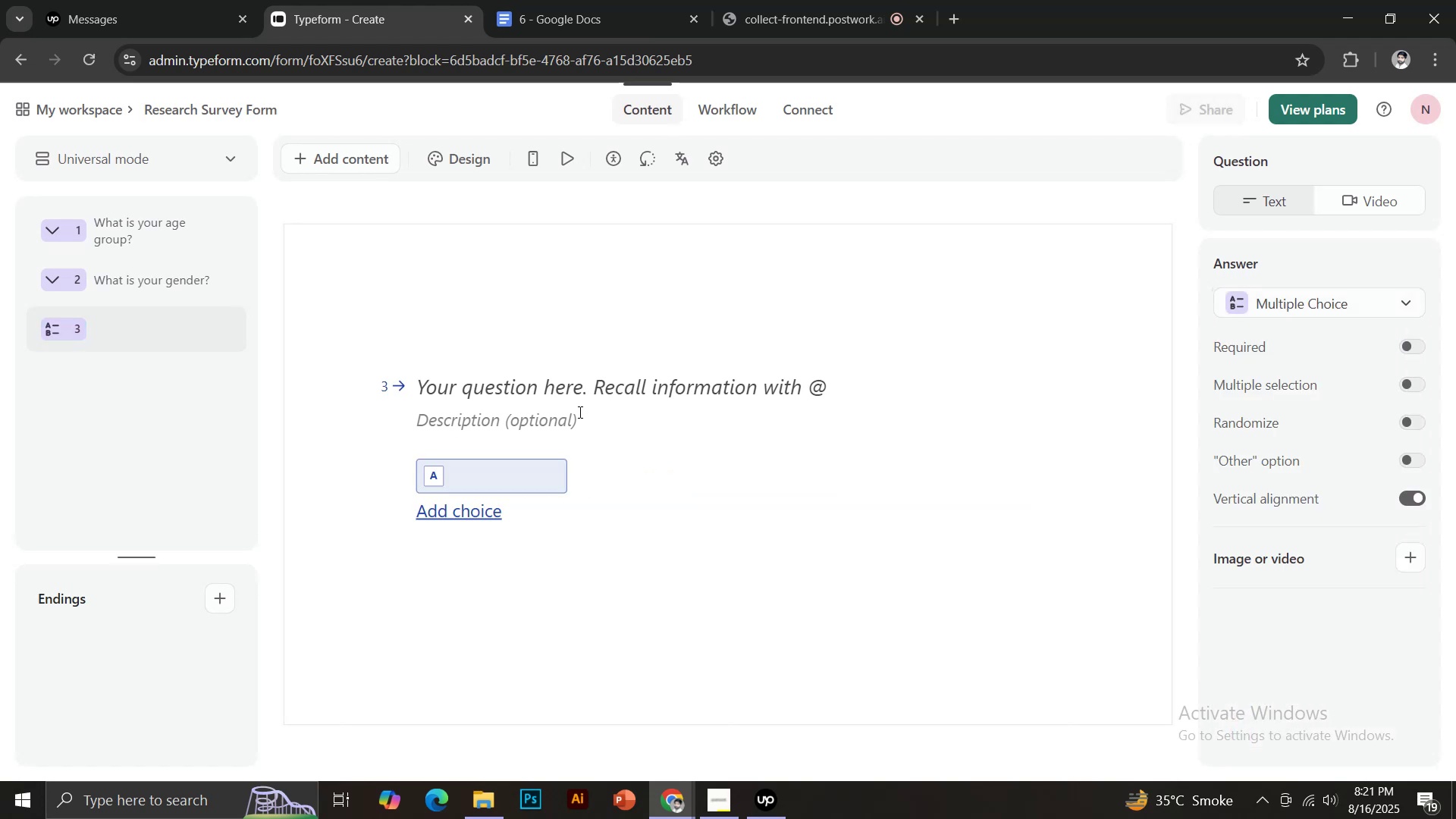 
left_click([567, 396])
 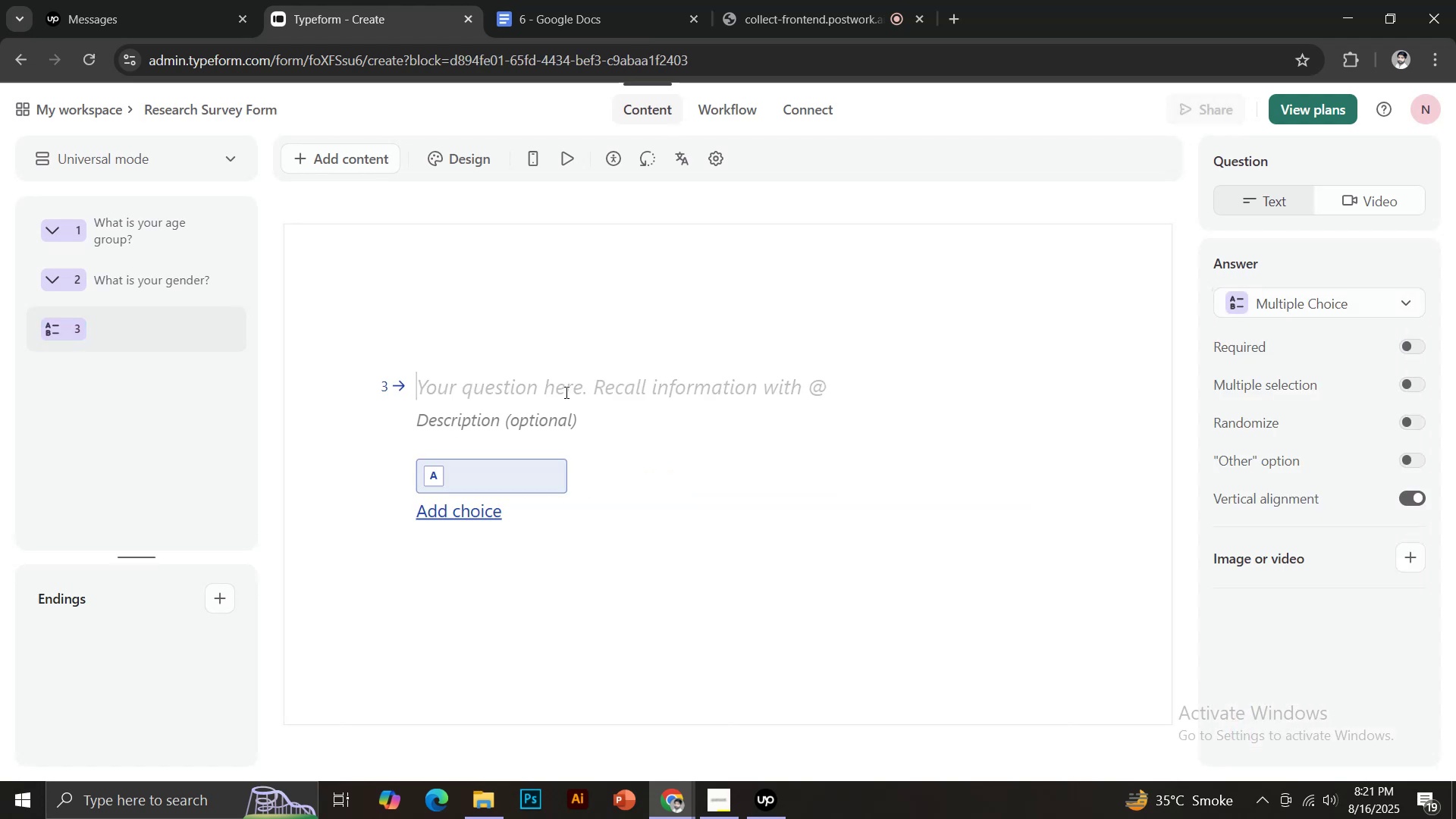 
key(Control+ControlLeft)
 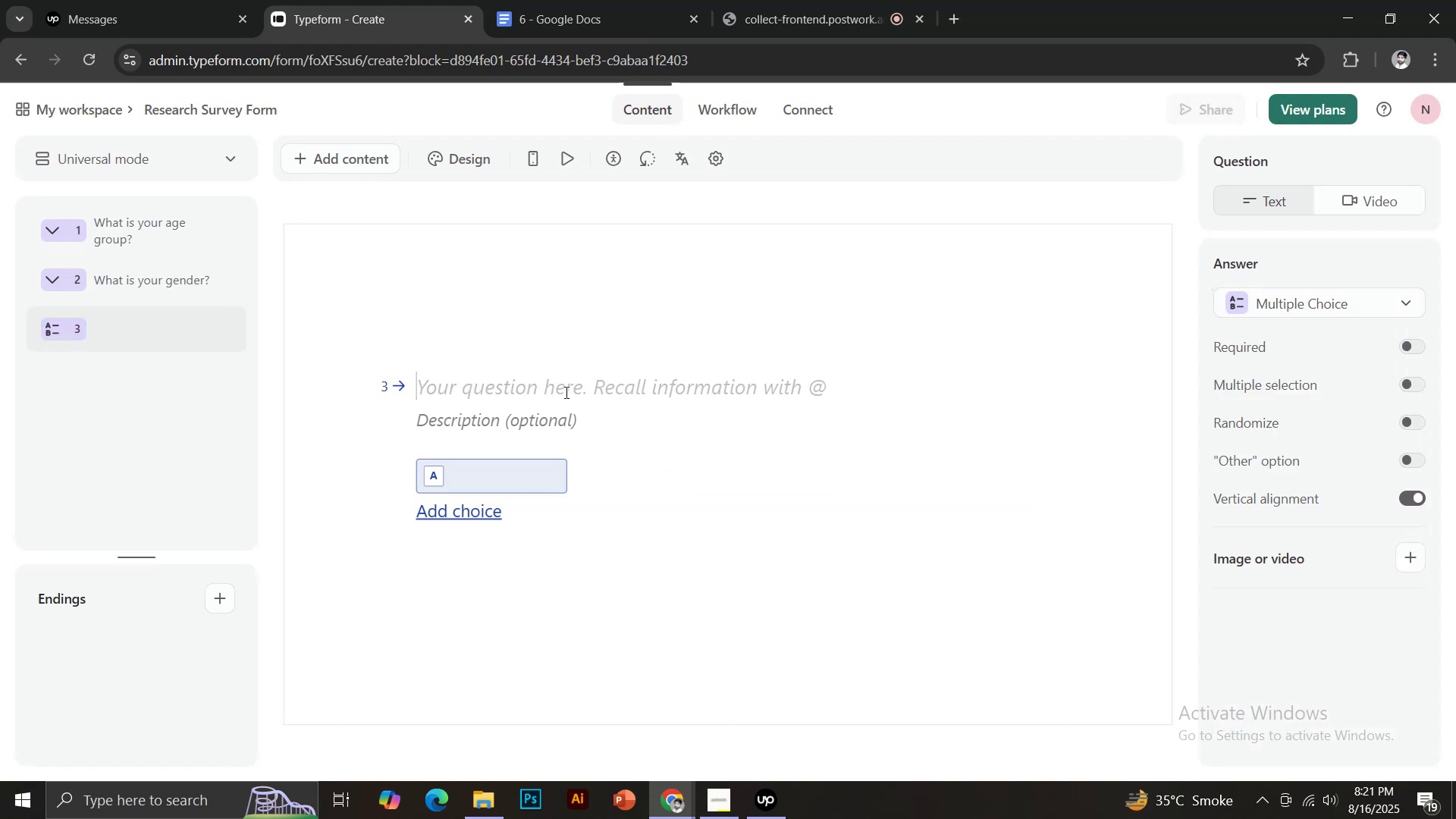 
key(Control+V)
 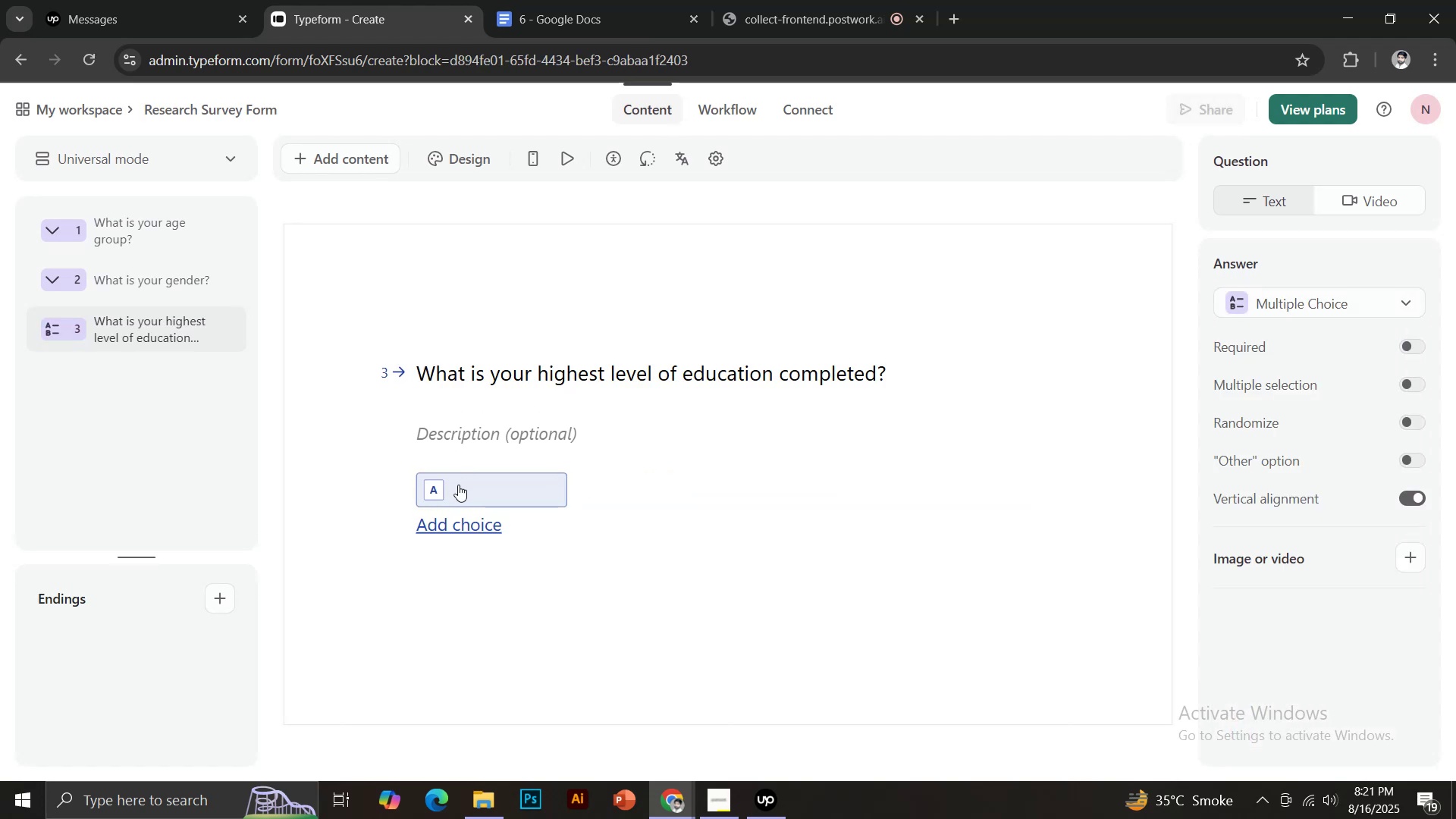 
left_click([460, 488])
 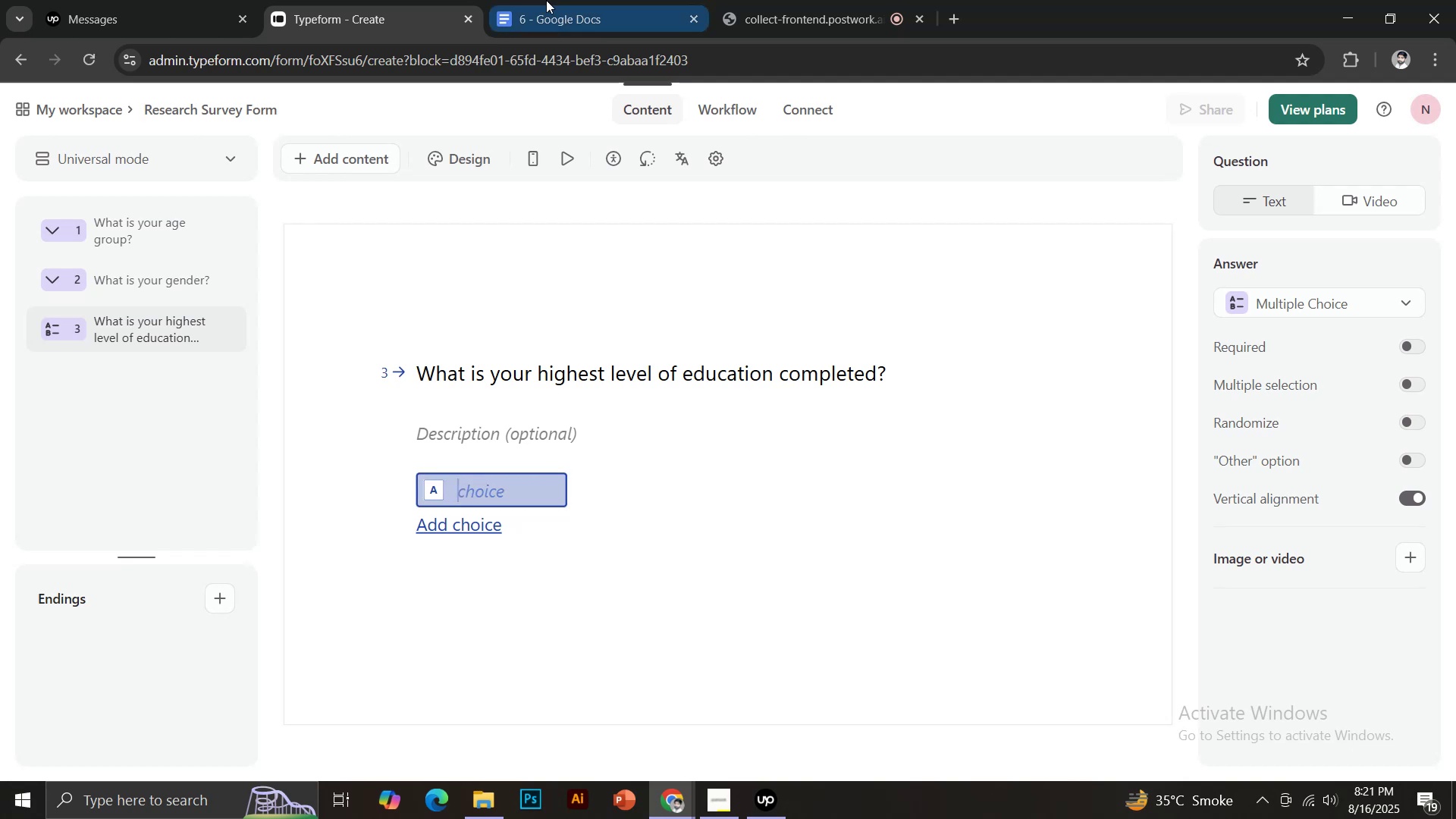 
left_click([546, 0])
 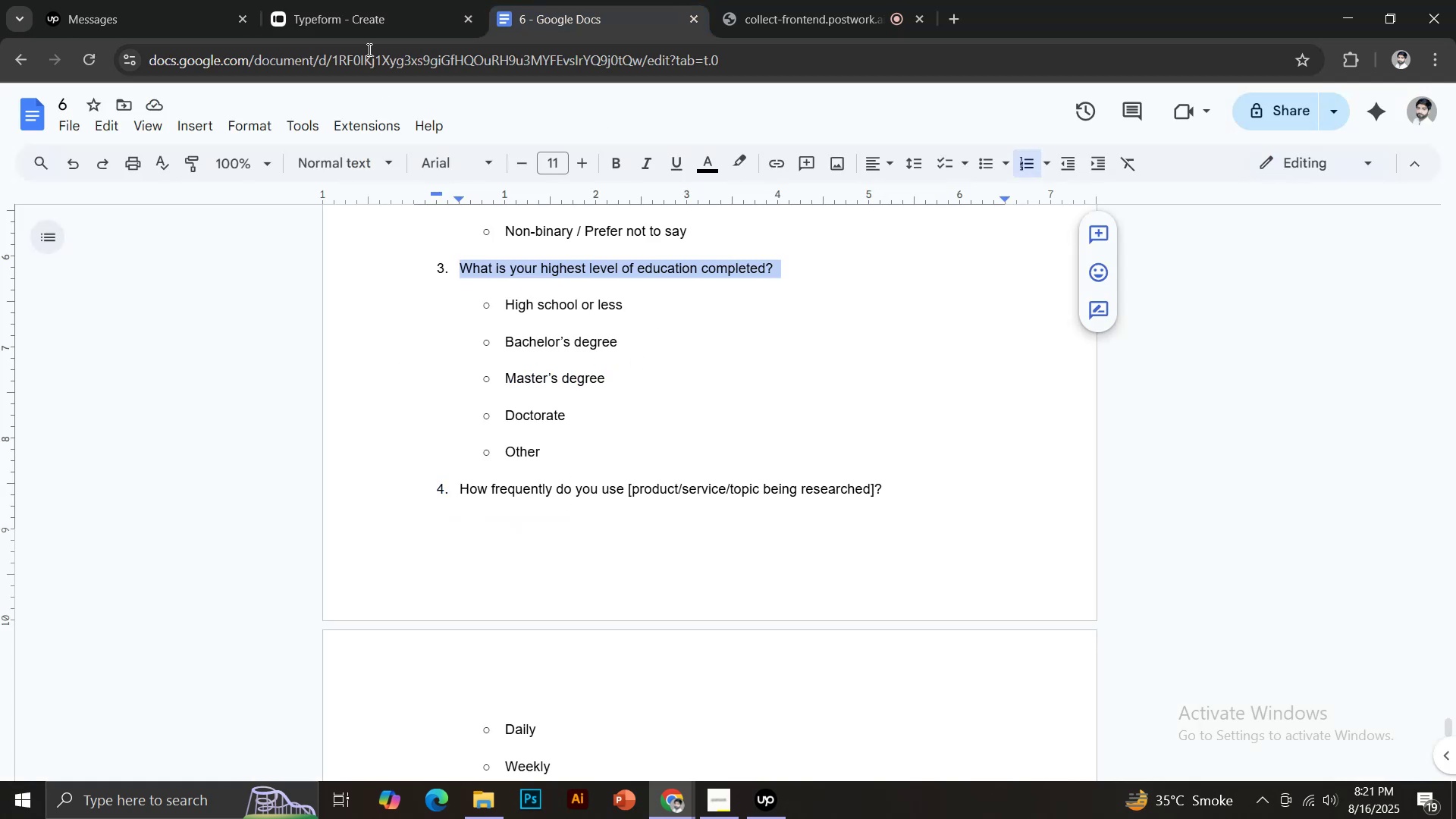 
left_click([347, 11])
 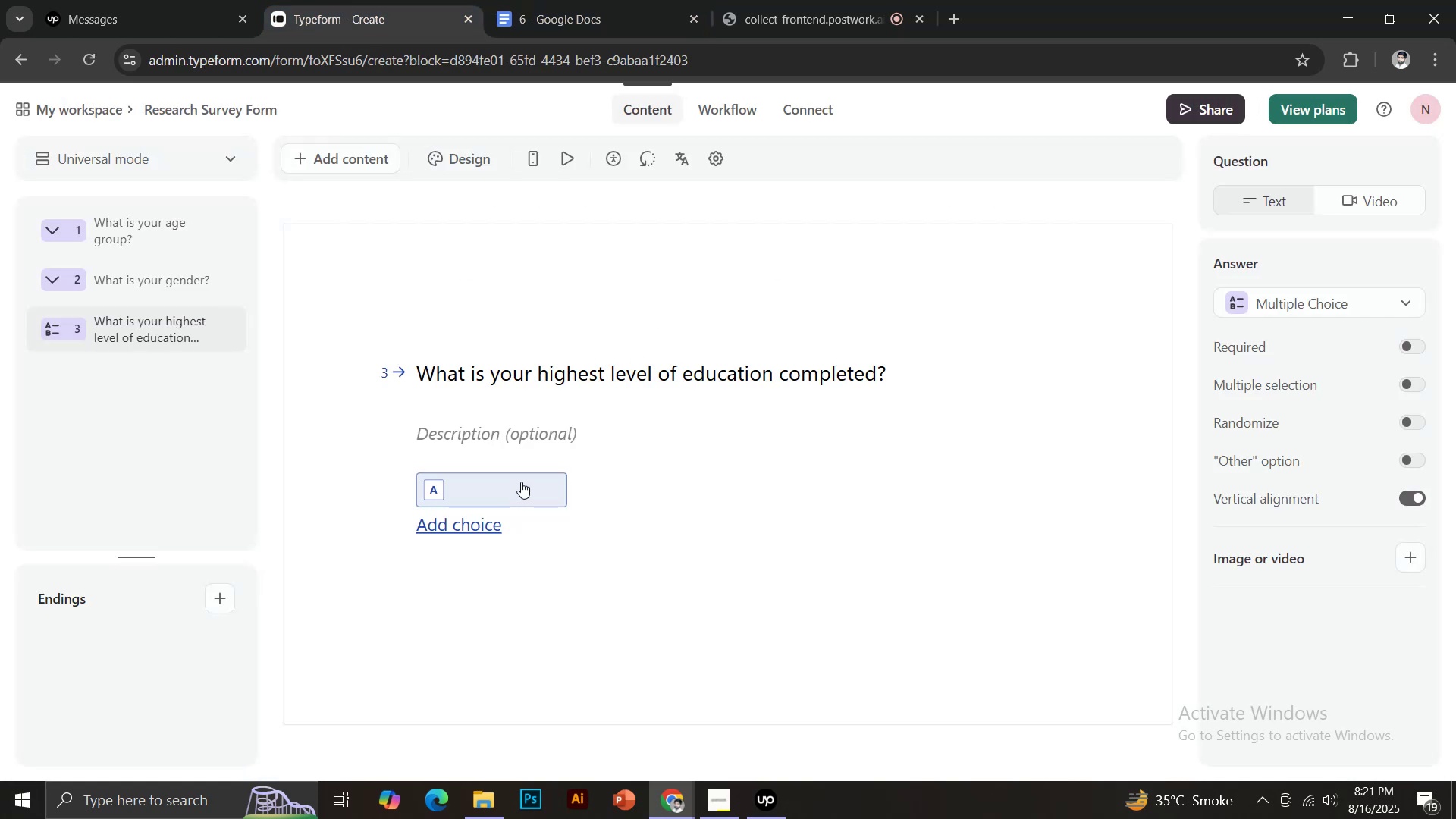 
left_click([520, 481])
 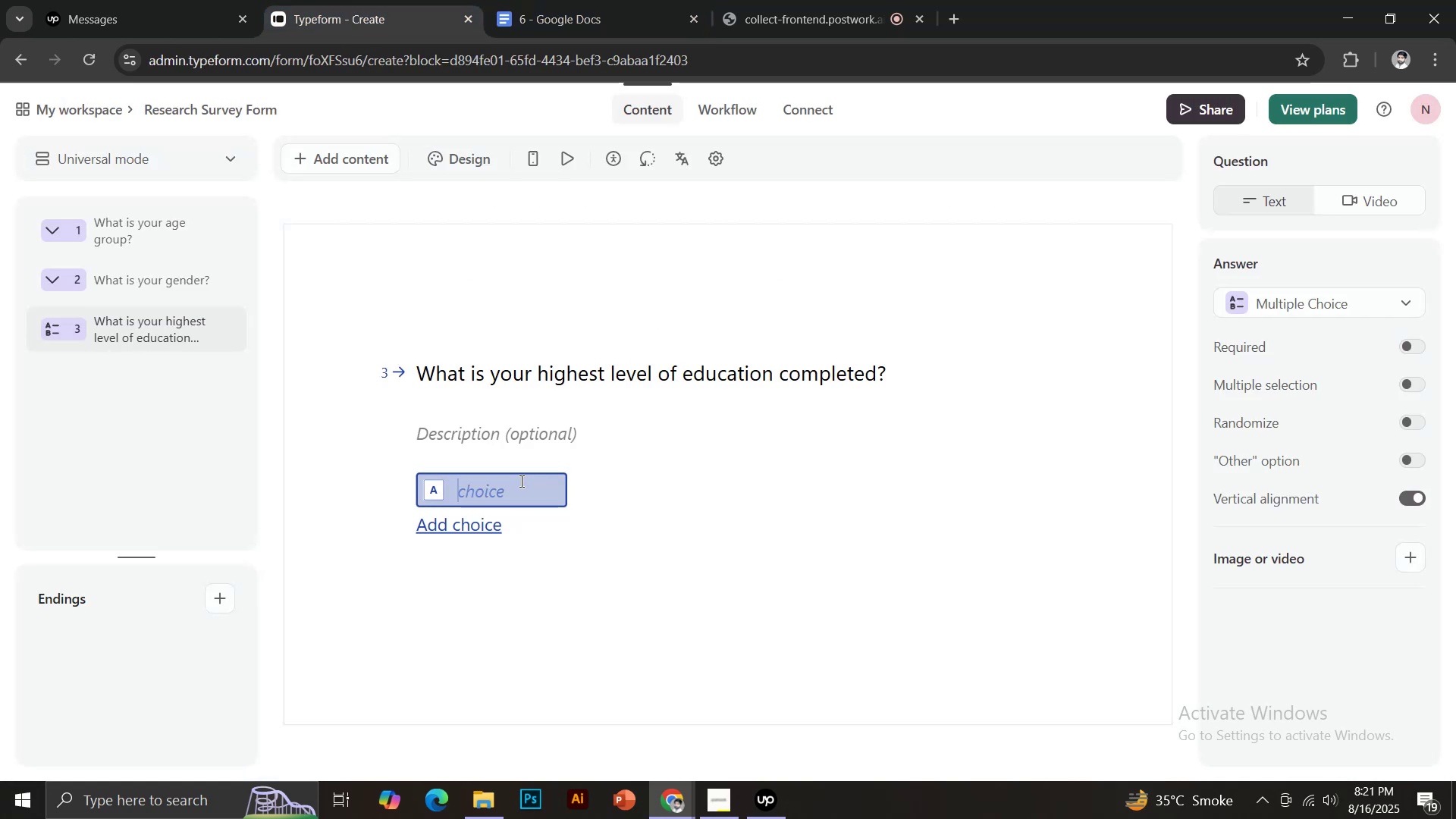 
type(High School)
 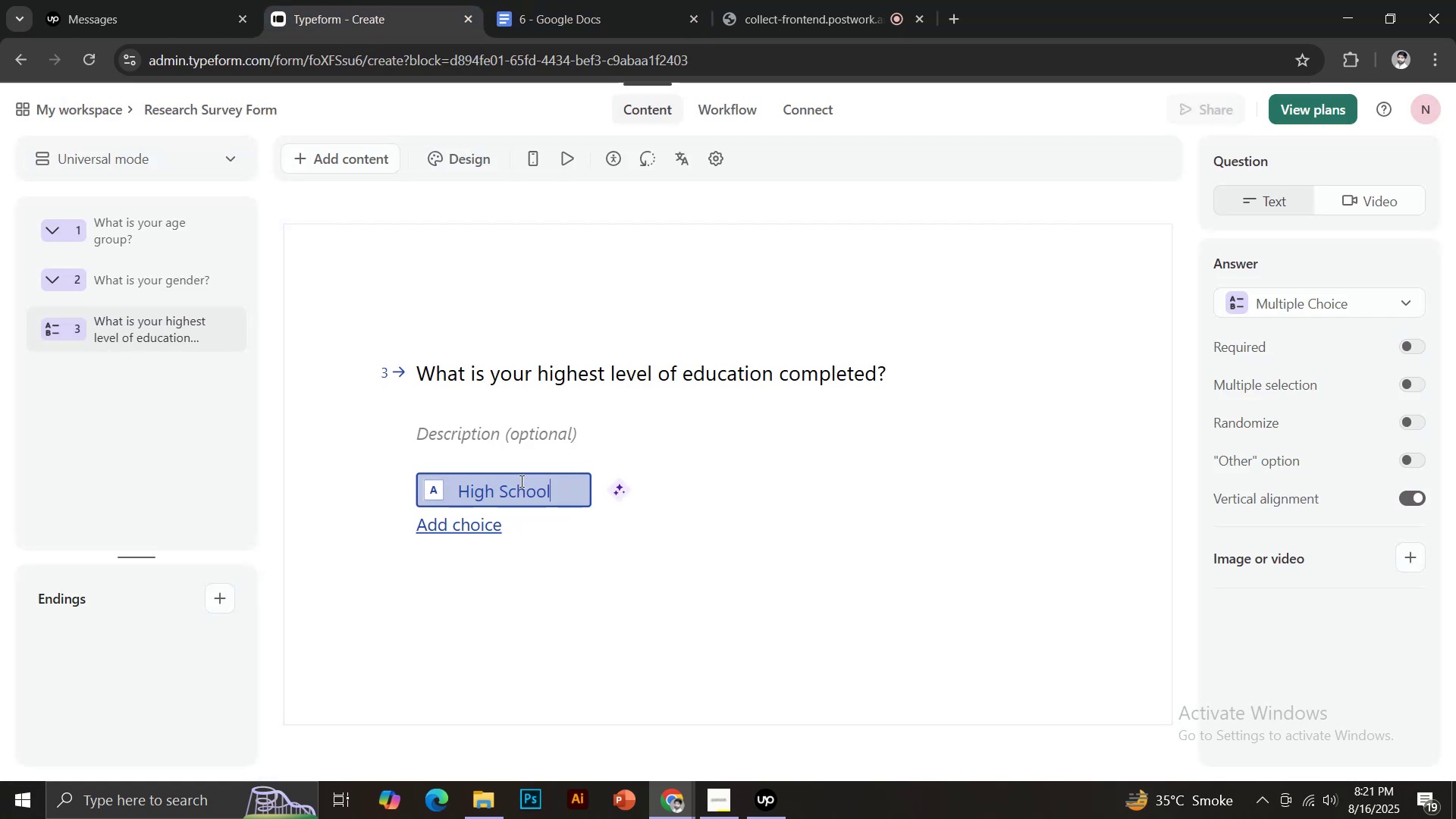 
key(Enter)
 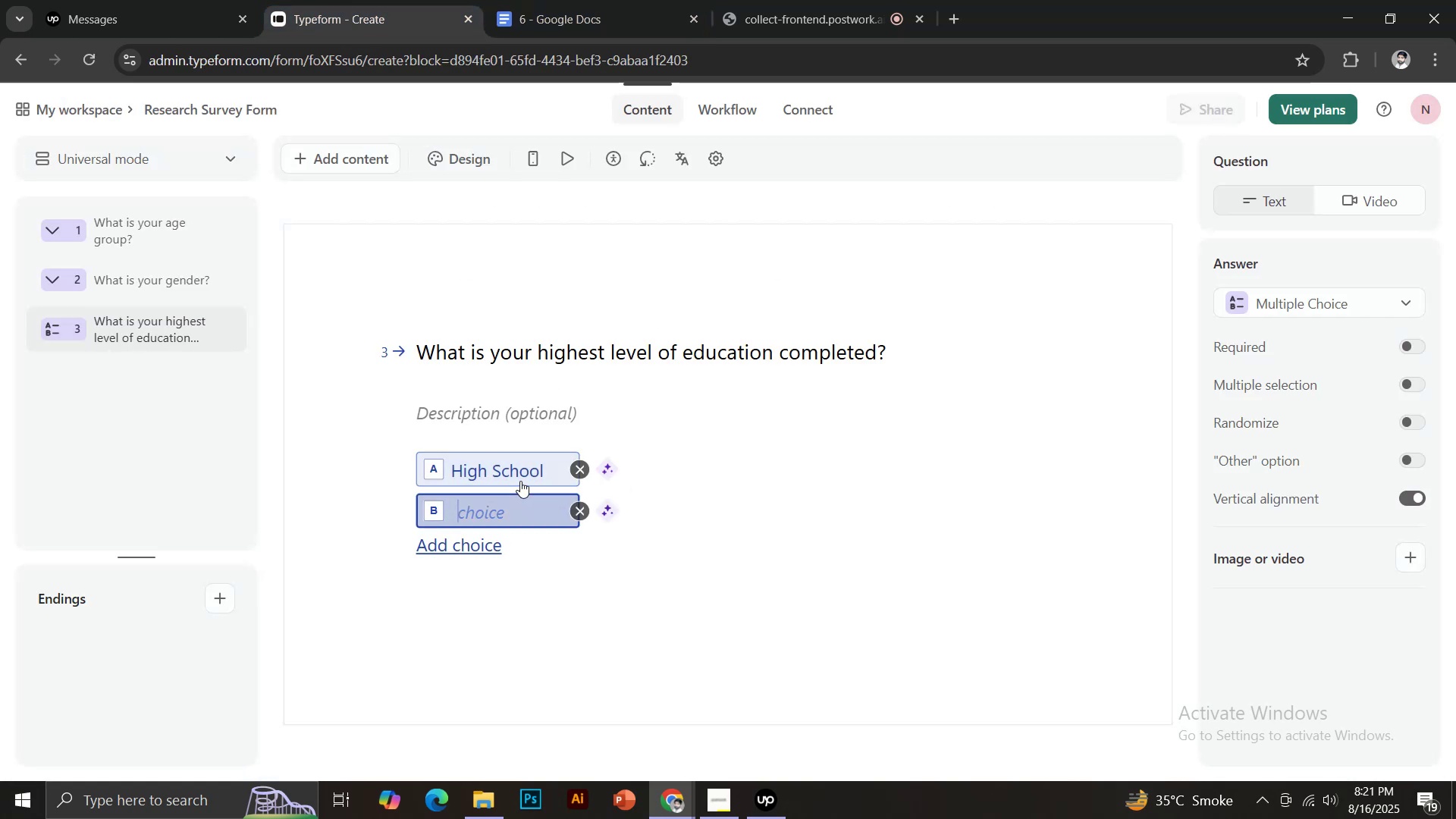 
type(b)
key(Backspace)
type(inter)
key(Backspace)
key(Backspace)
key(Backspace)
key(Backspace)
key(Backspace)
type(Inter)
 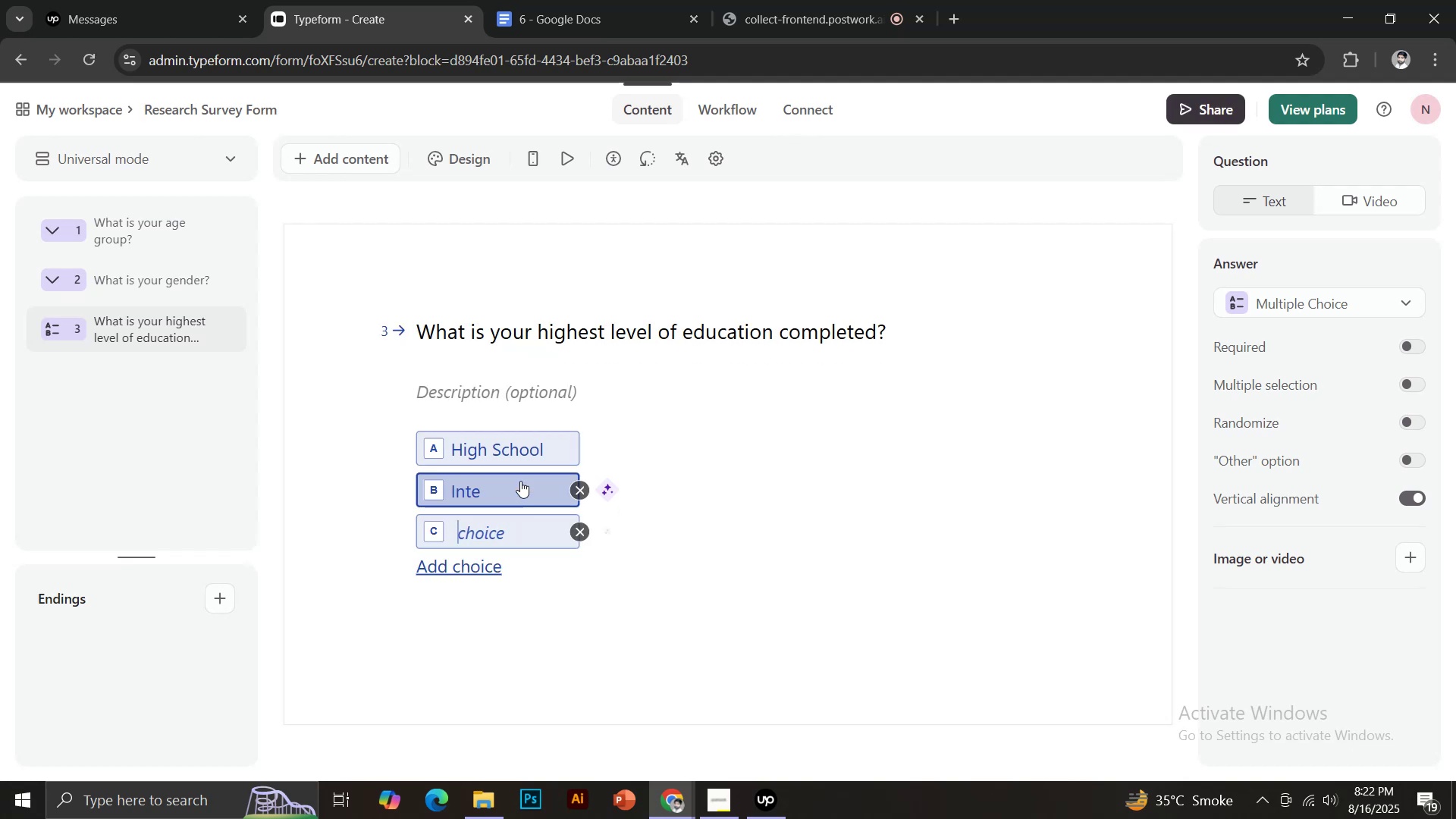 
hold_key(key=CapsLock, duration=0.35)
 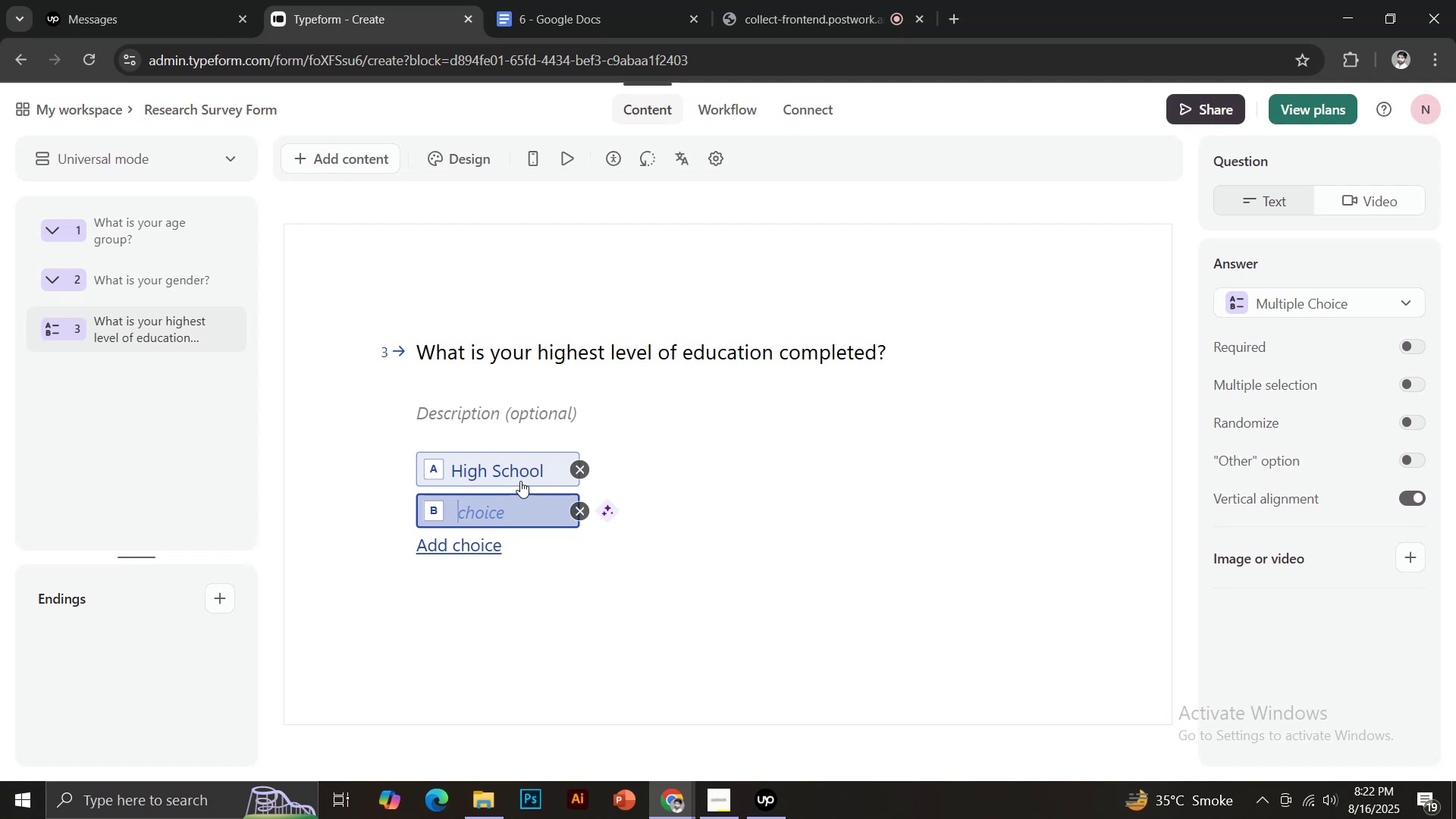 
key(Enter)
 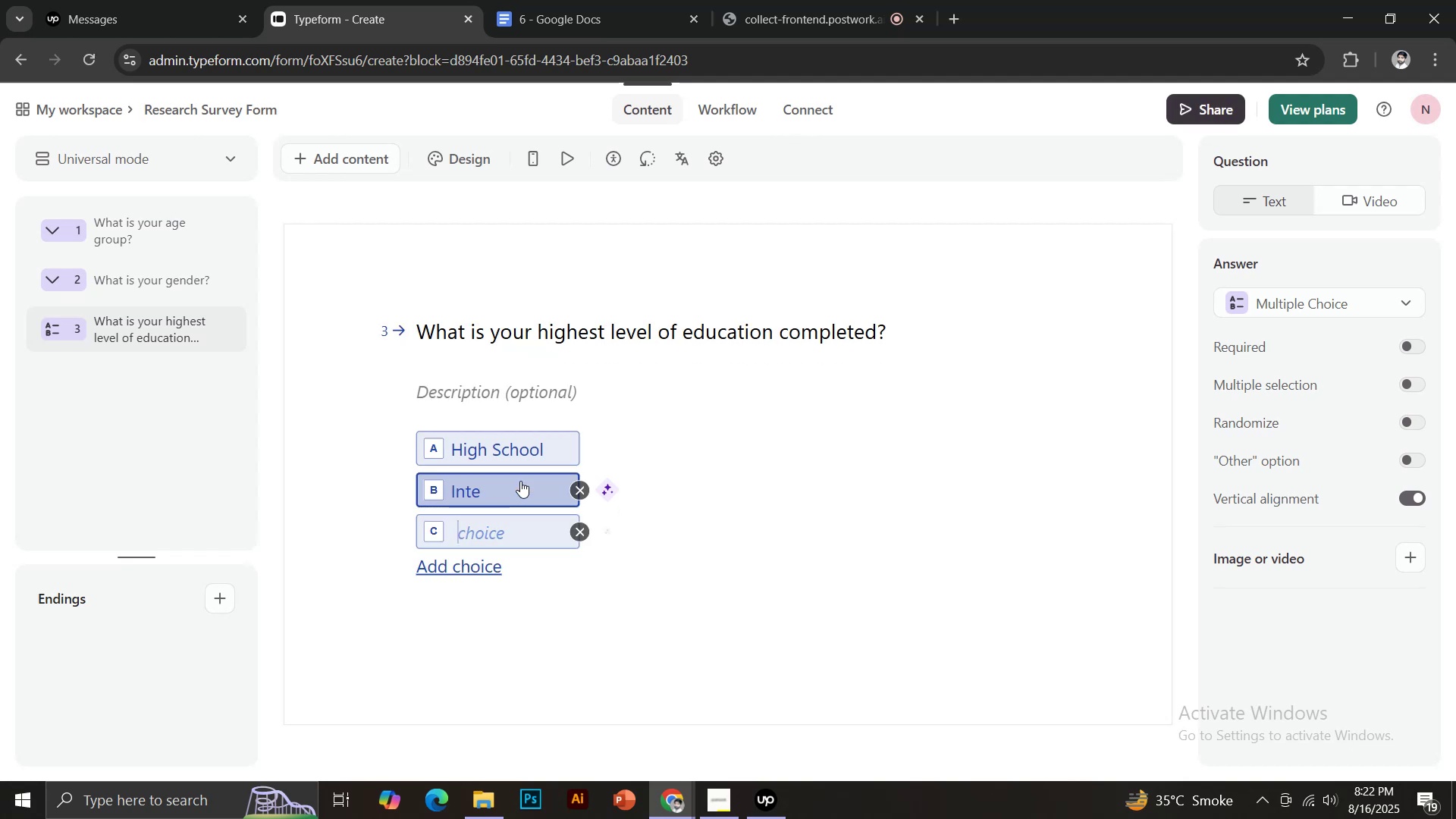 
key(CapsLock)
 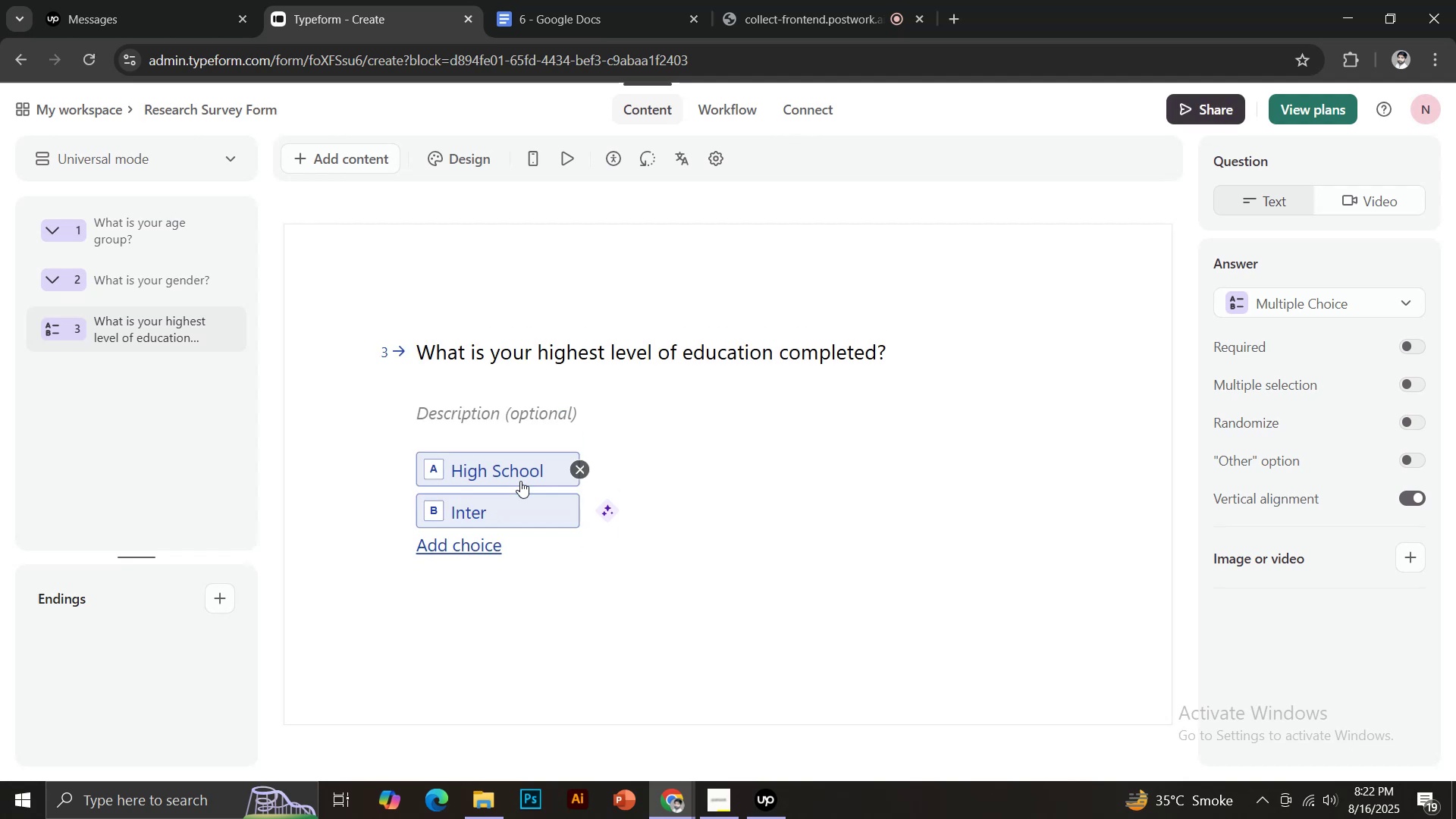 
key(B)
 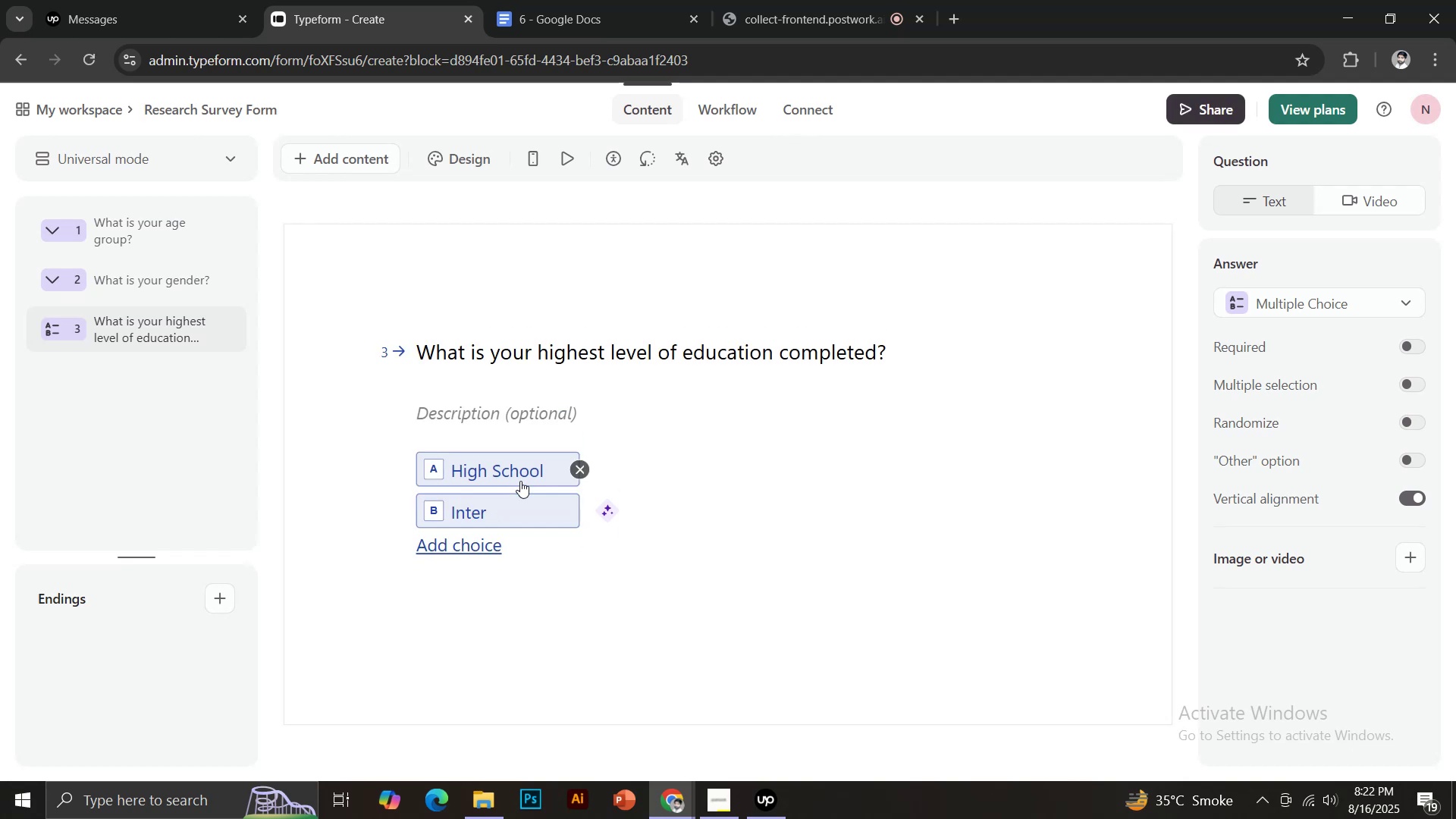 
key(CapsLock)
 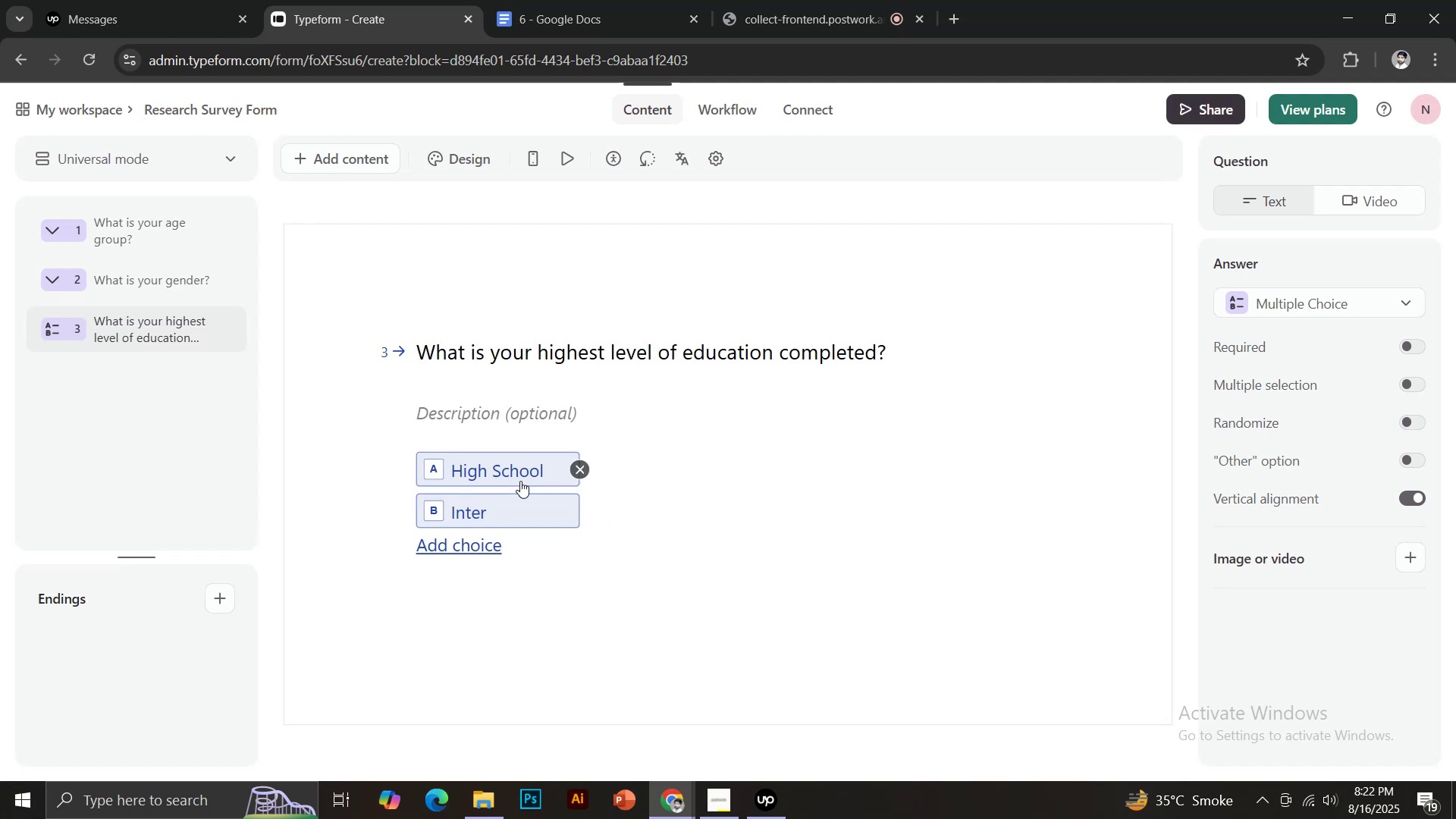 
left_click([456, 556])
 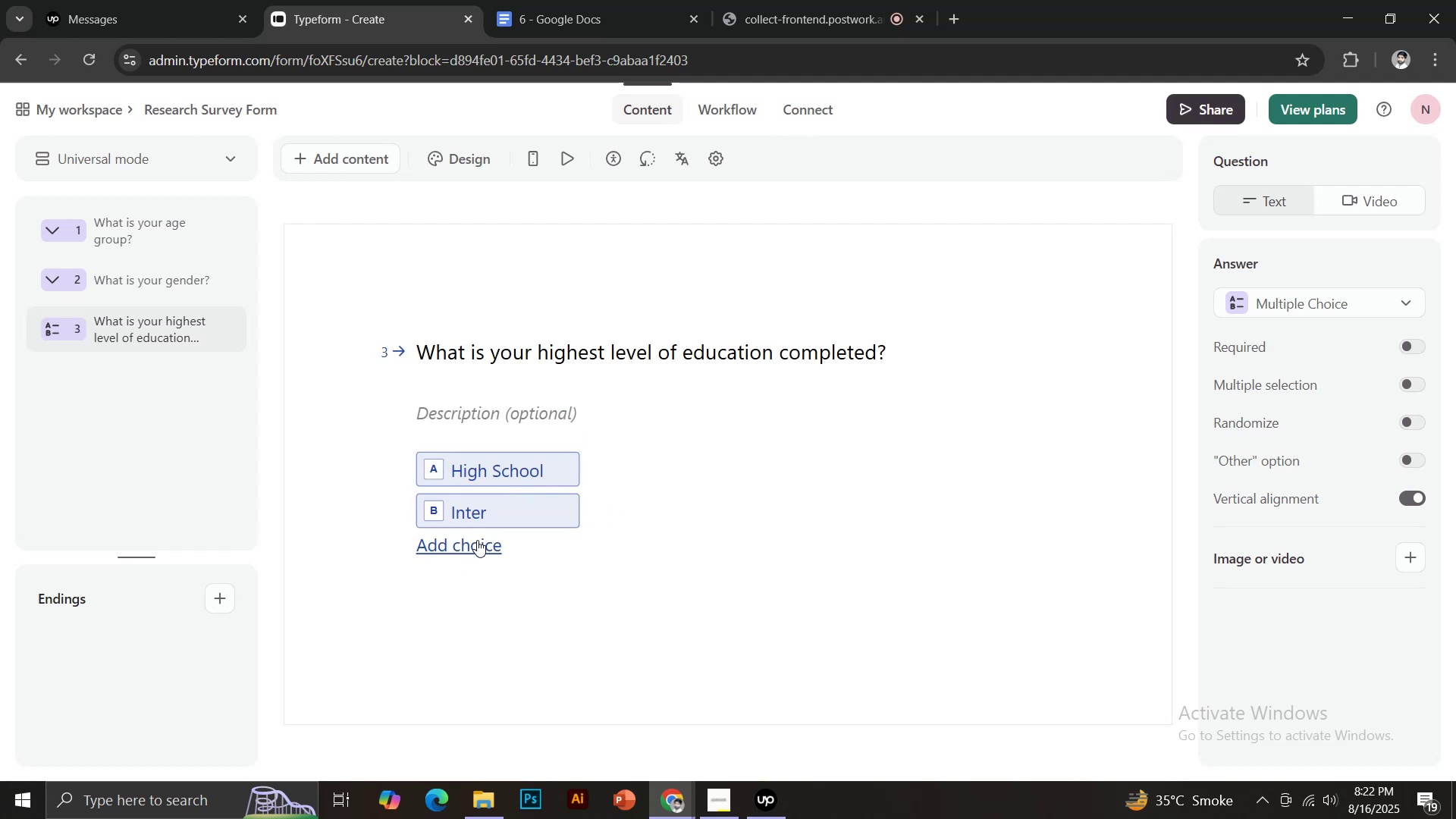 
left_click([477, 540])
 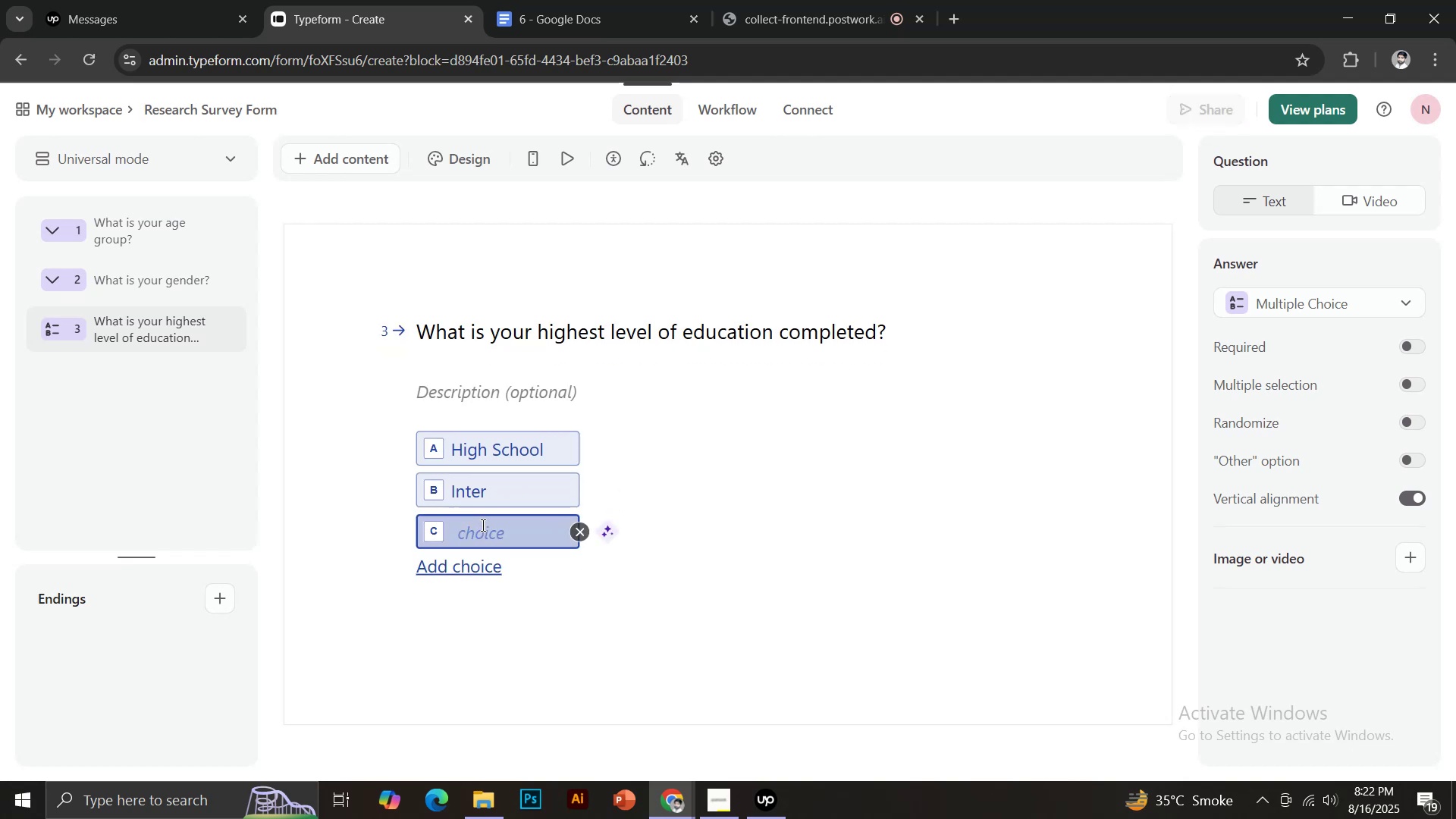 
type(Bachelor)
 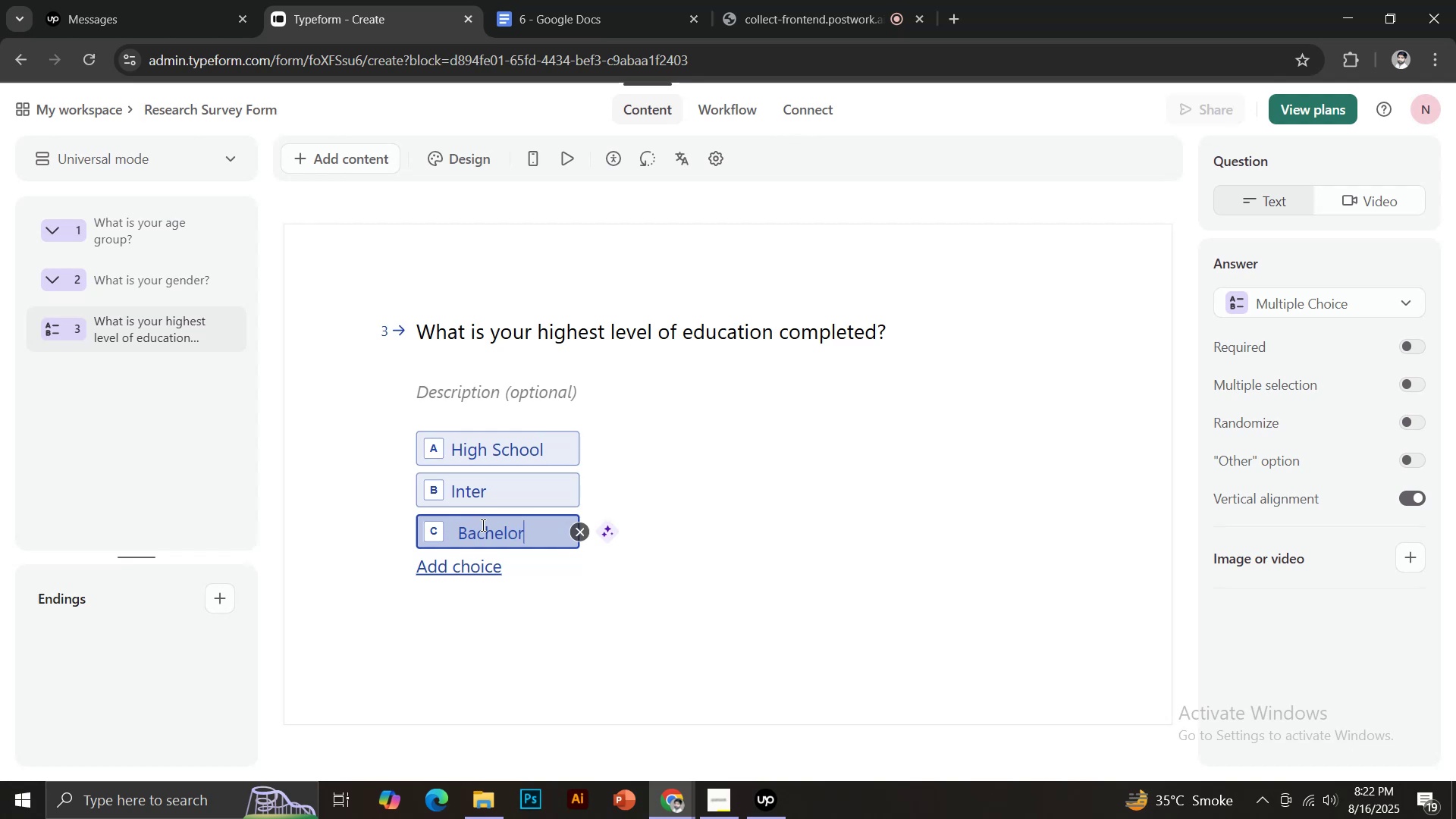 
key(Enter)
 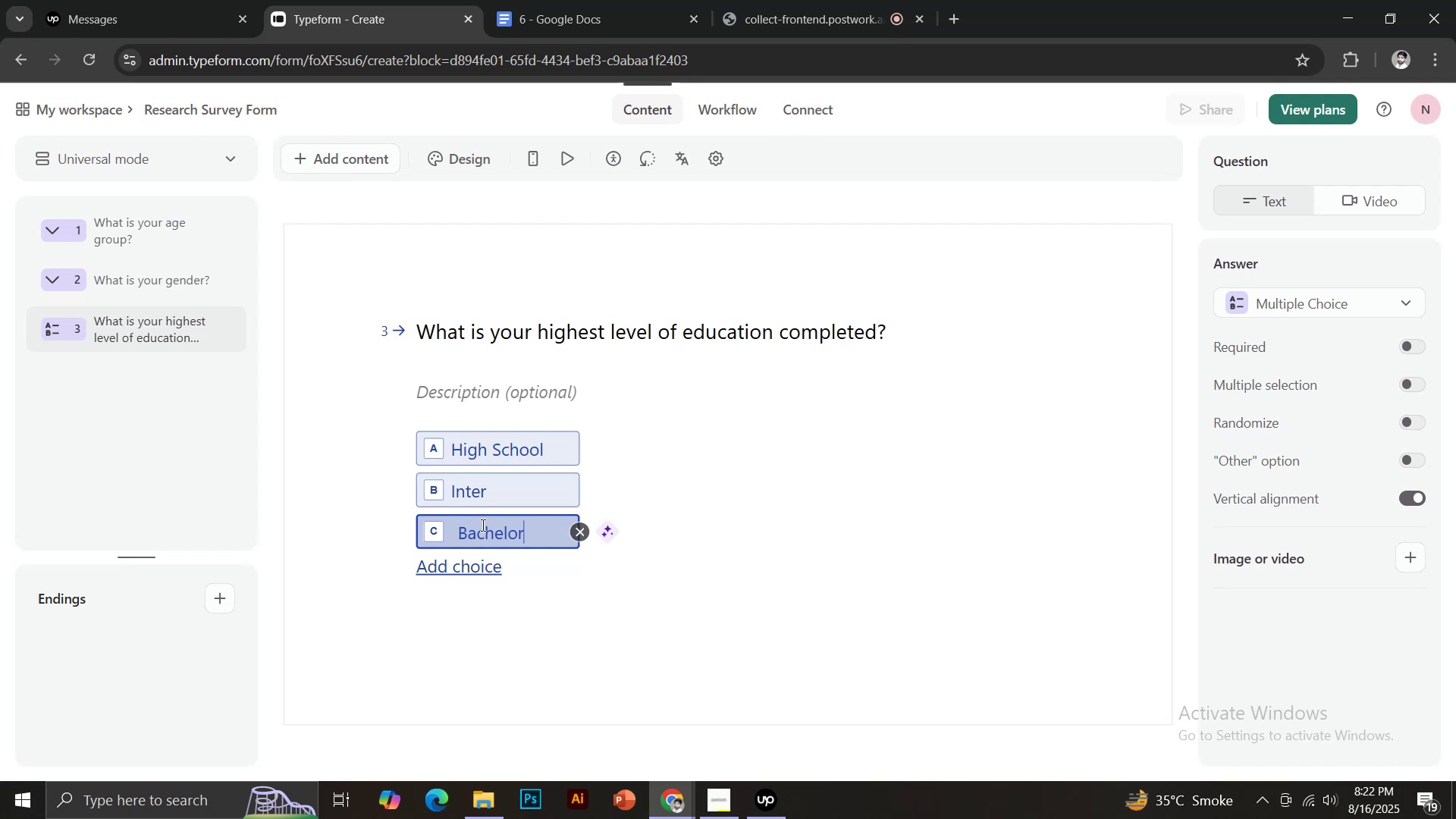 
hold_key(key=CapsLock, duration=0.32)
 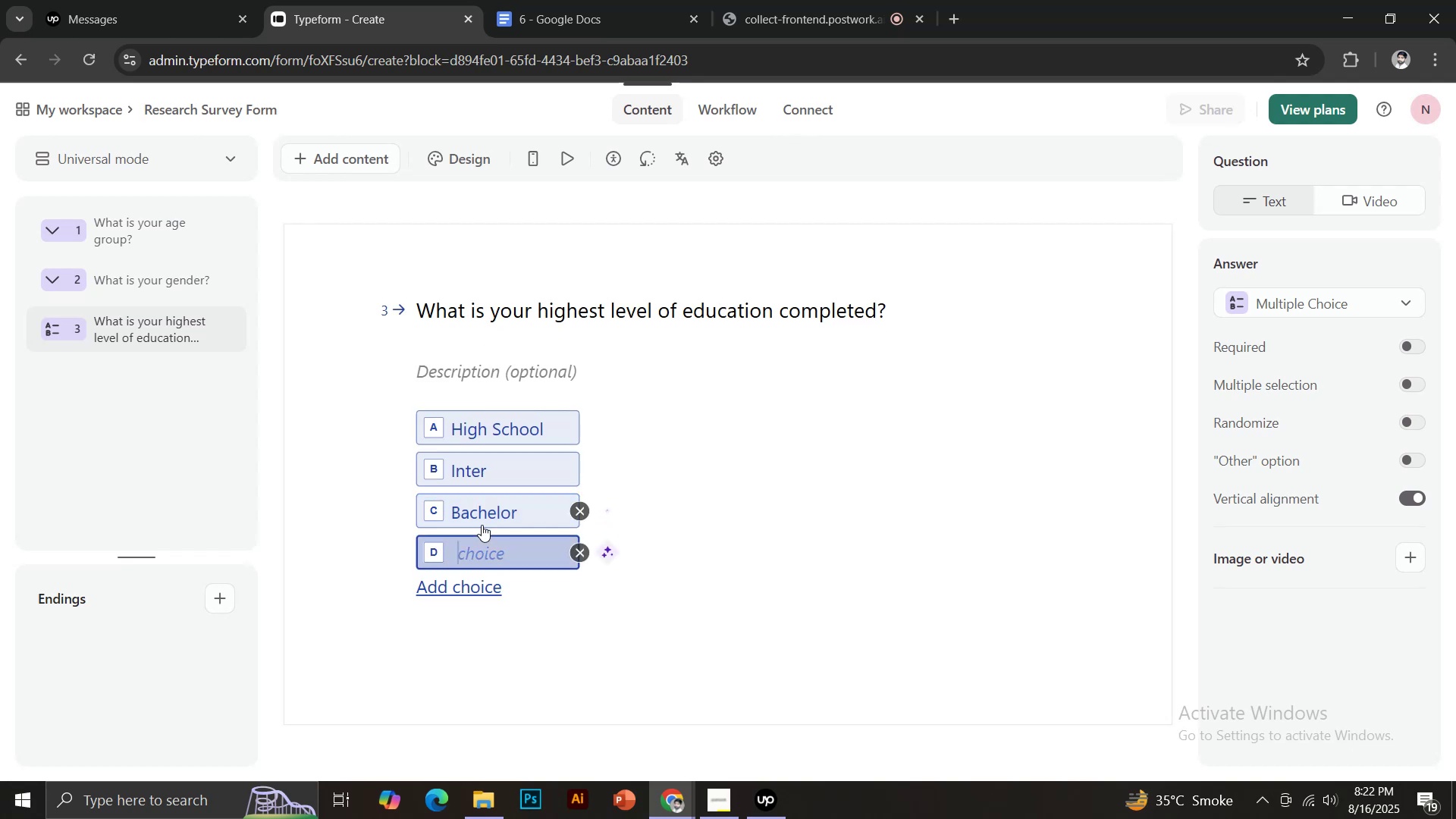 
type(Masters)
 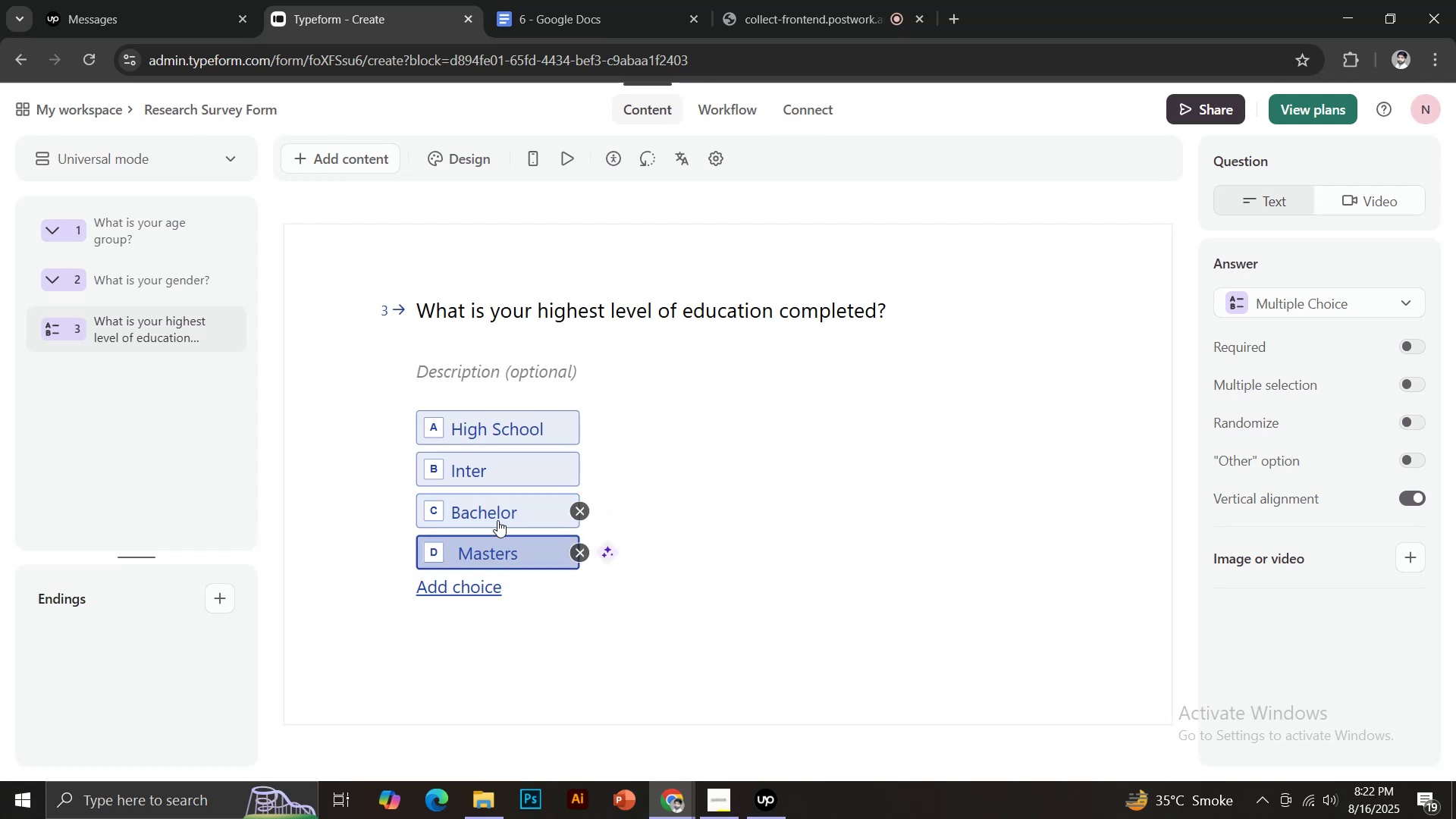 
key(Enter)
 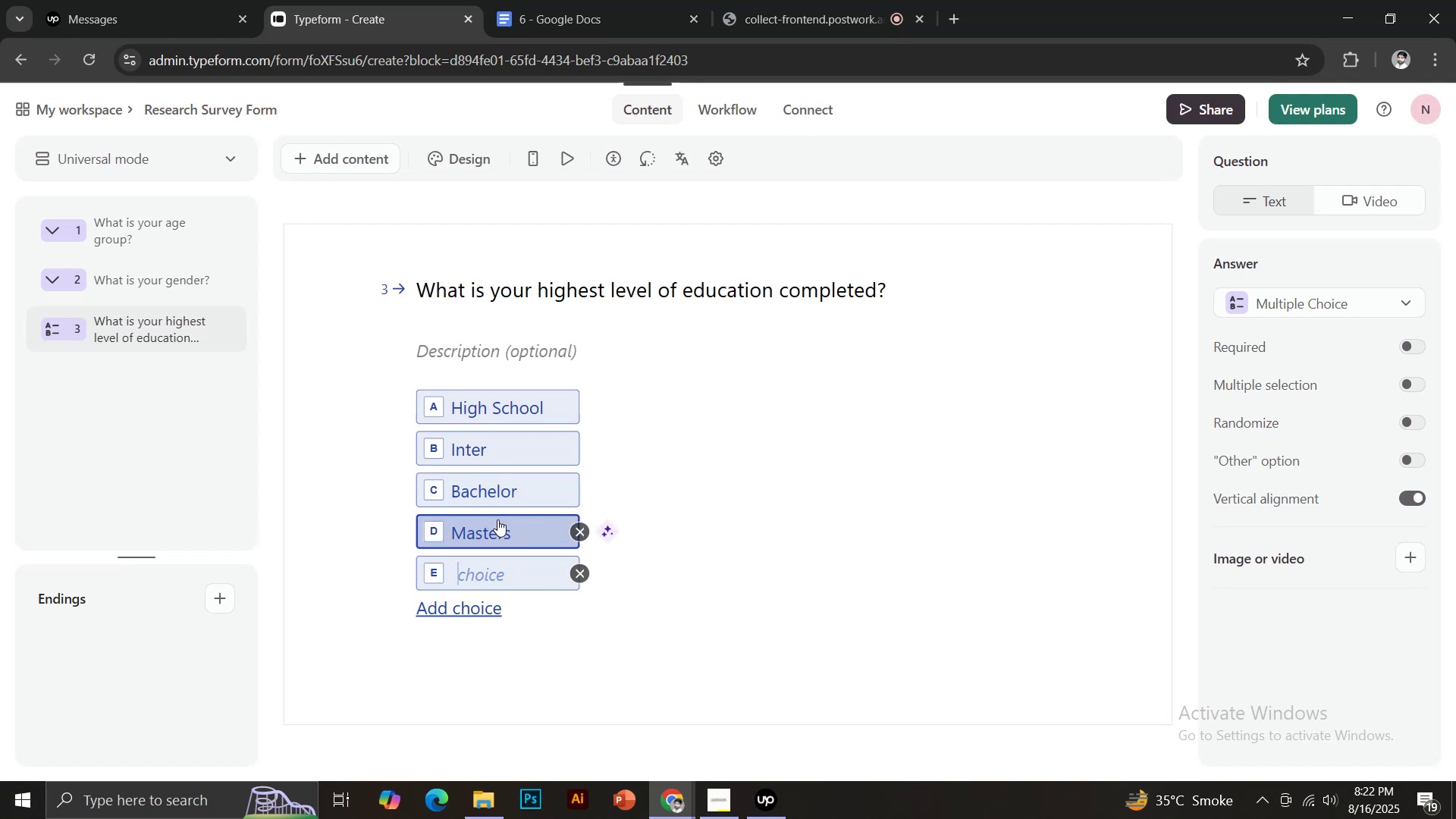 
type(Other)
 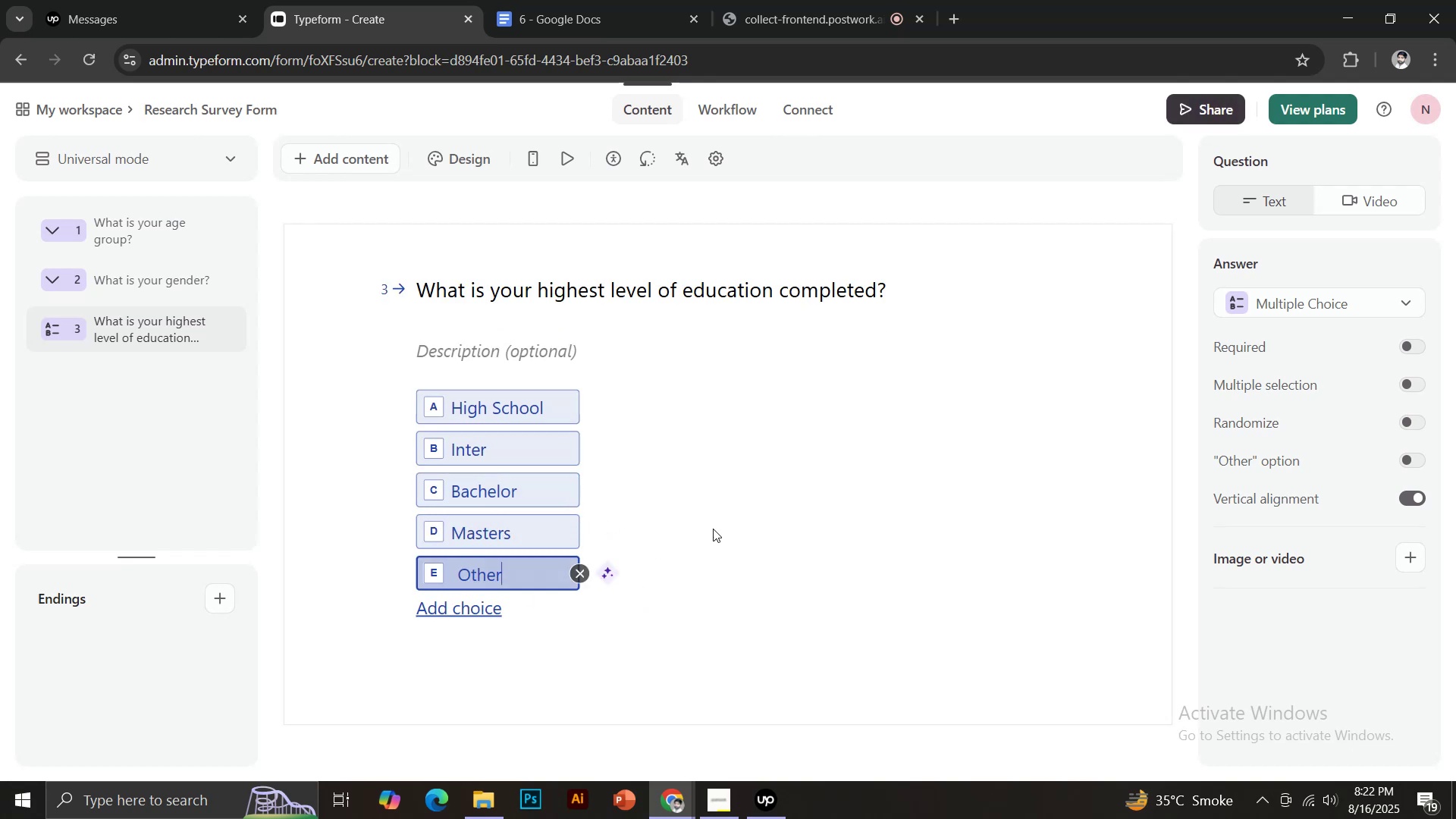 
wait(8.25)
 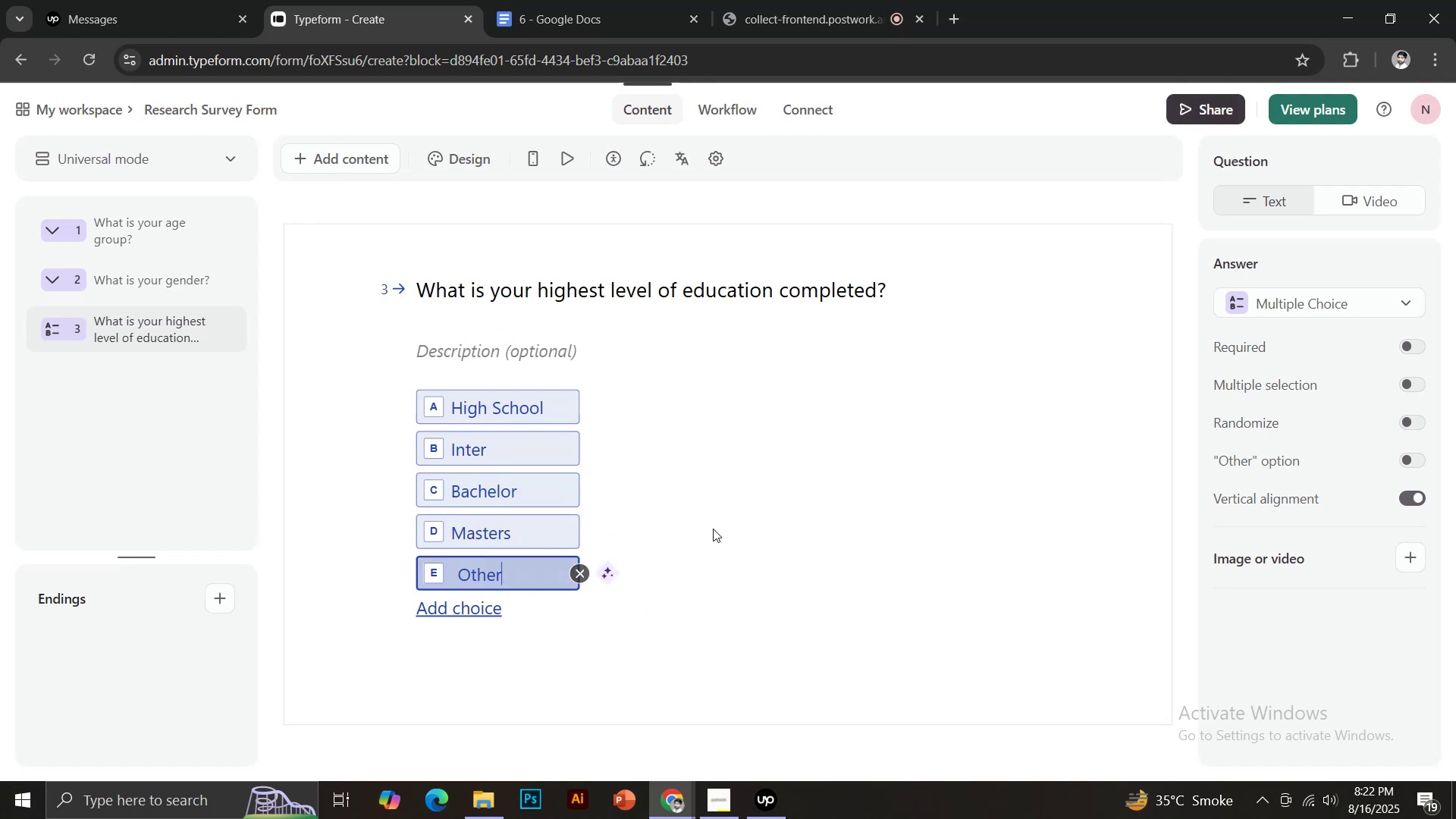 
left_click([617, 0])
 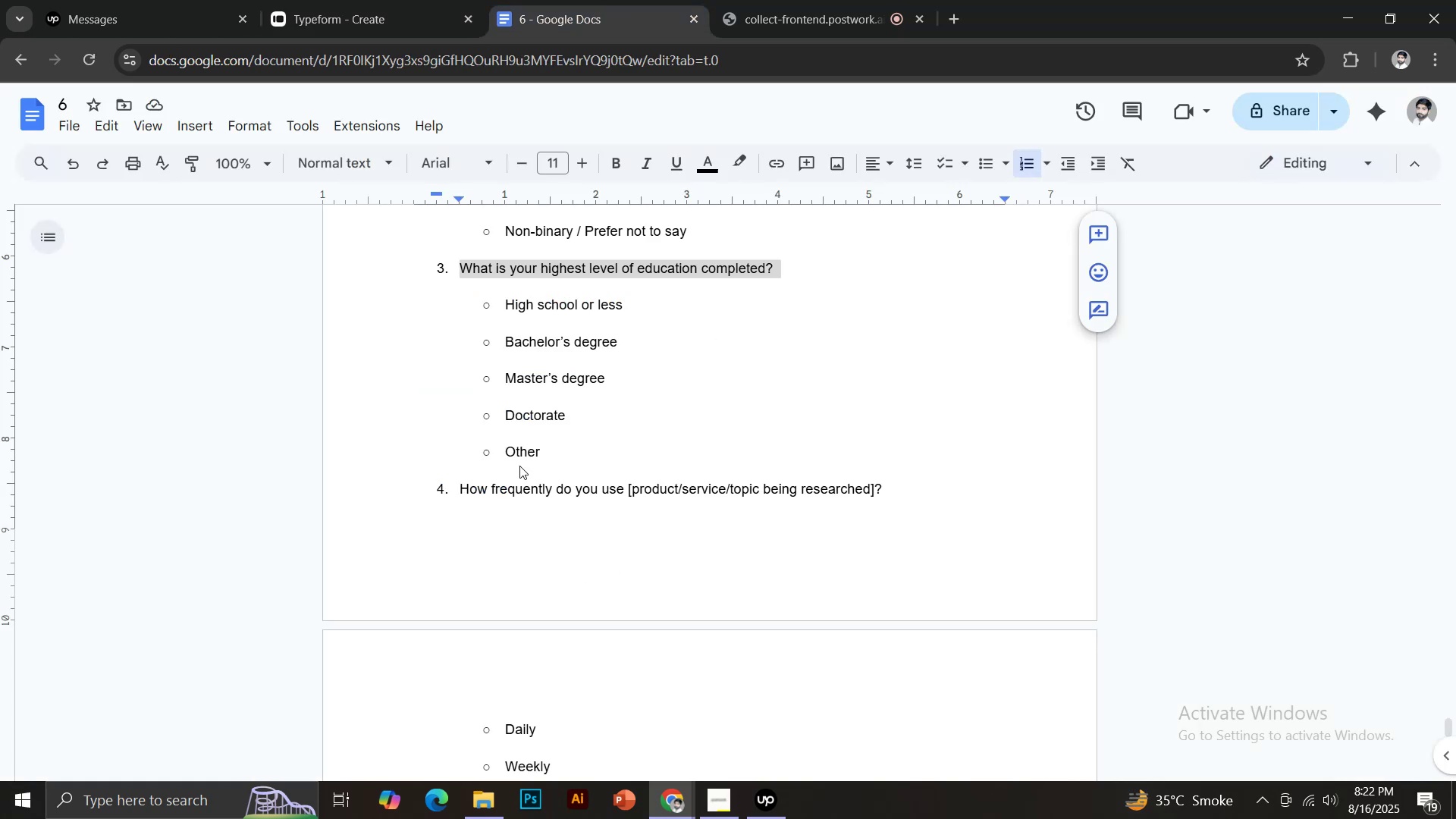 
scroll: coordinate [522, 469], scroll_direction: none, amount: 0.0
 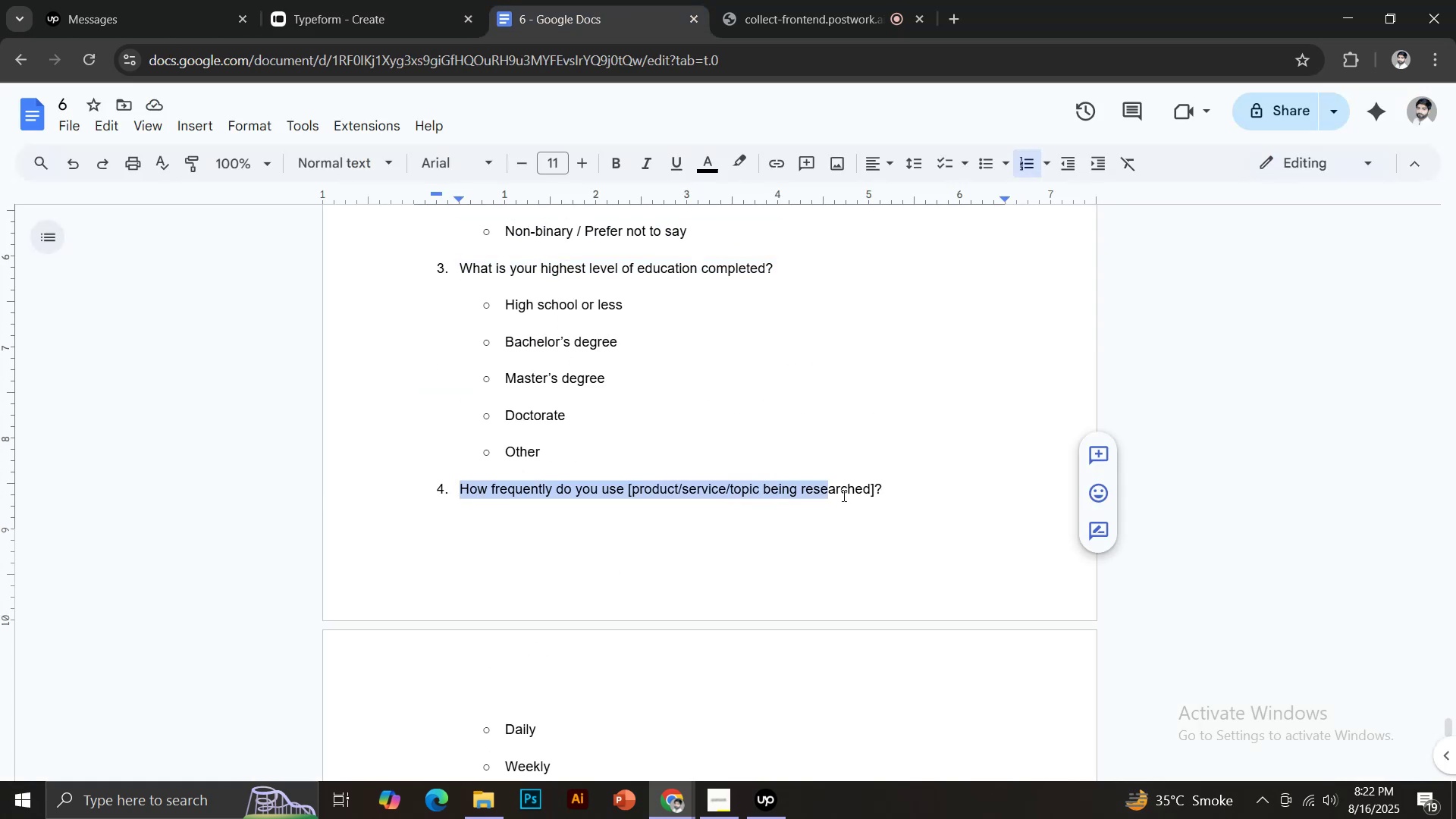 
key(Control+C)
 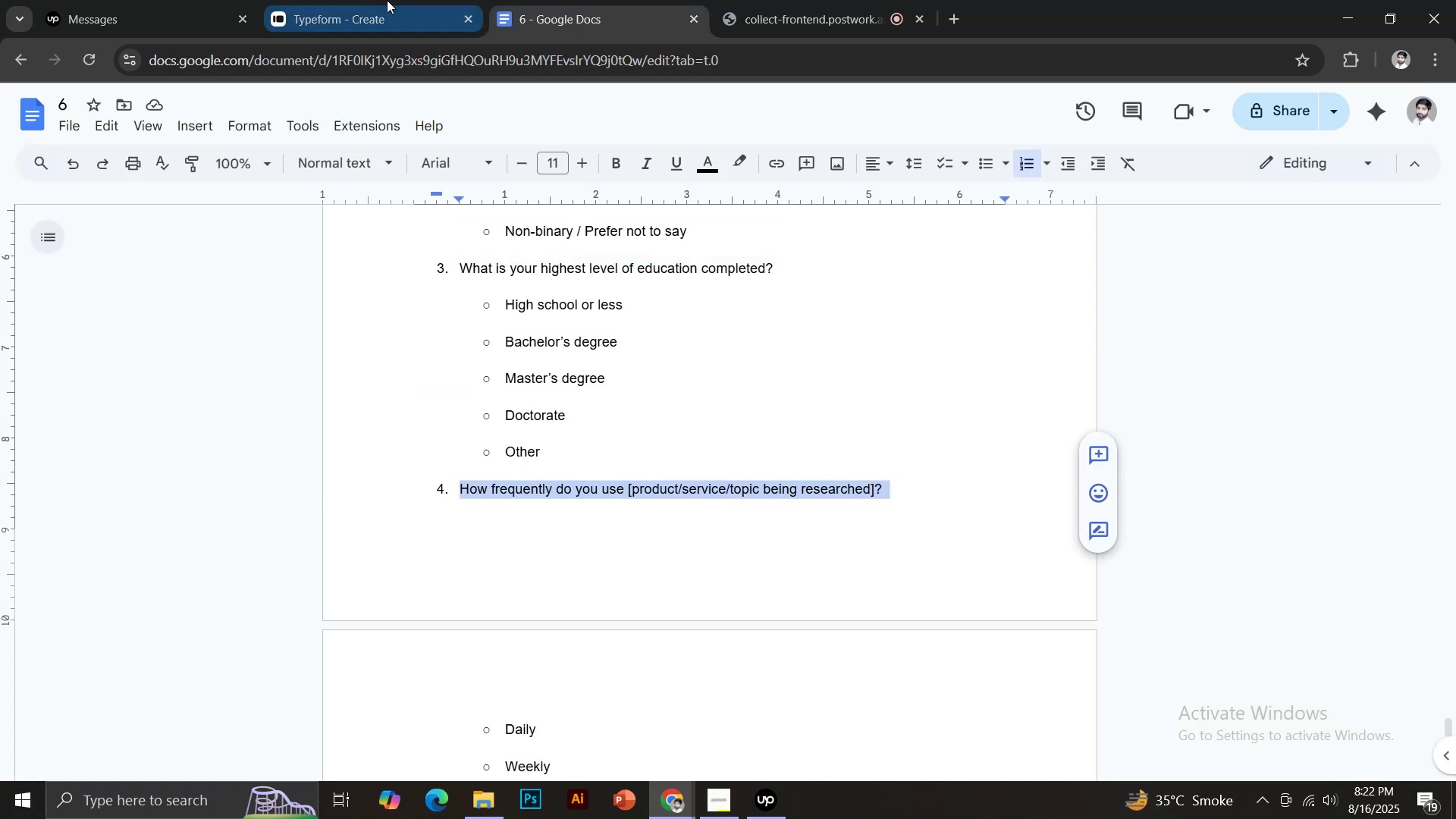 
left_click([387, 0])
 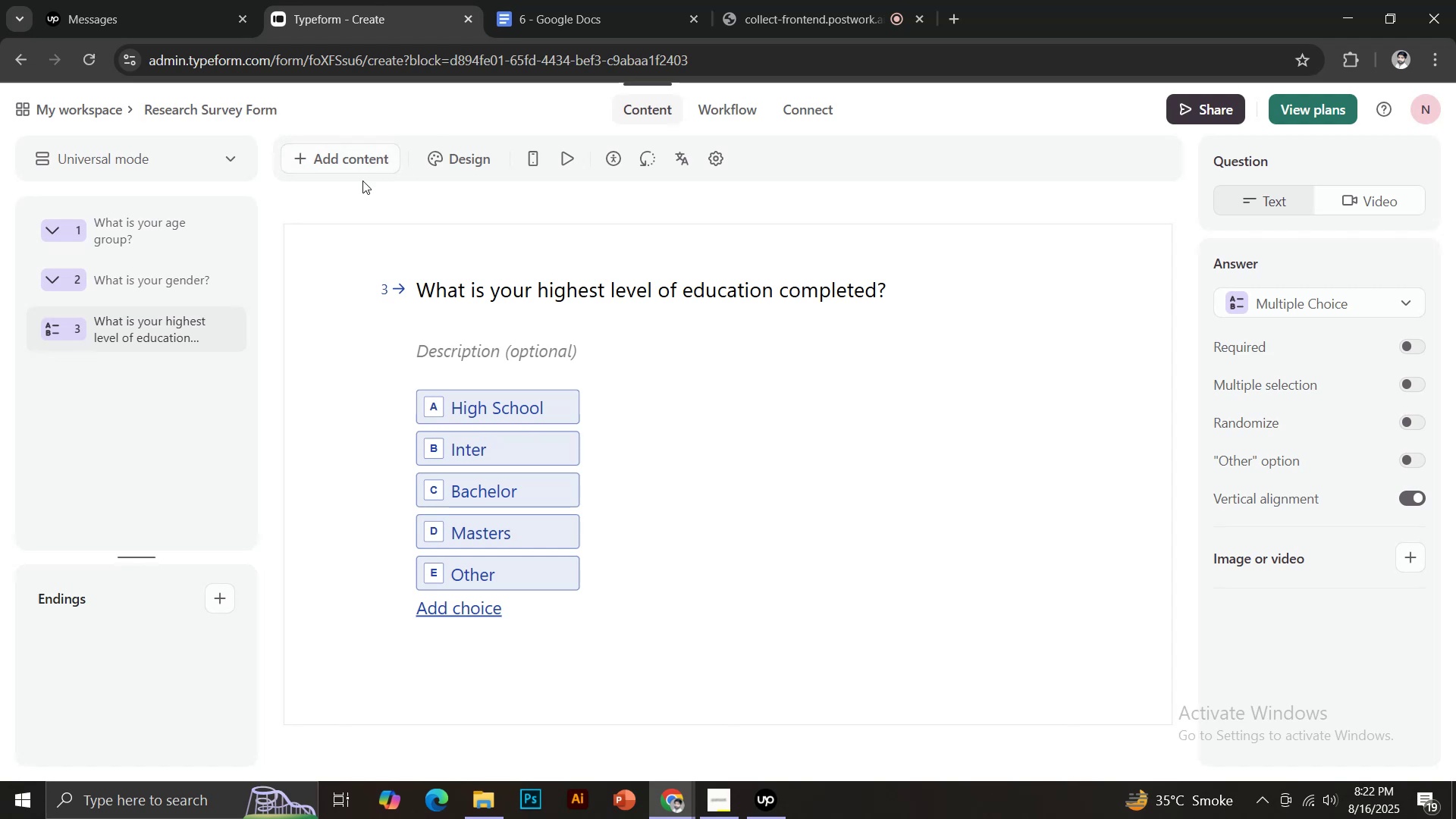 
left_click([340, 162])
 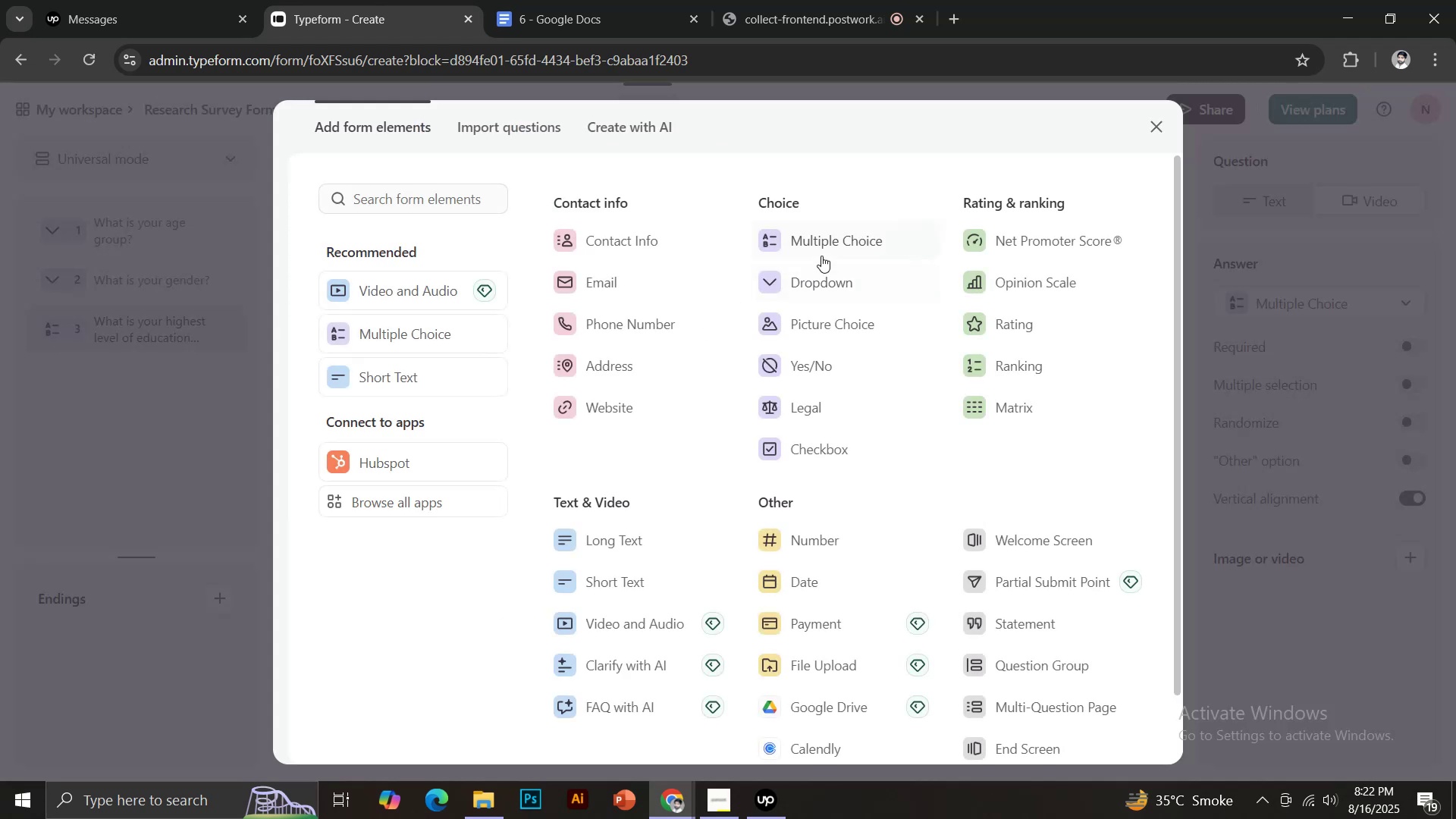 
left_click([827, 248])
 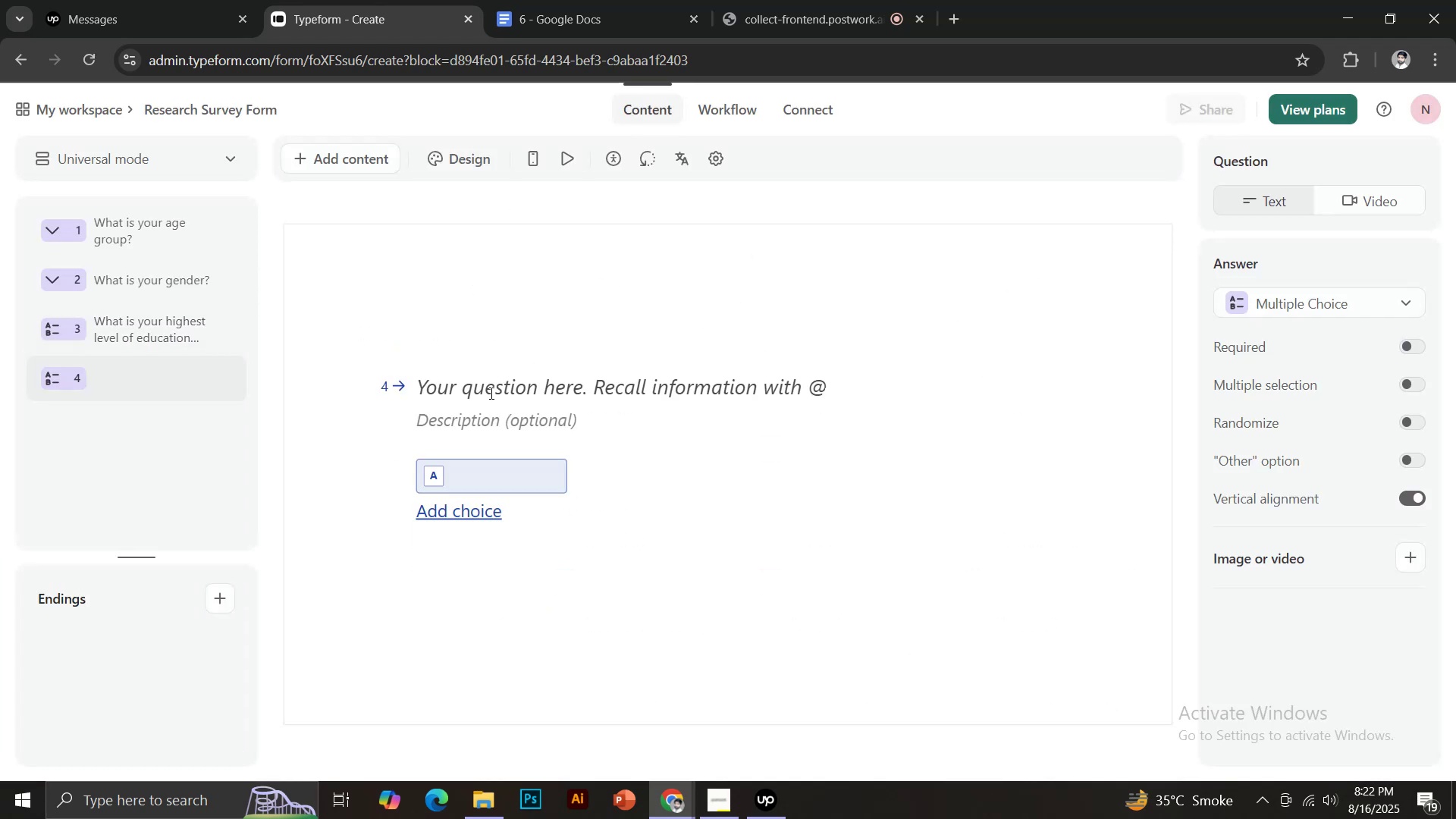 
left_click([490, 393])
 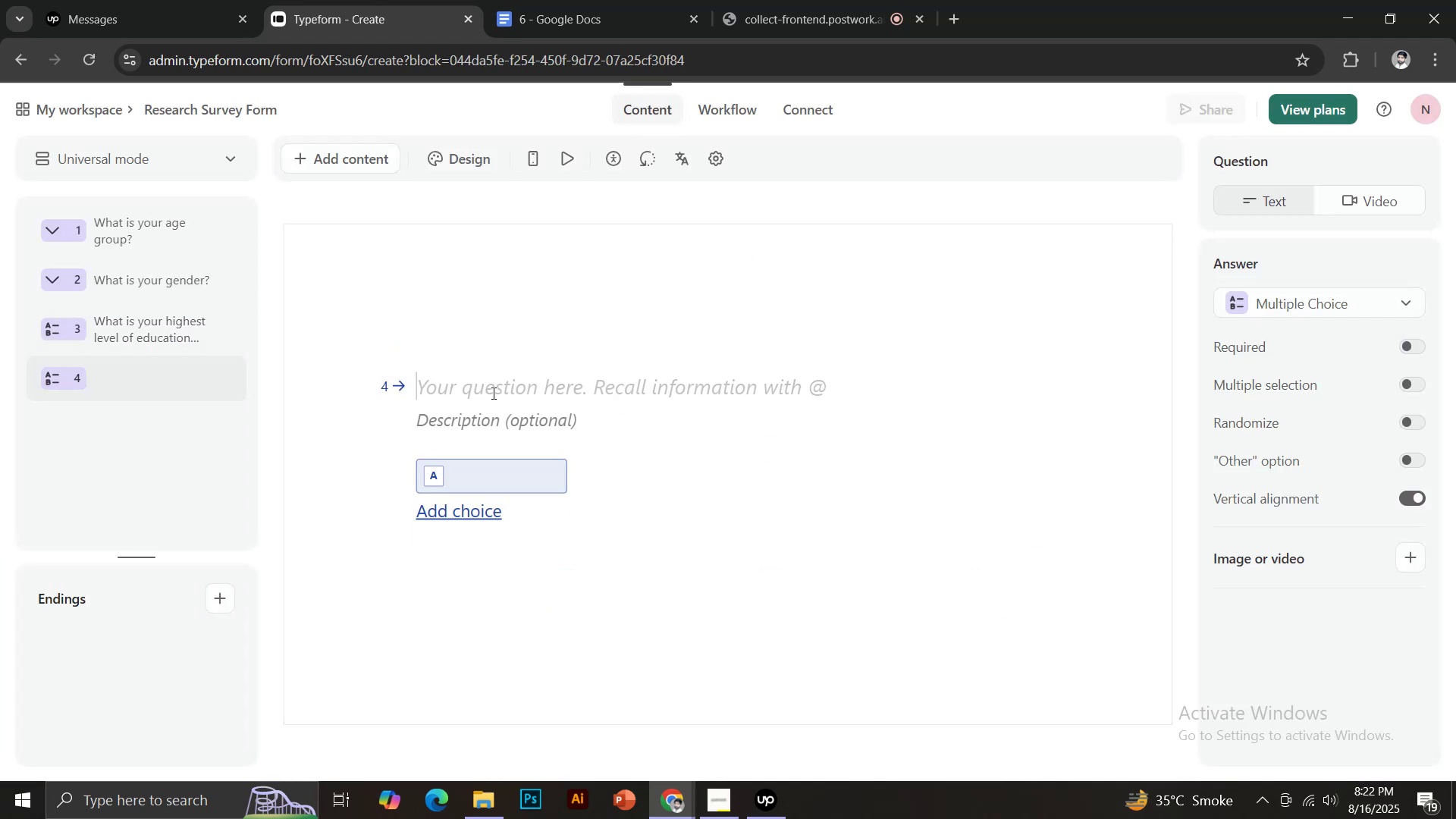 
key(Control+ControlLeft)
 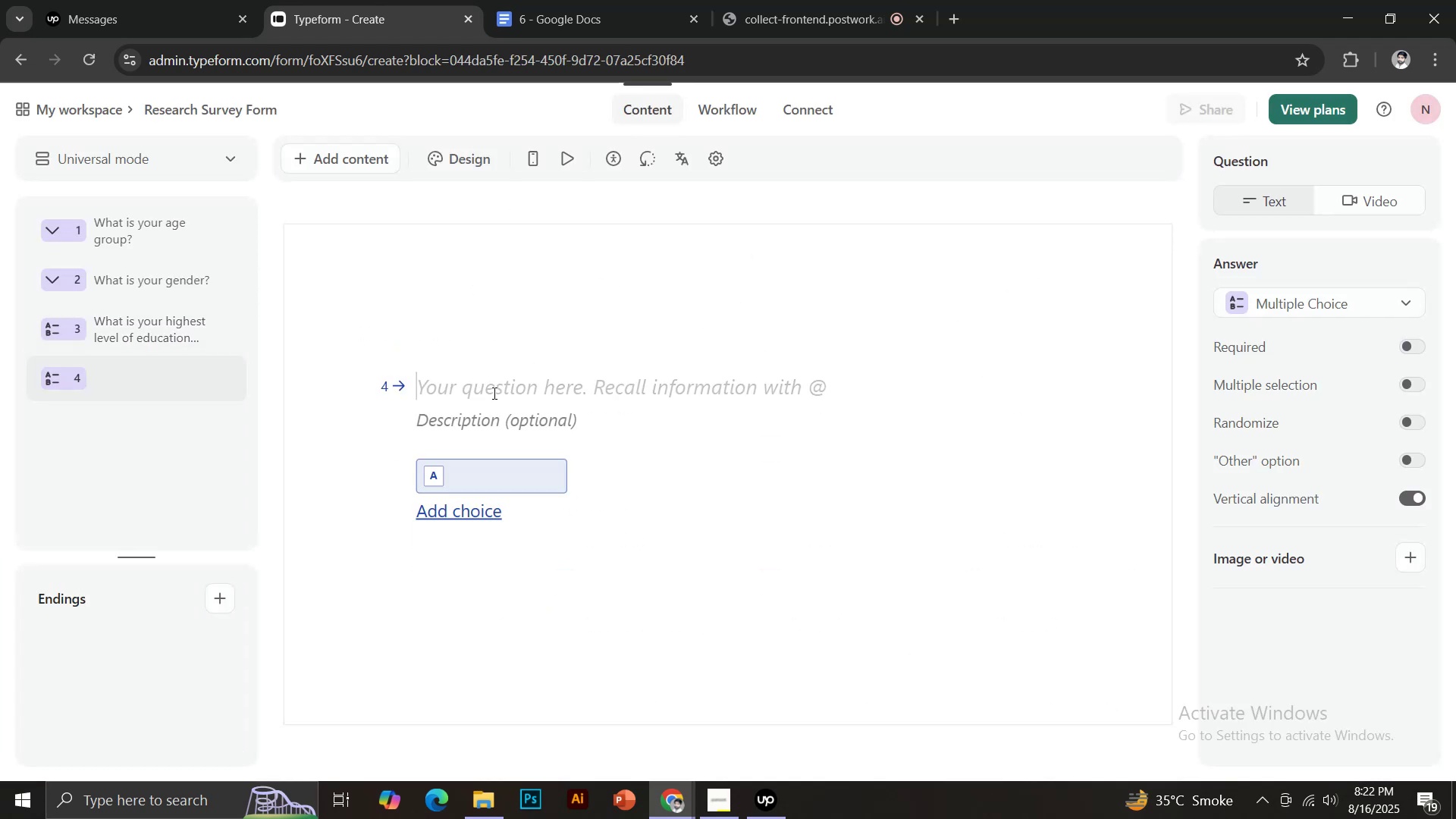 
key(Control+V)
 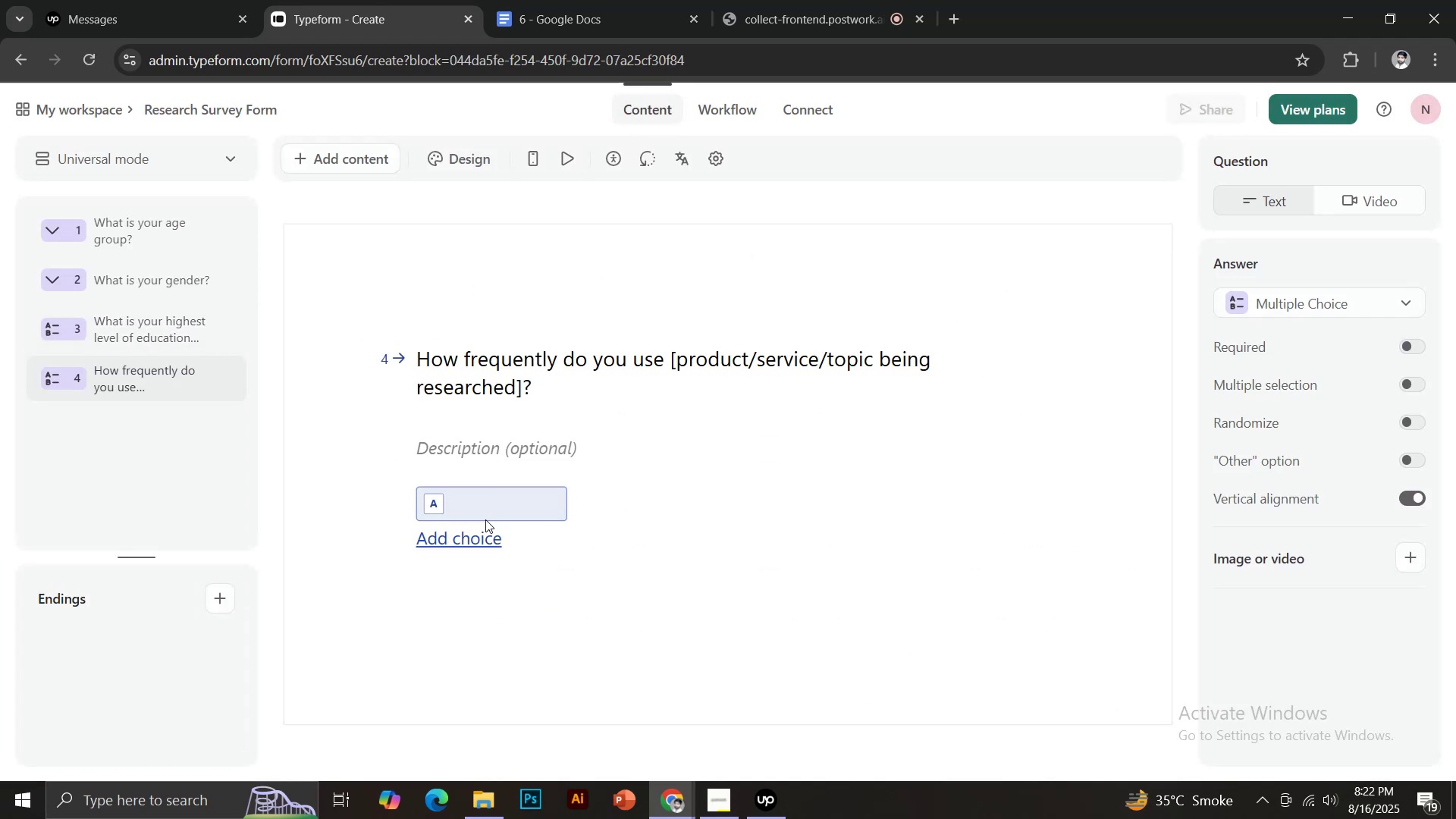 
left_click([478, 502])
 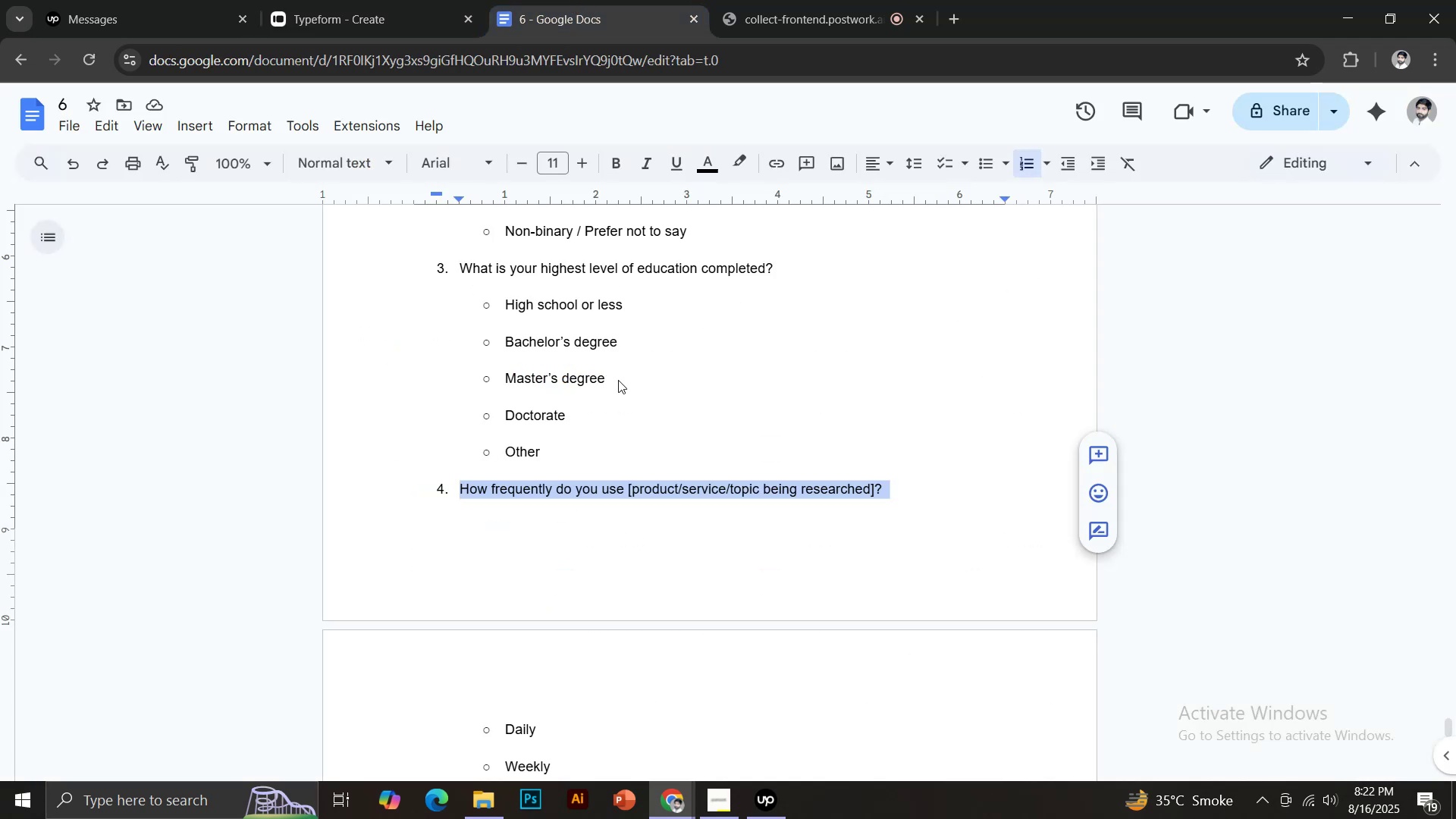 
scroll: coordinate [608, 510], scroll_direction: down, amount: 2.0
 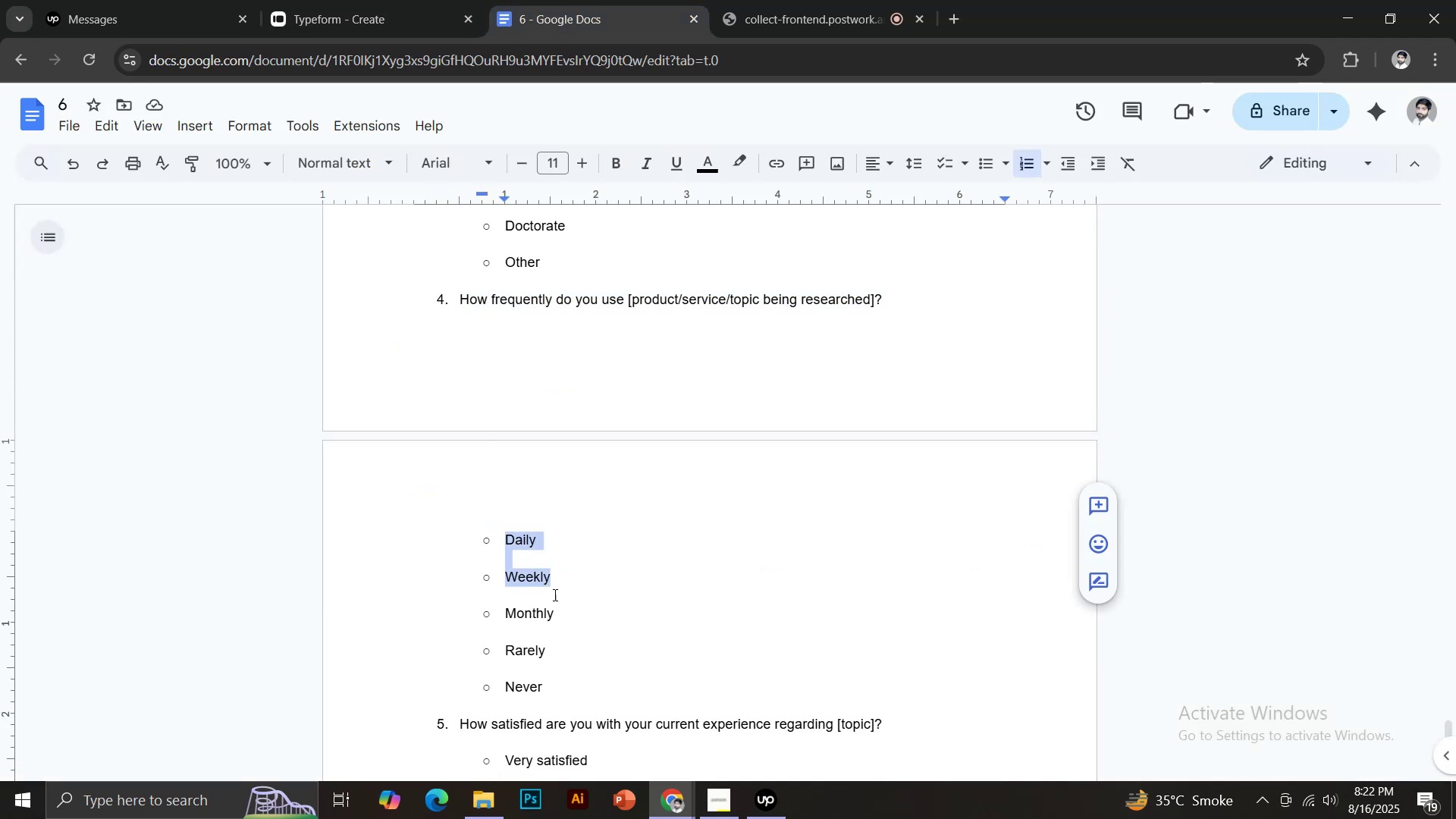 
hold_key(key=ControlLeft, duration=0.42)
 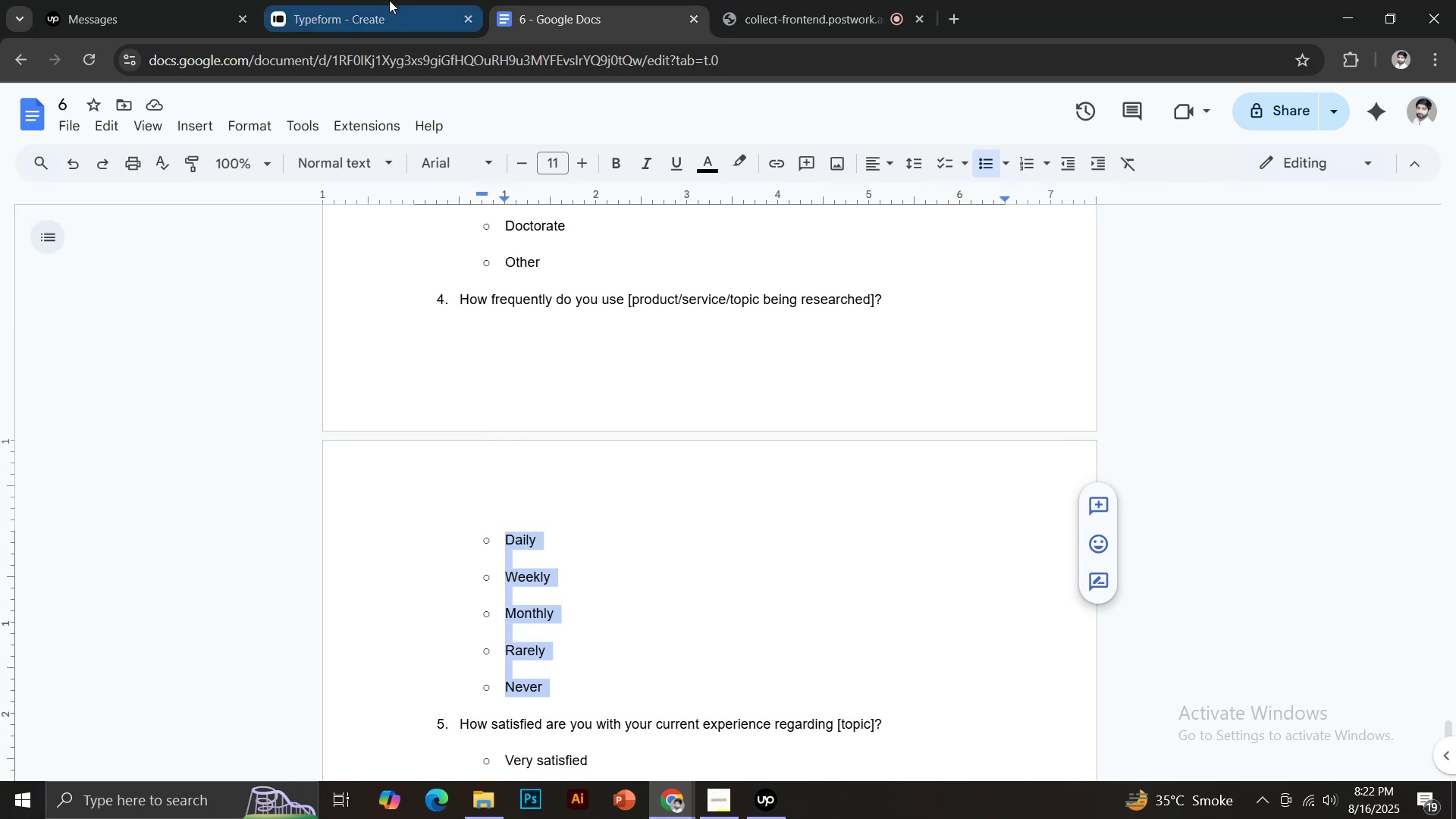 
hold_key(key=C, duration=22.5)
 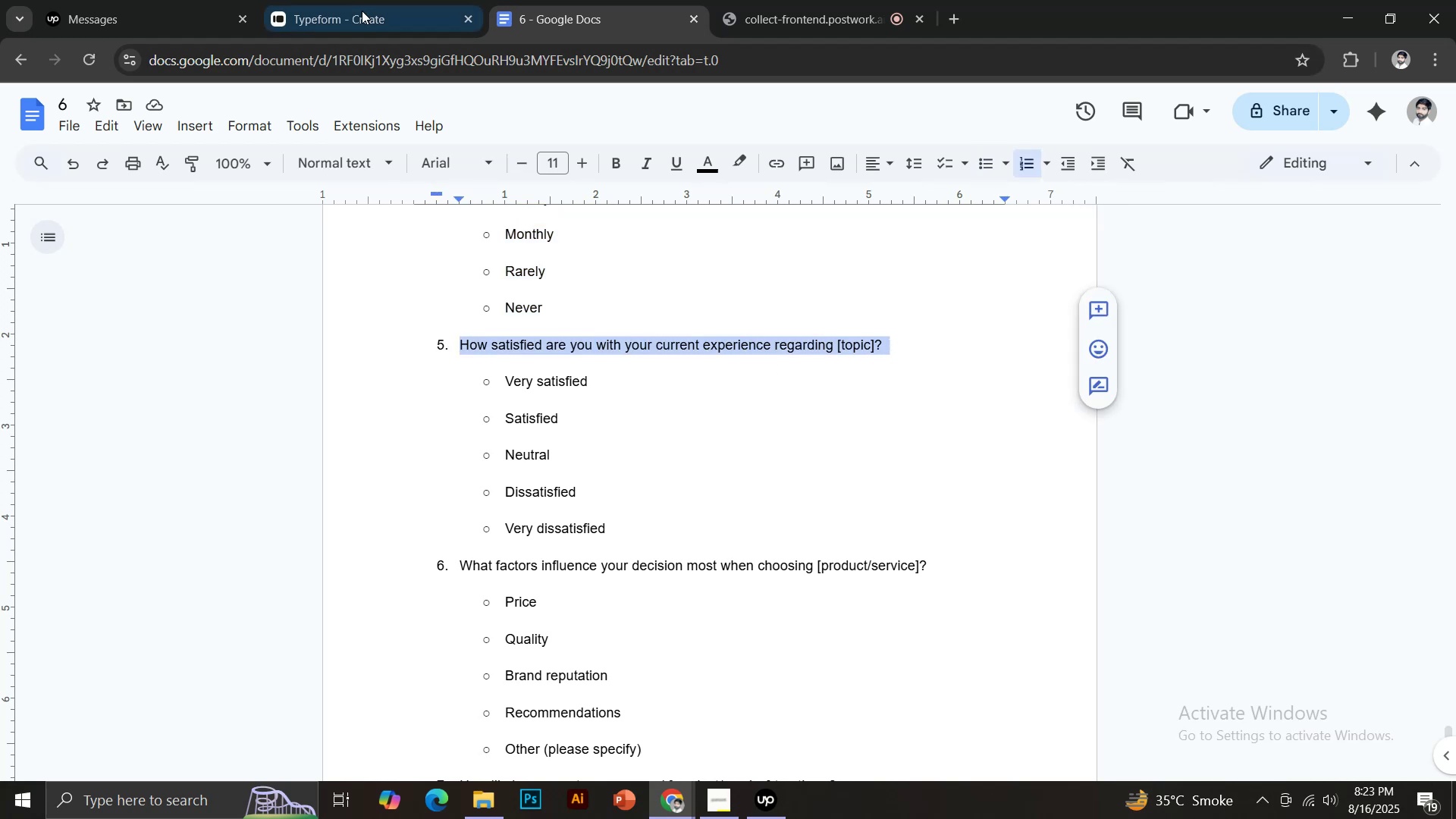 
left_click([389, 0])
 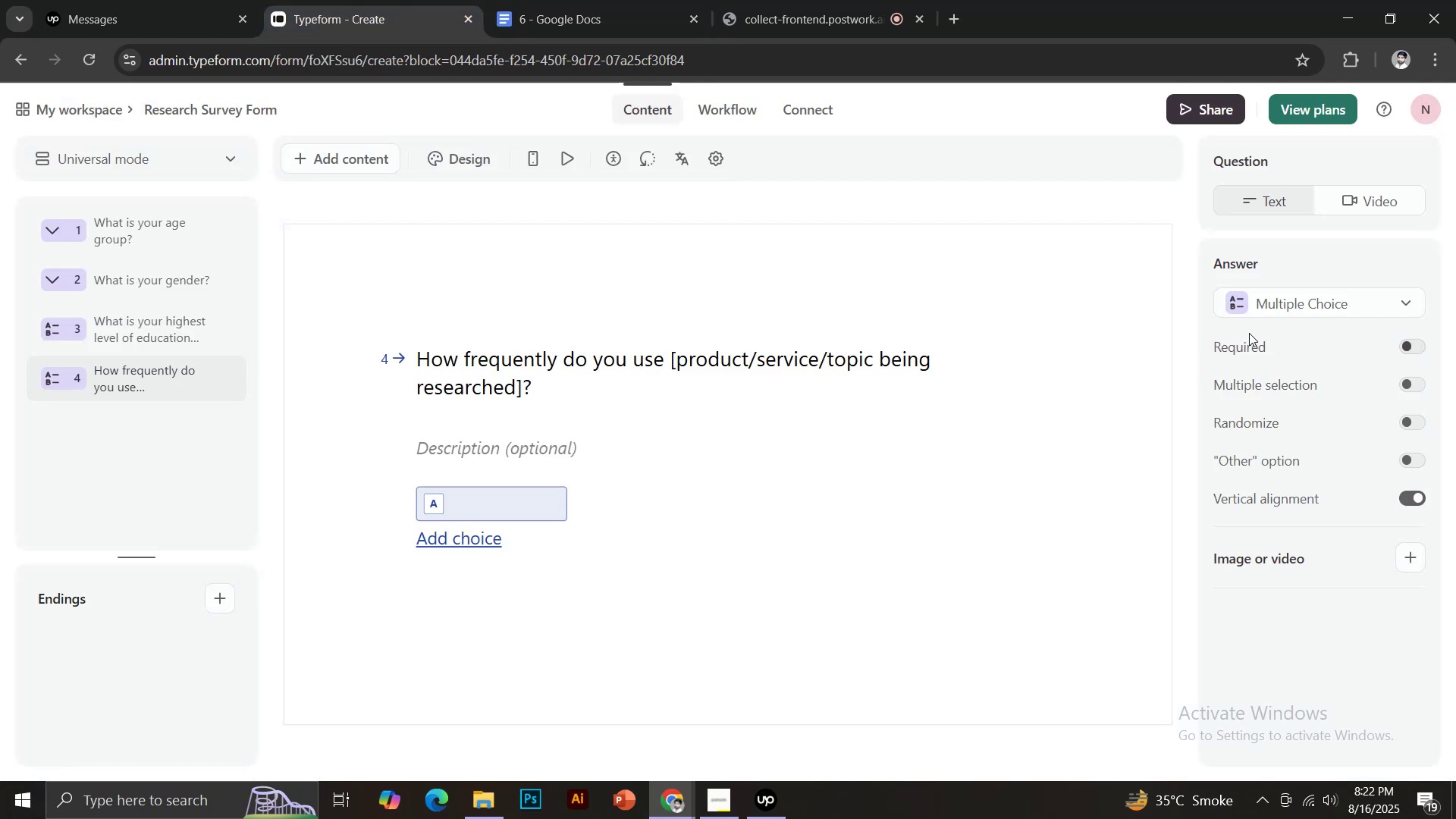 
left_click([1297, 308])
 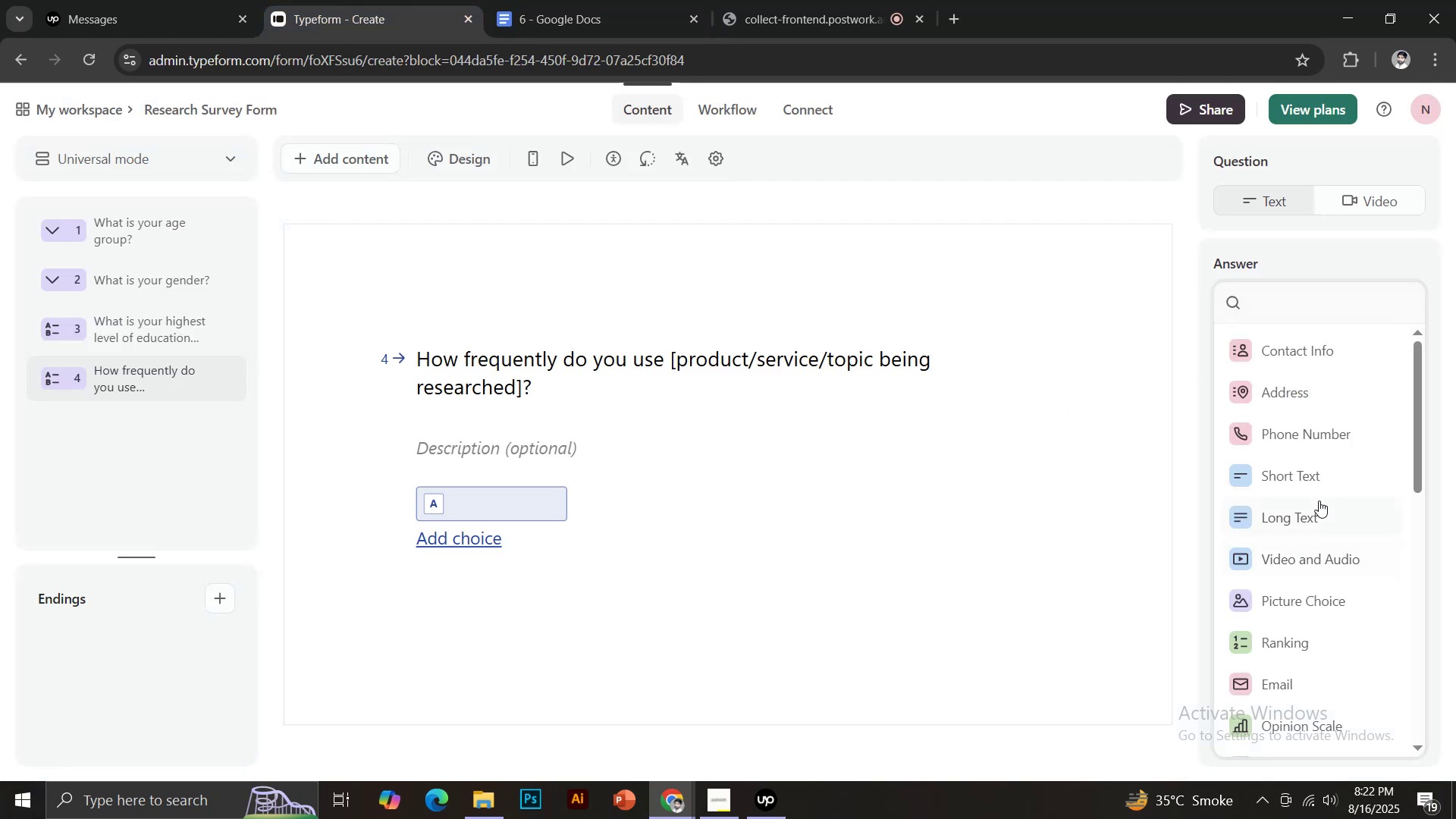 
scroll: coordinate [1299, 573], scroll_direction: down, amount: 11.0
 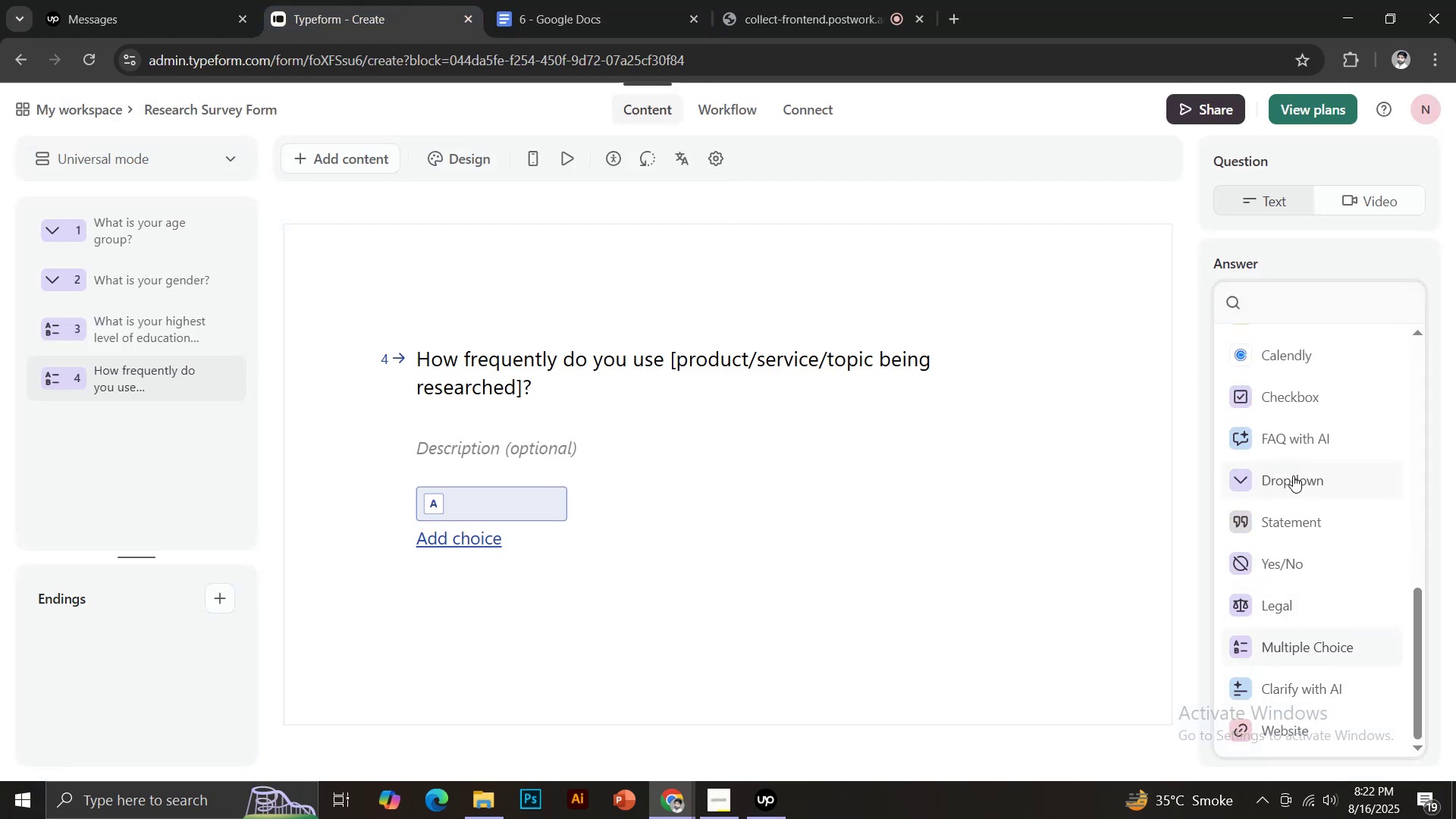 
left_click([1293, 475])
 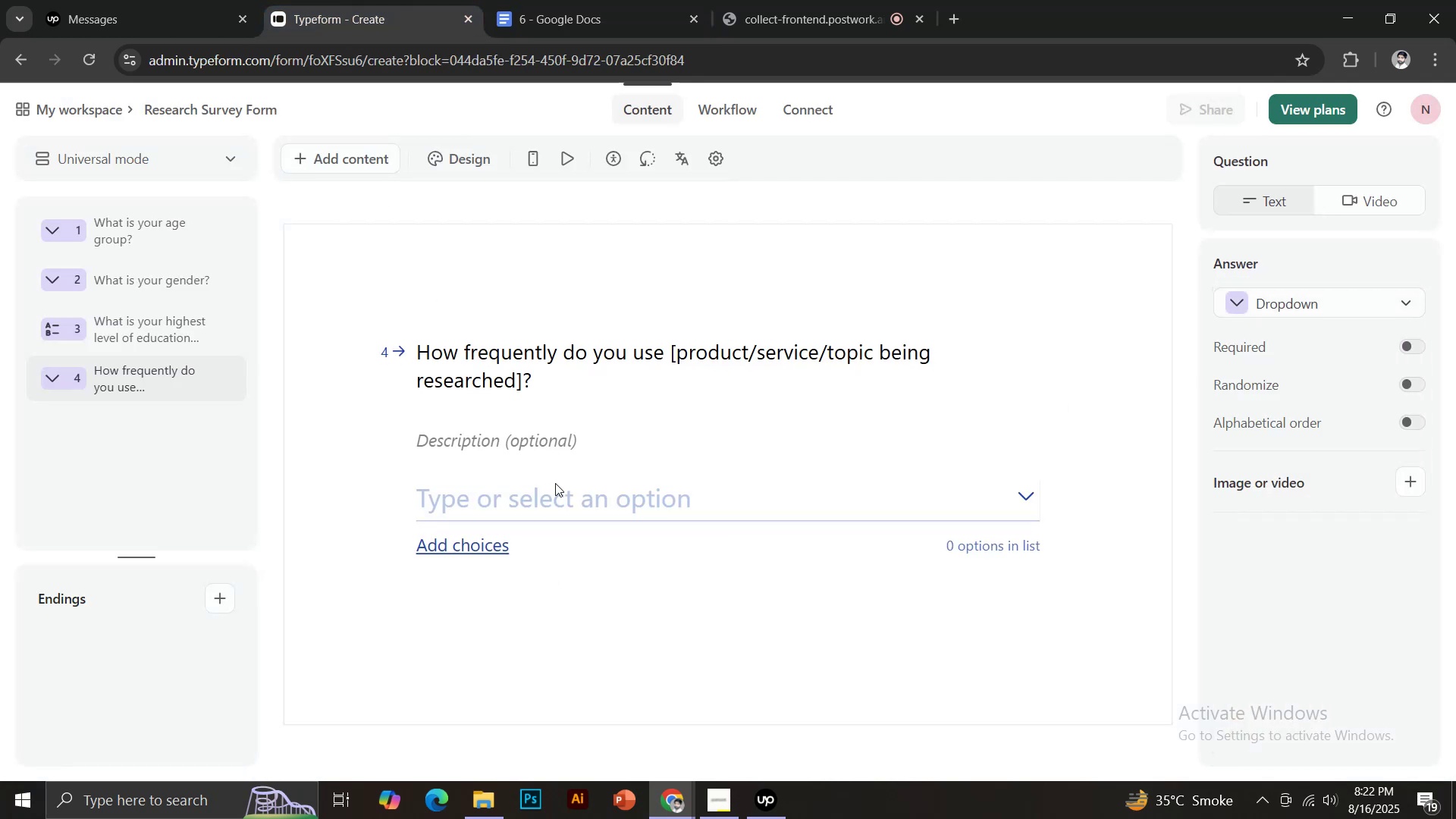 
left_click([564, 512])
 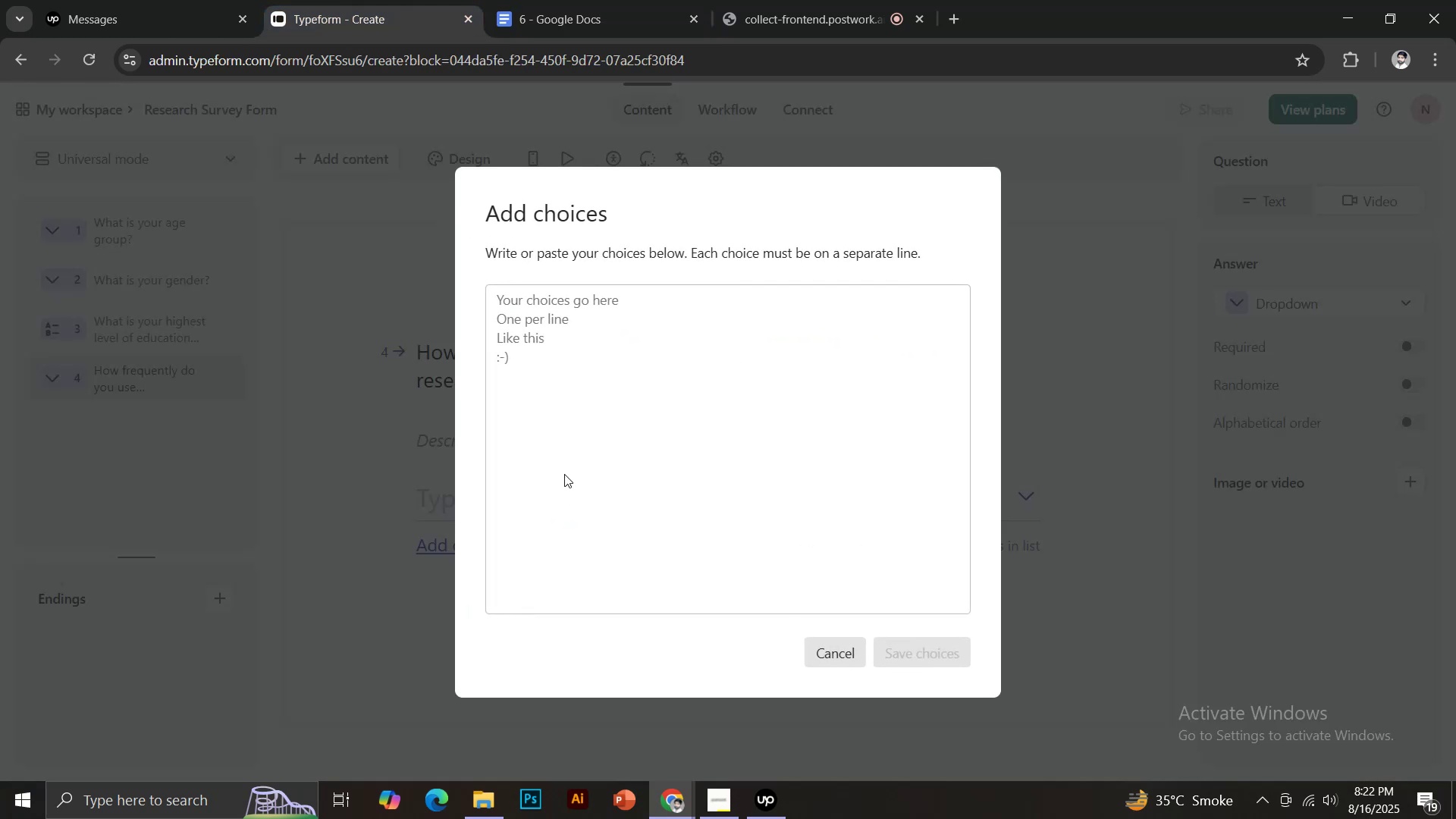 
key(Control+V)
 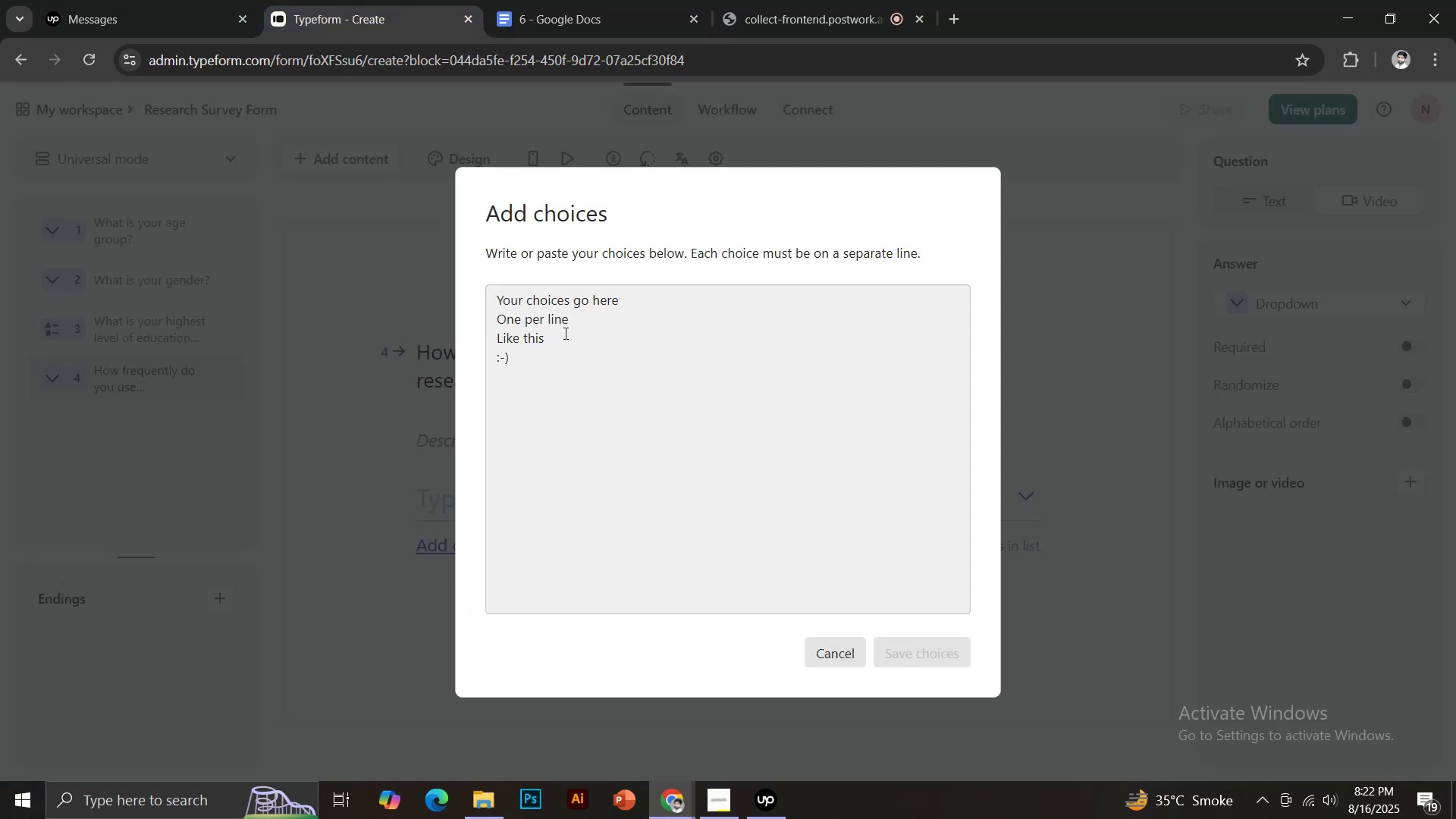 
left_click([564, 333])
 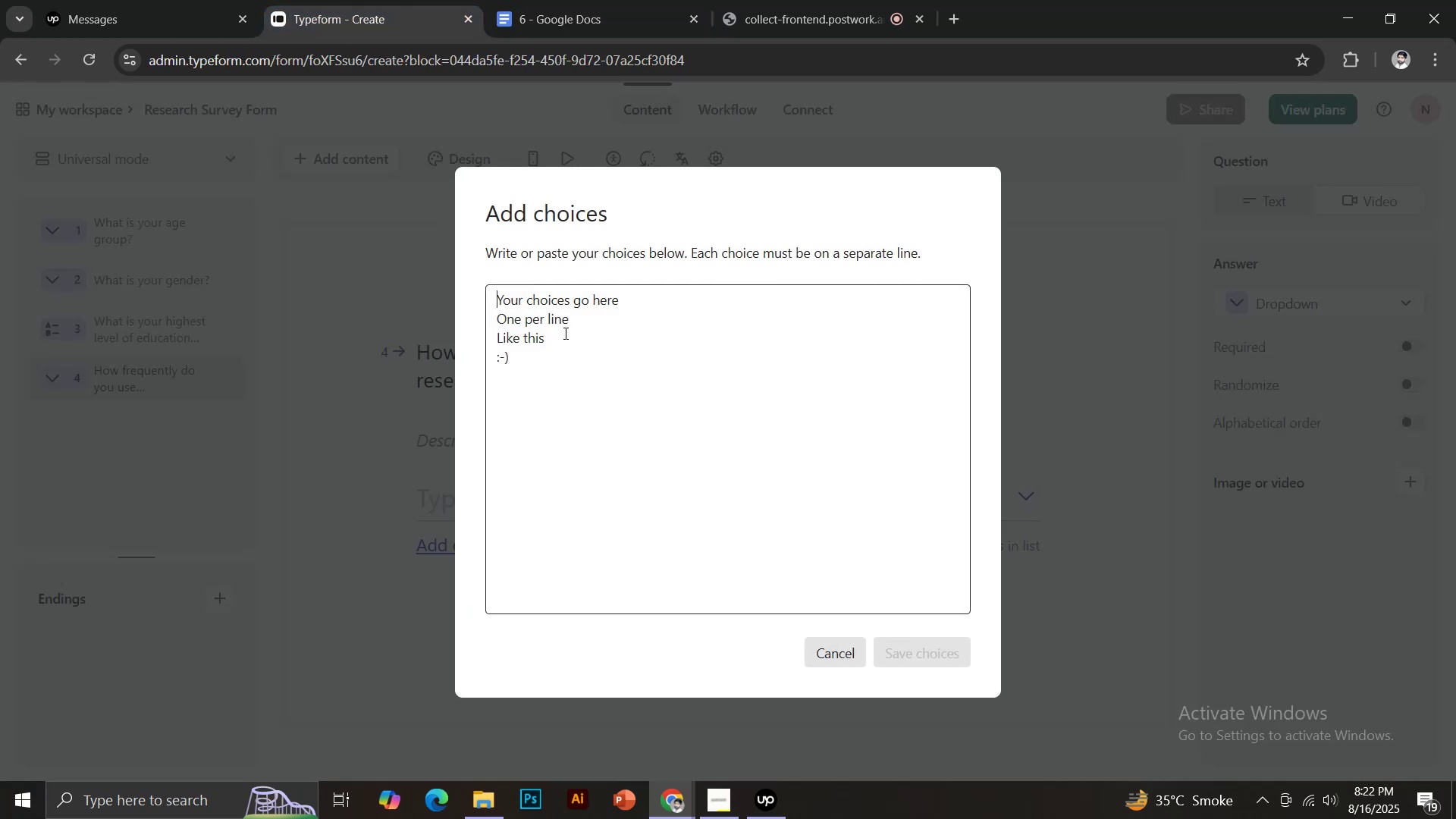 
key(Control+V)
 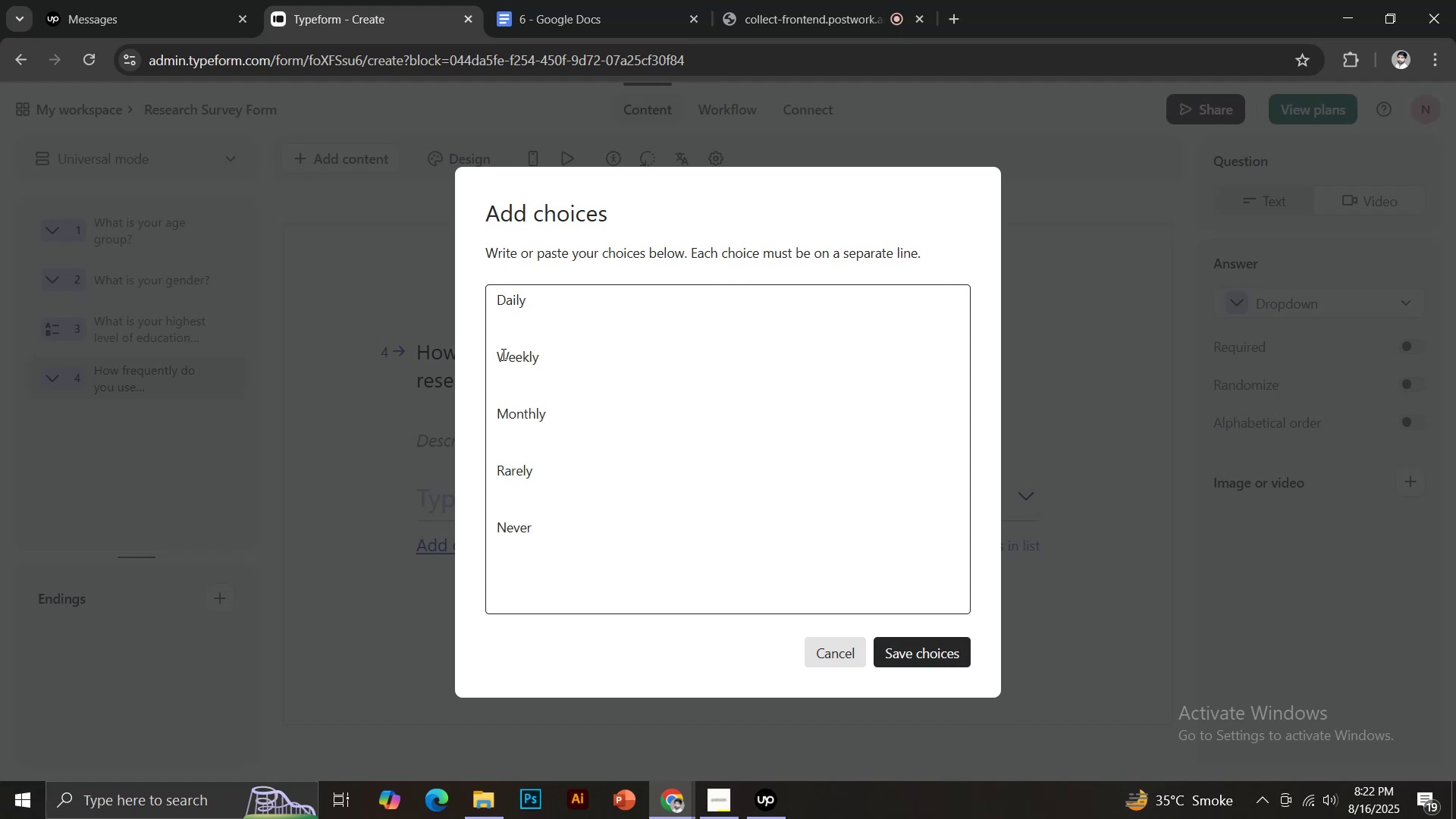 
left_click([494, 354])
 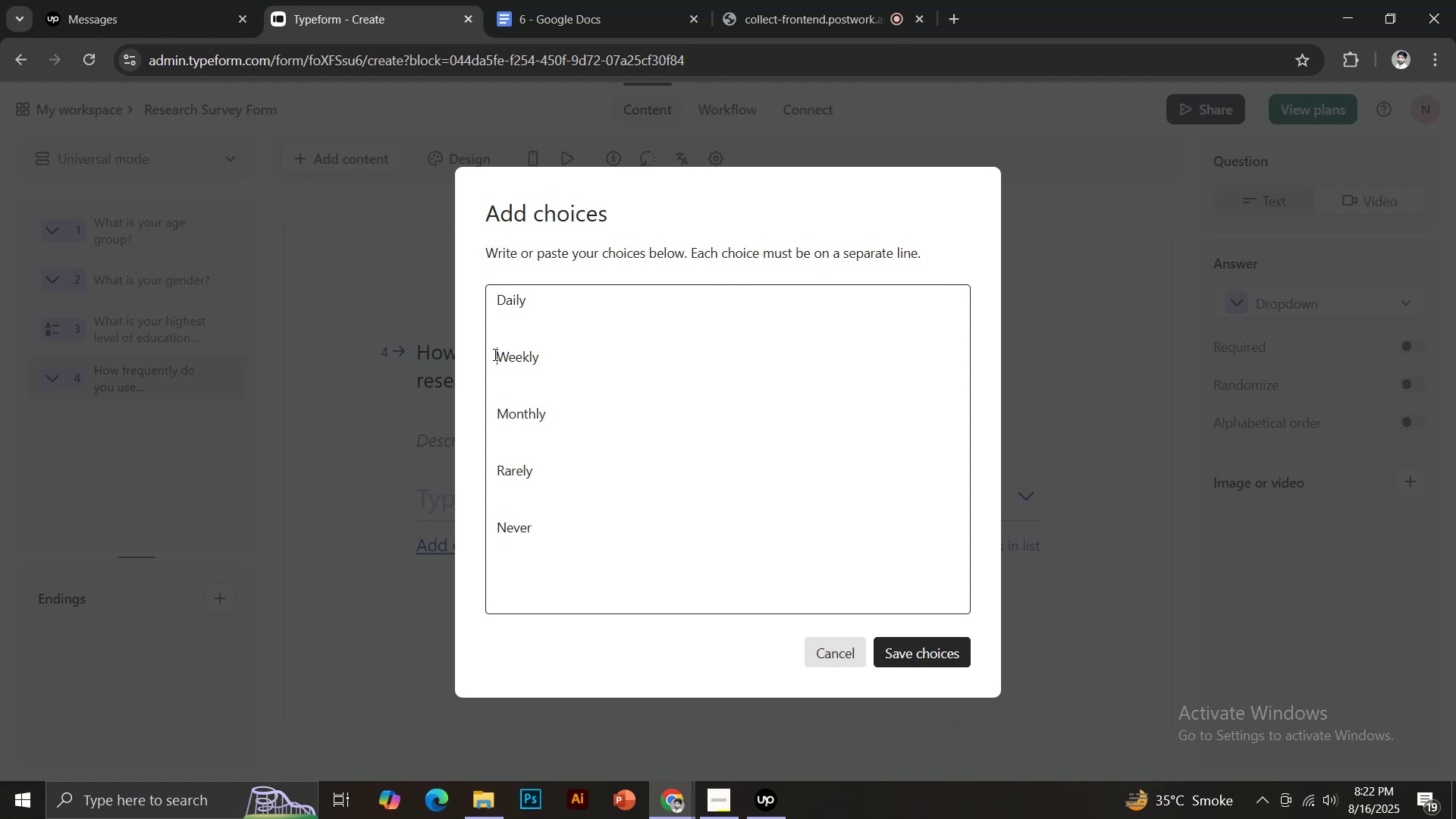 
key(Backspace)
 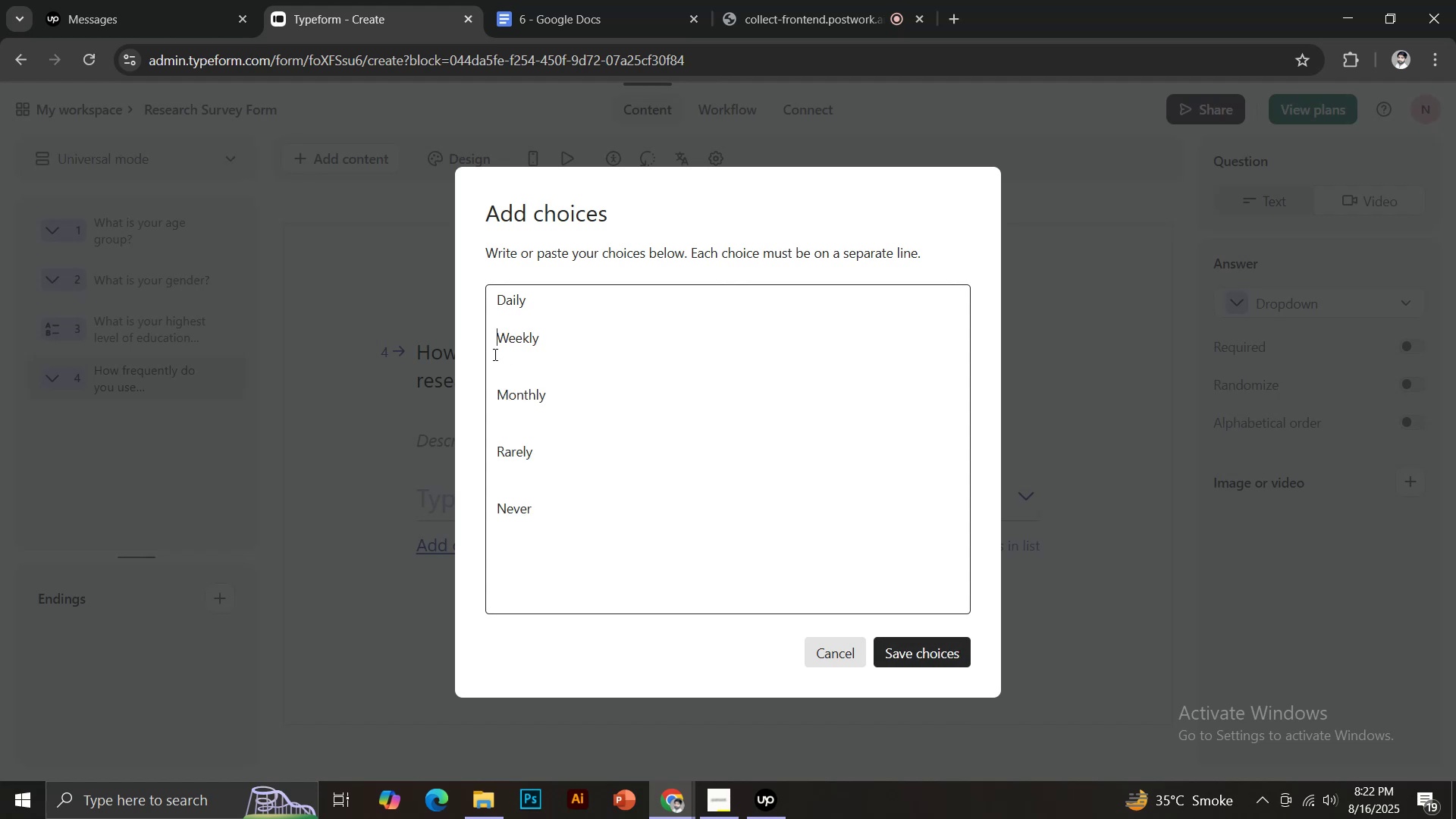 
key(Backspace)
 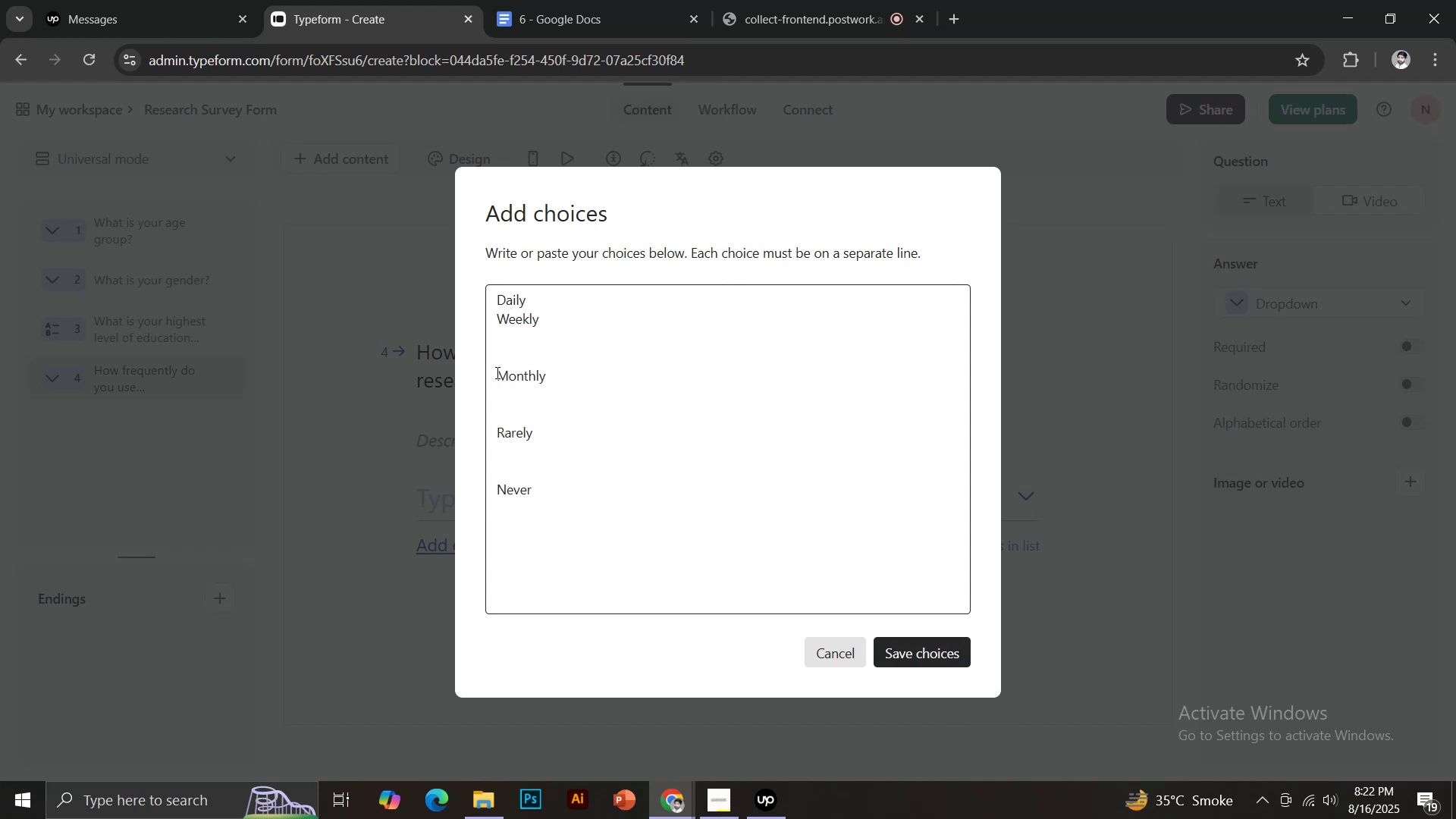 
left_click([497, 377])
 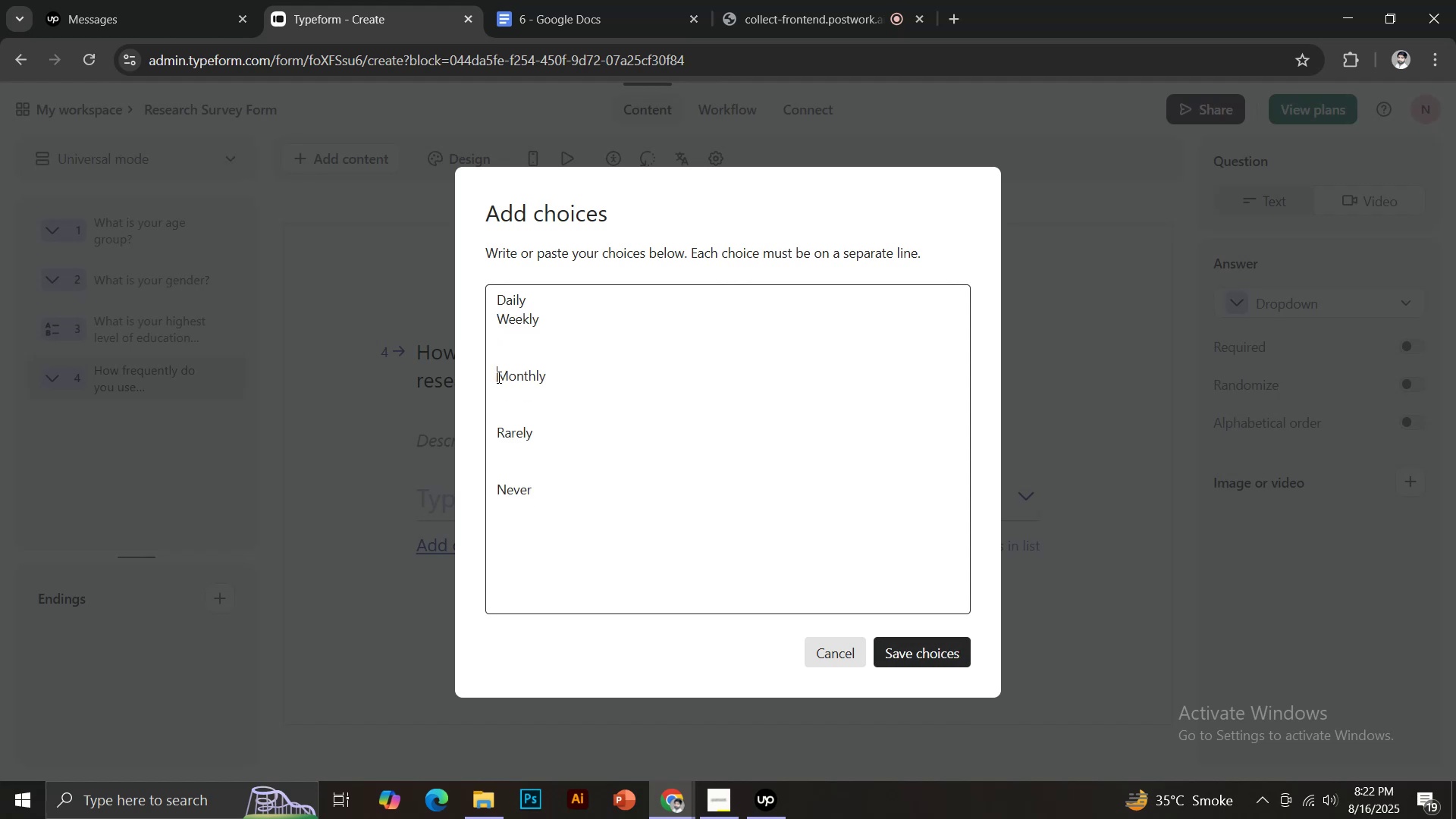 
key(Backspace)
 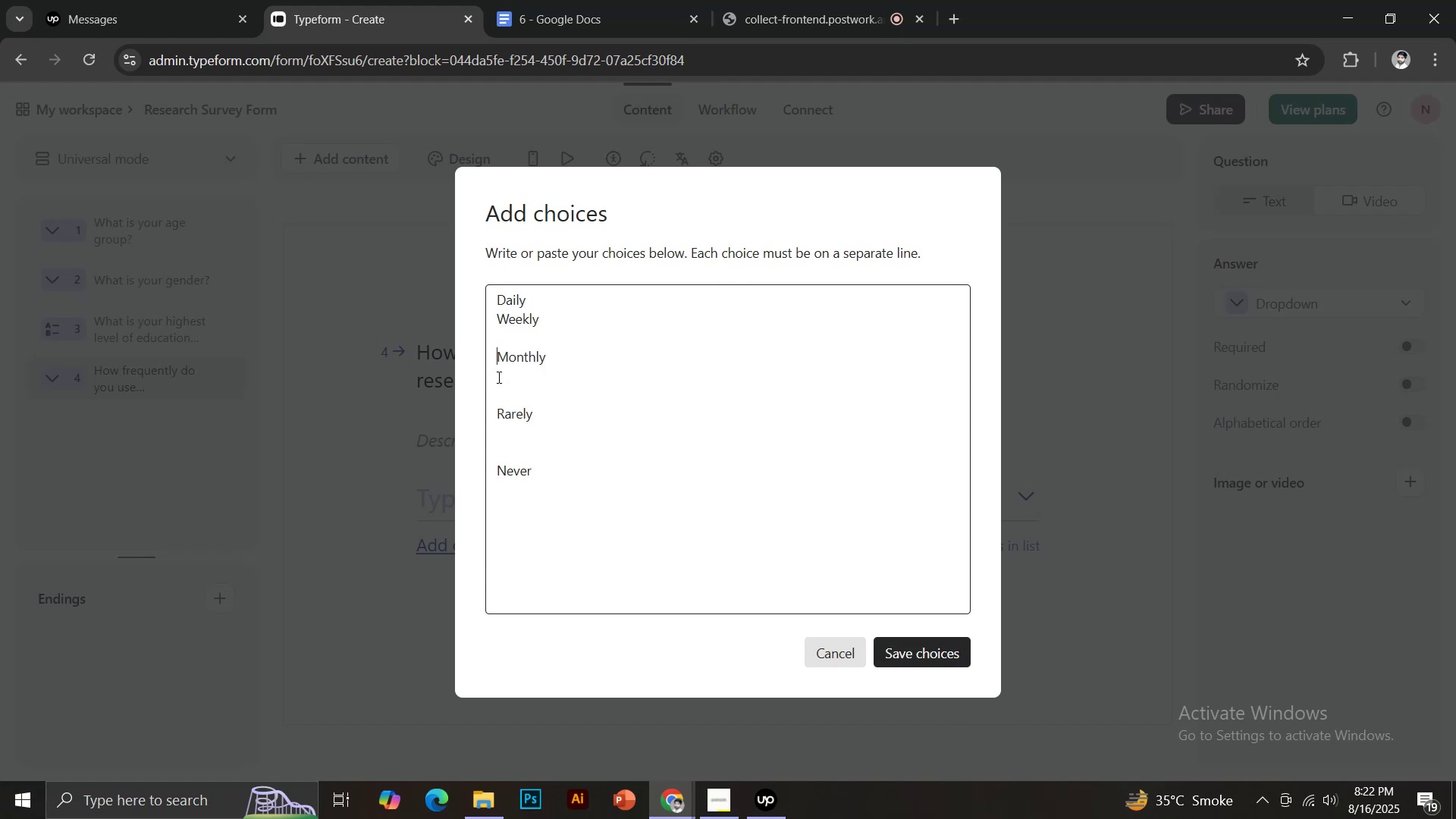 
key(Backspace)
 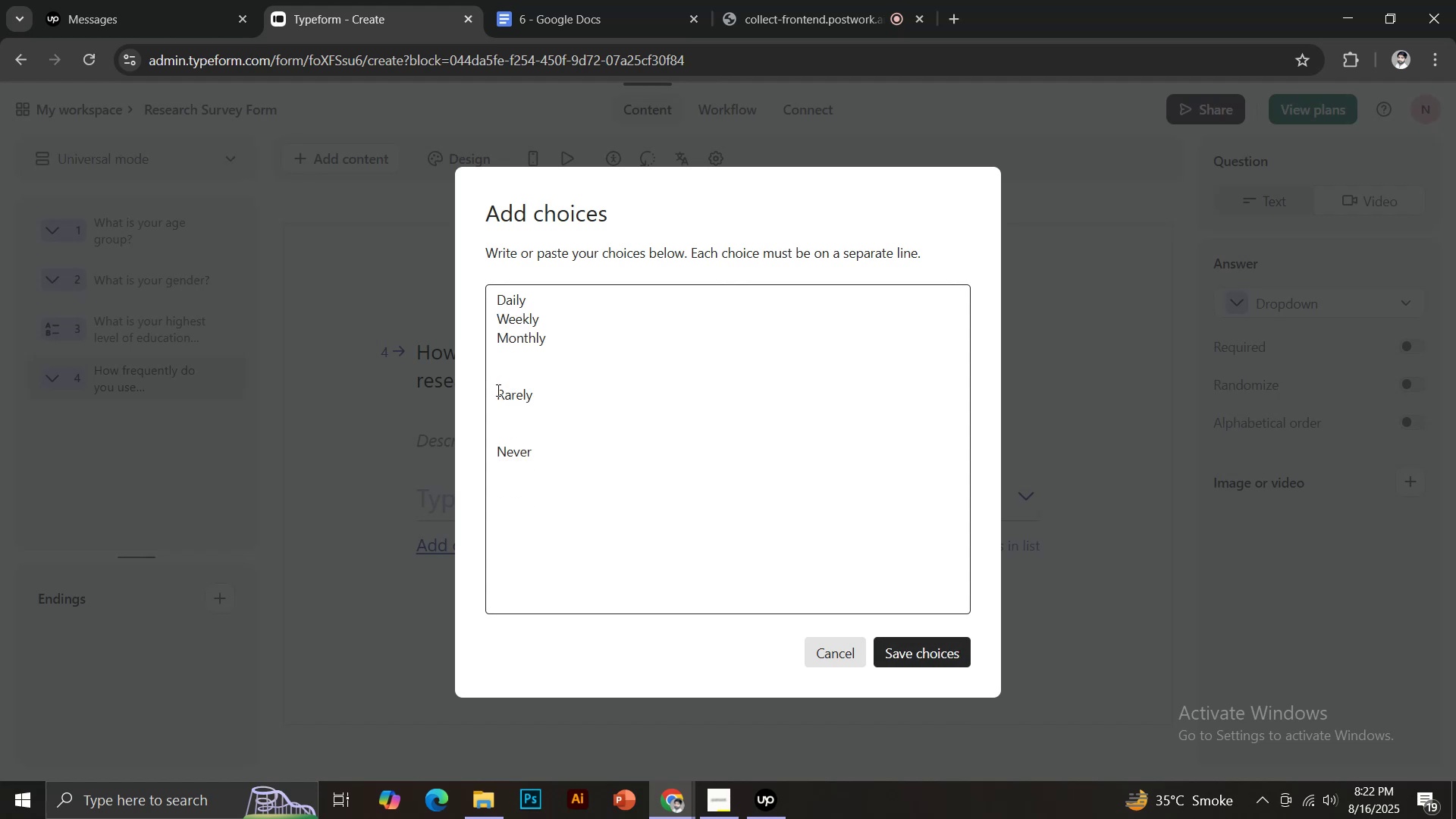 
left_click([497, 391])
 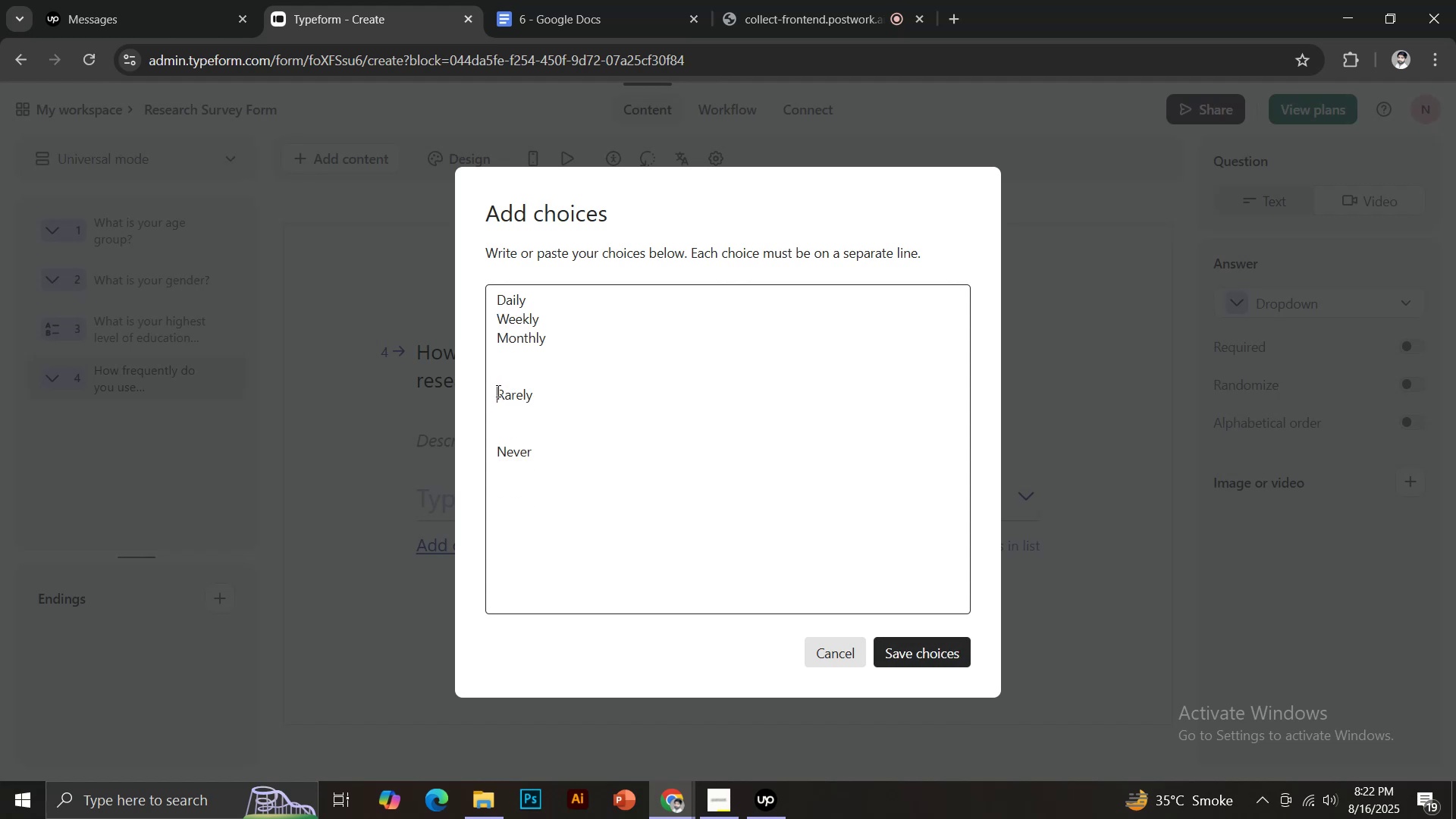 
key(Backspace)
 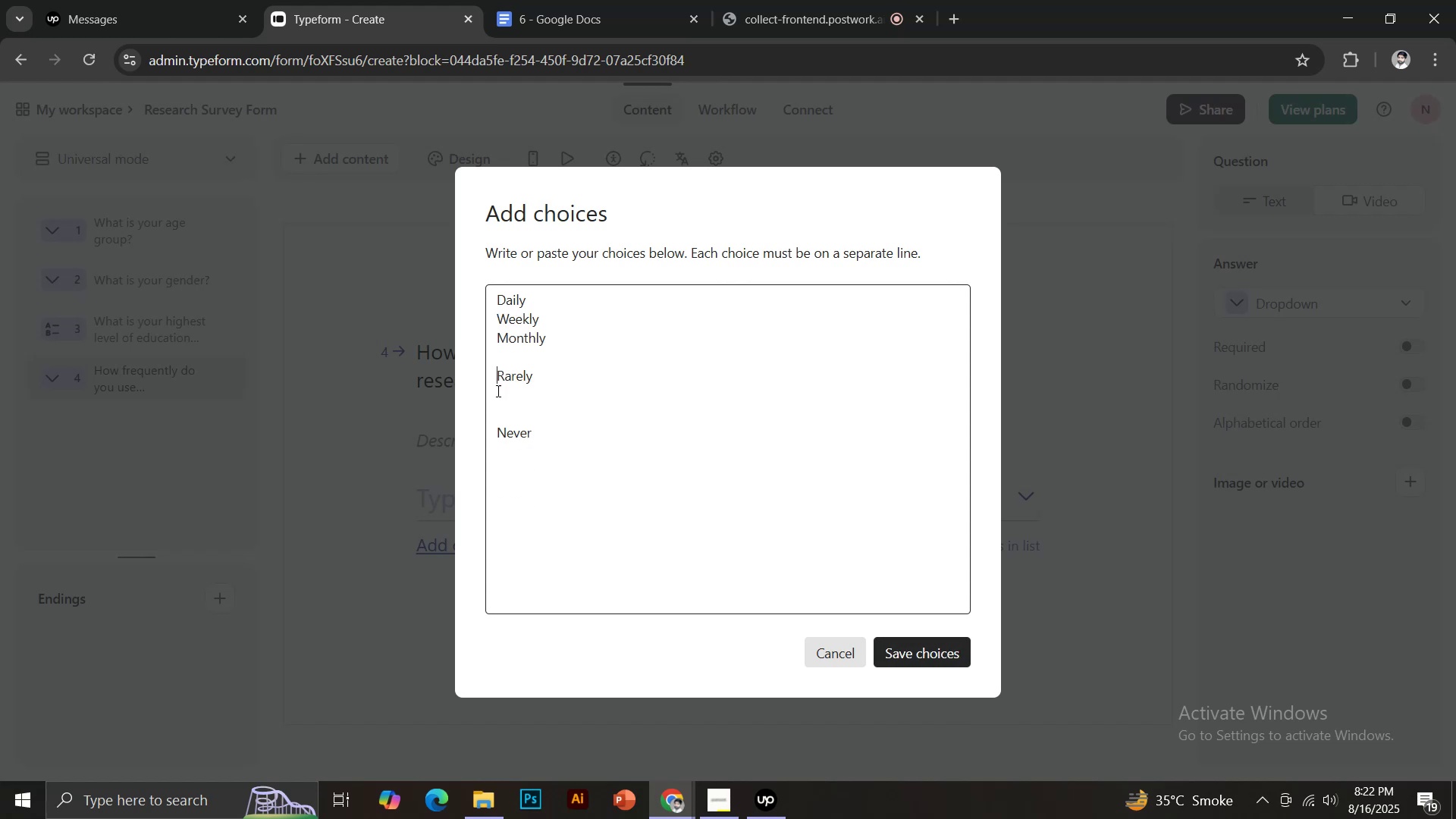 
key(Backspace)
 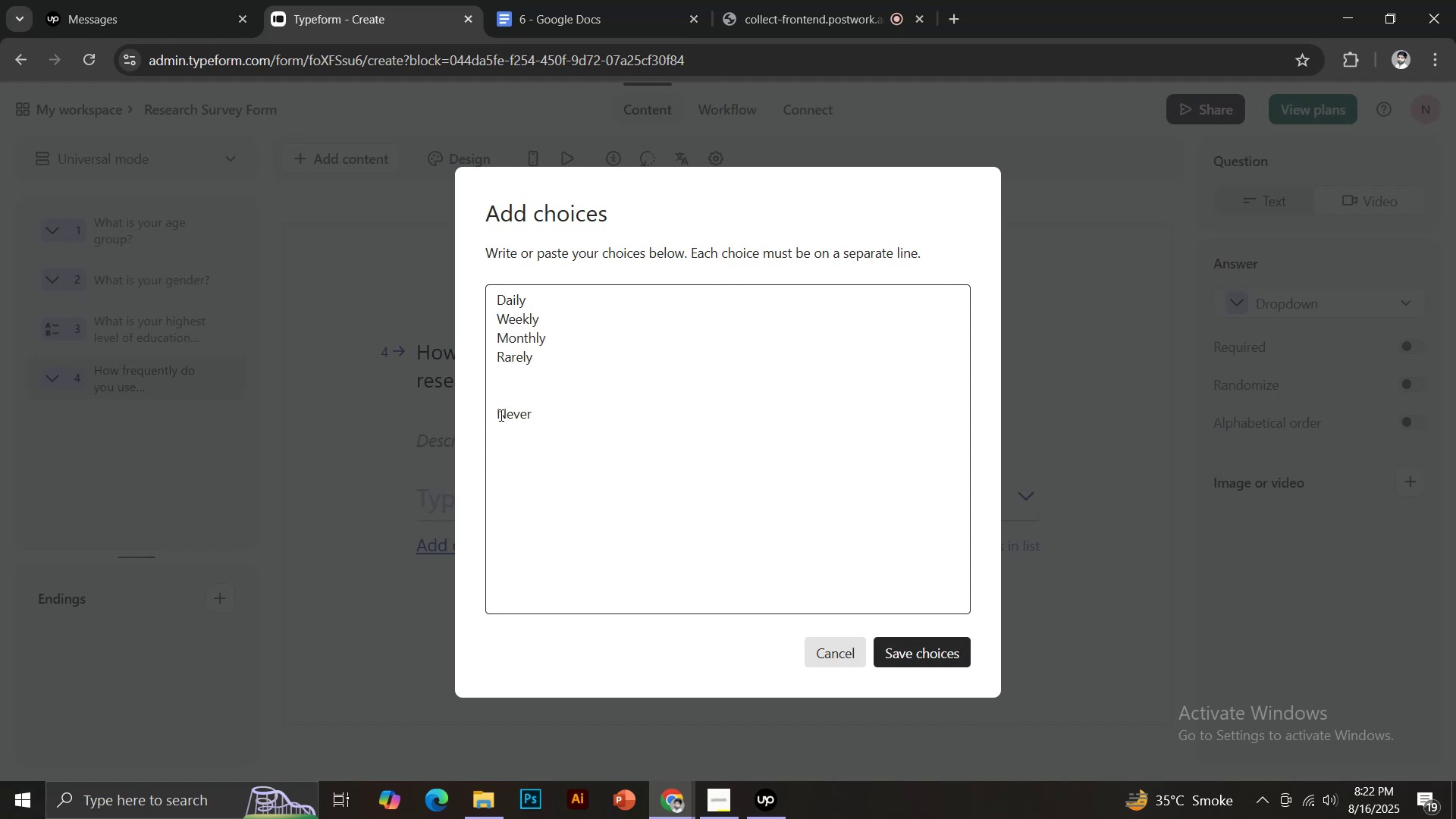 
left_click([500, 415])
 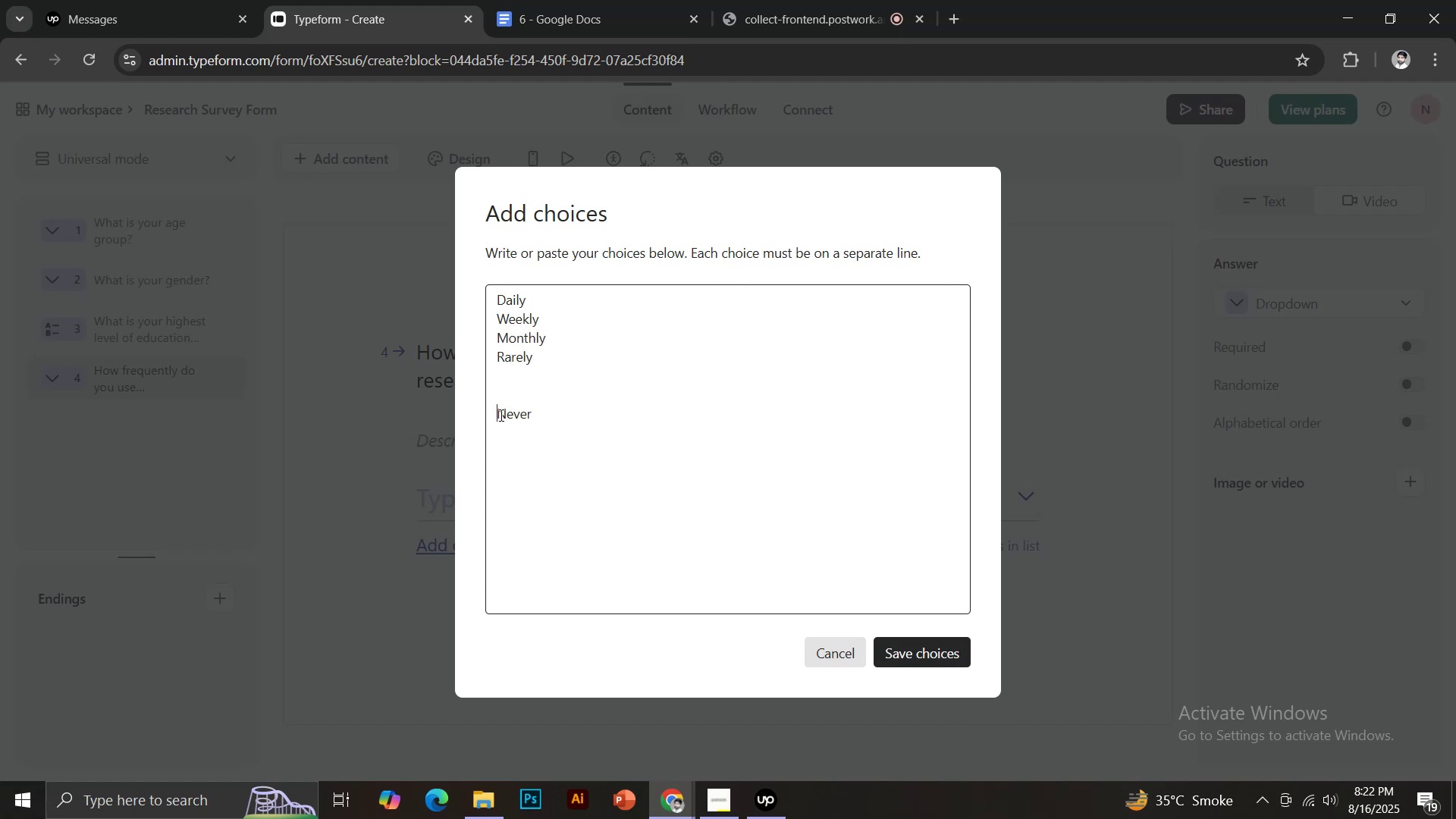 
key(Backspace)
 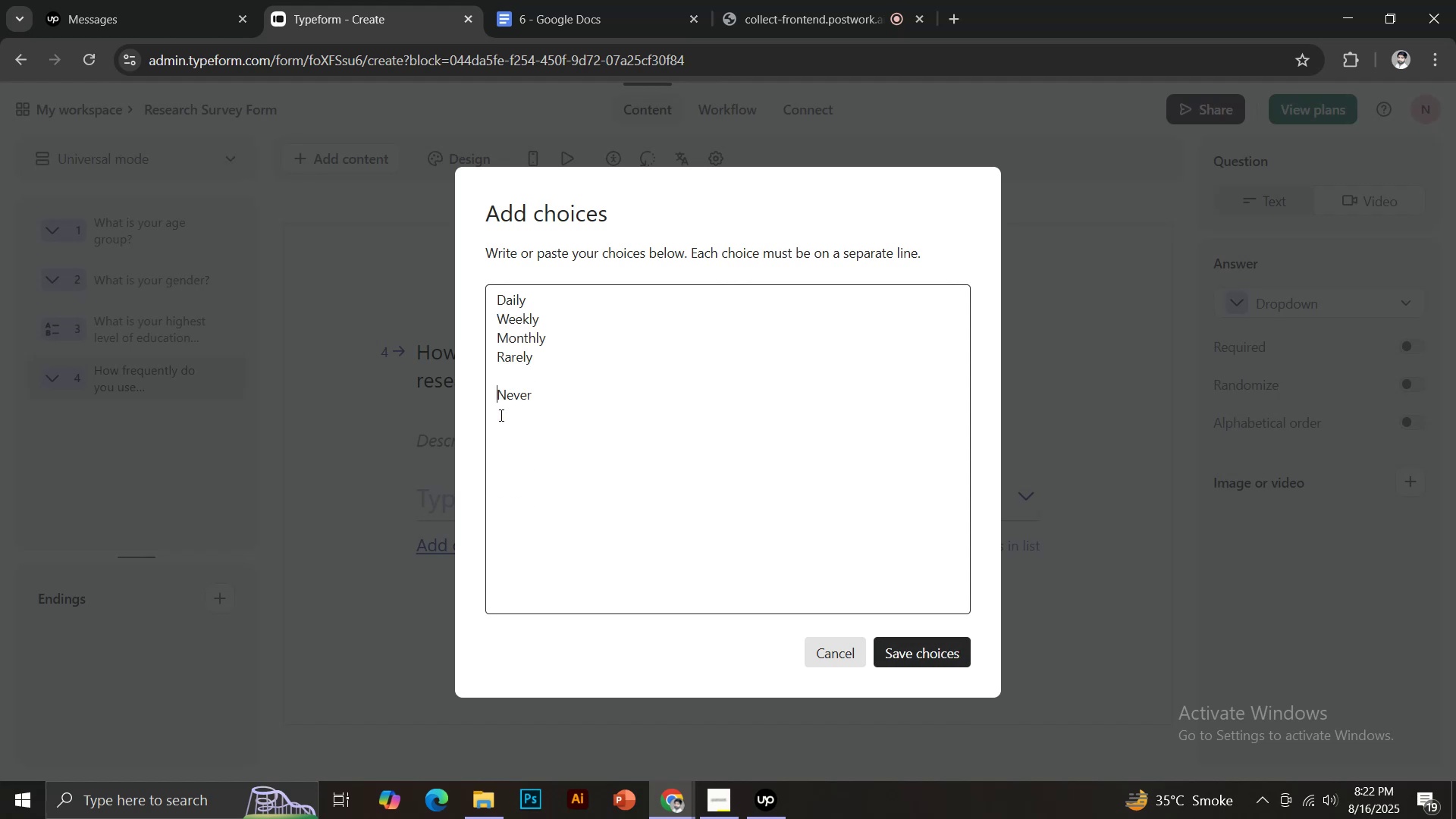 
key(Backspace)
 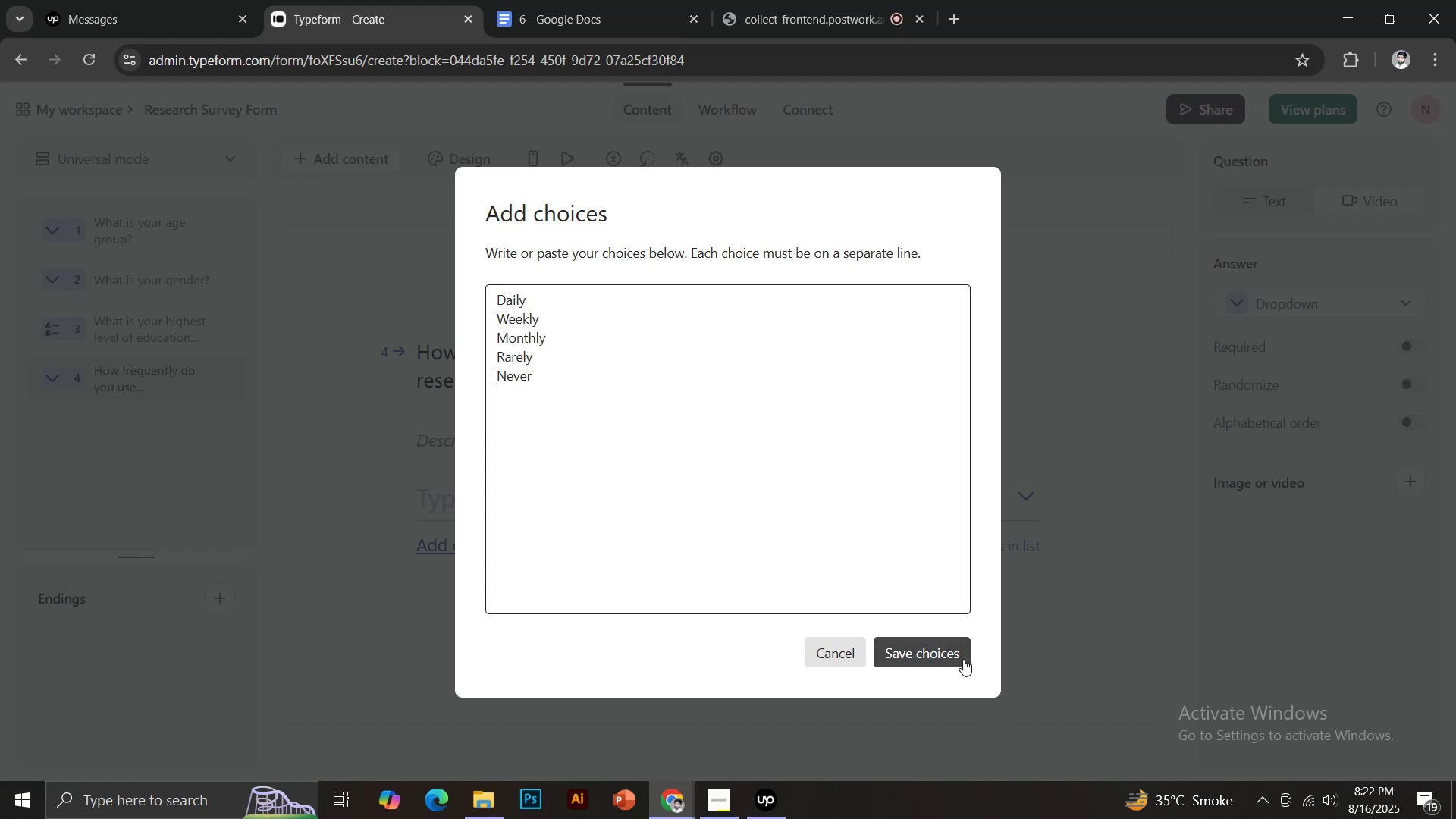 
left_click([955, 651])
 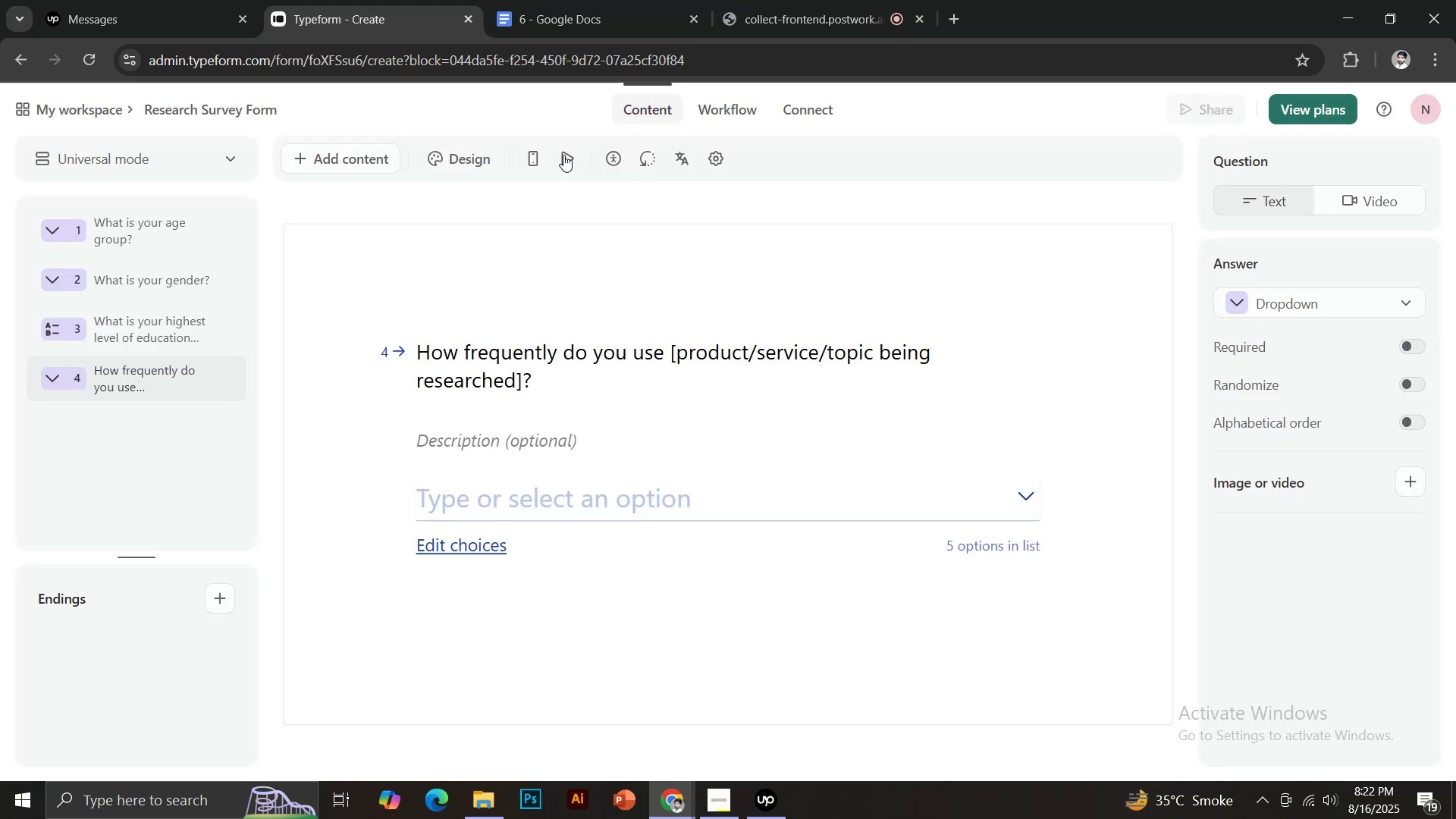 
double_click([554, 0])
 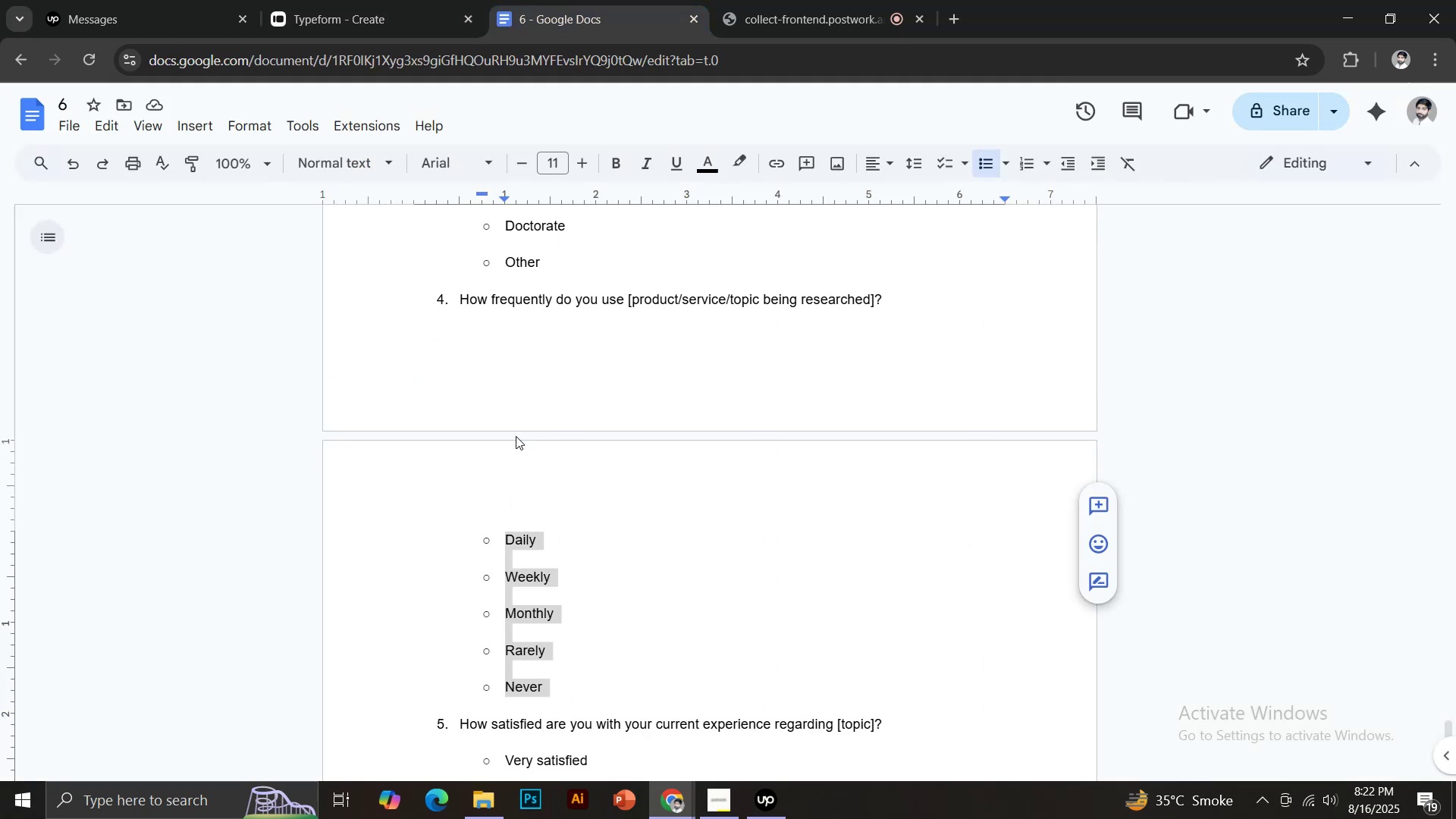 
scroll: coordinate [551, 439], scroll_direction: down, amount: 4.0
 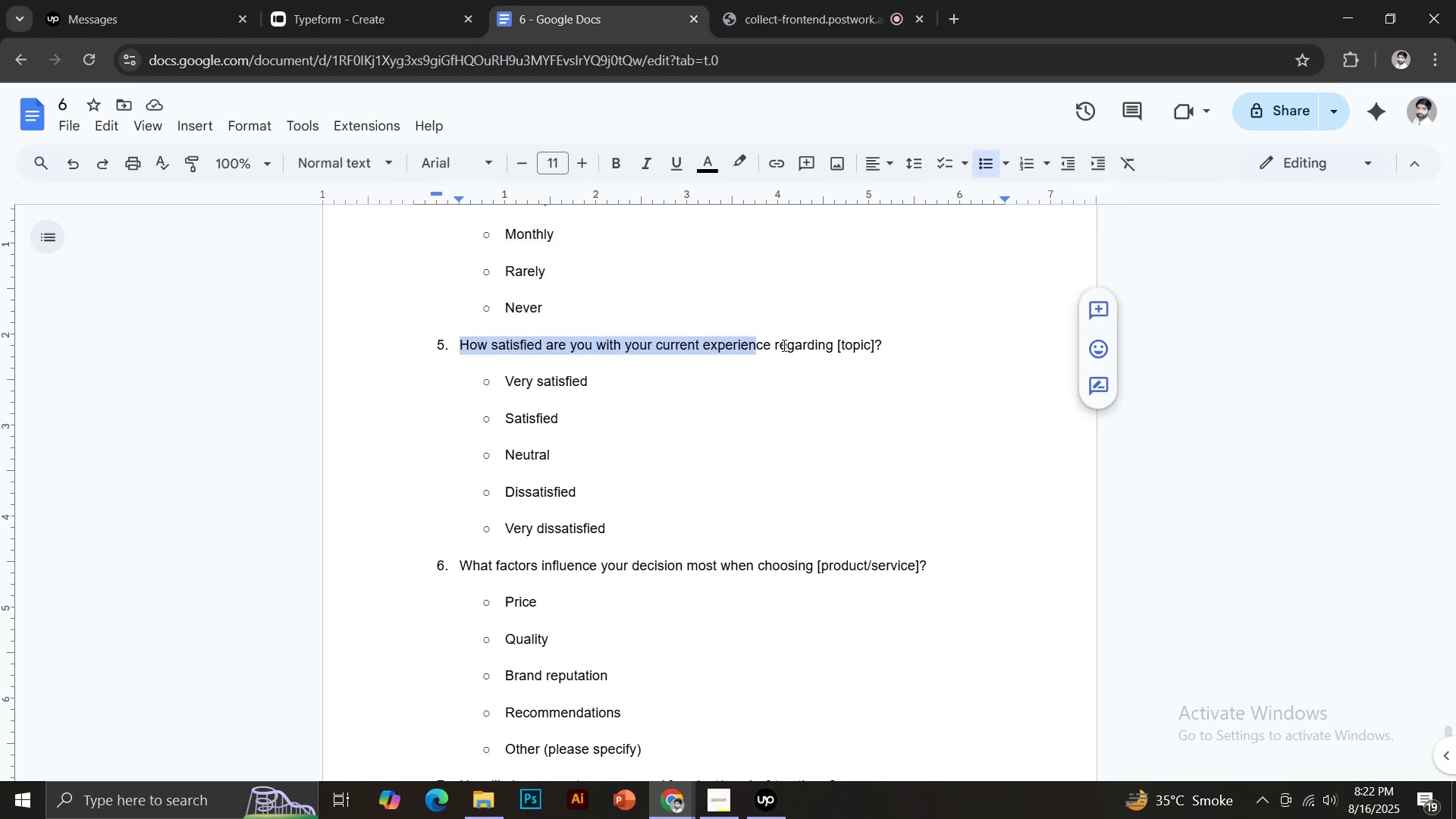 
hold_key(key=ControlLeft, duration=0.53)
 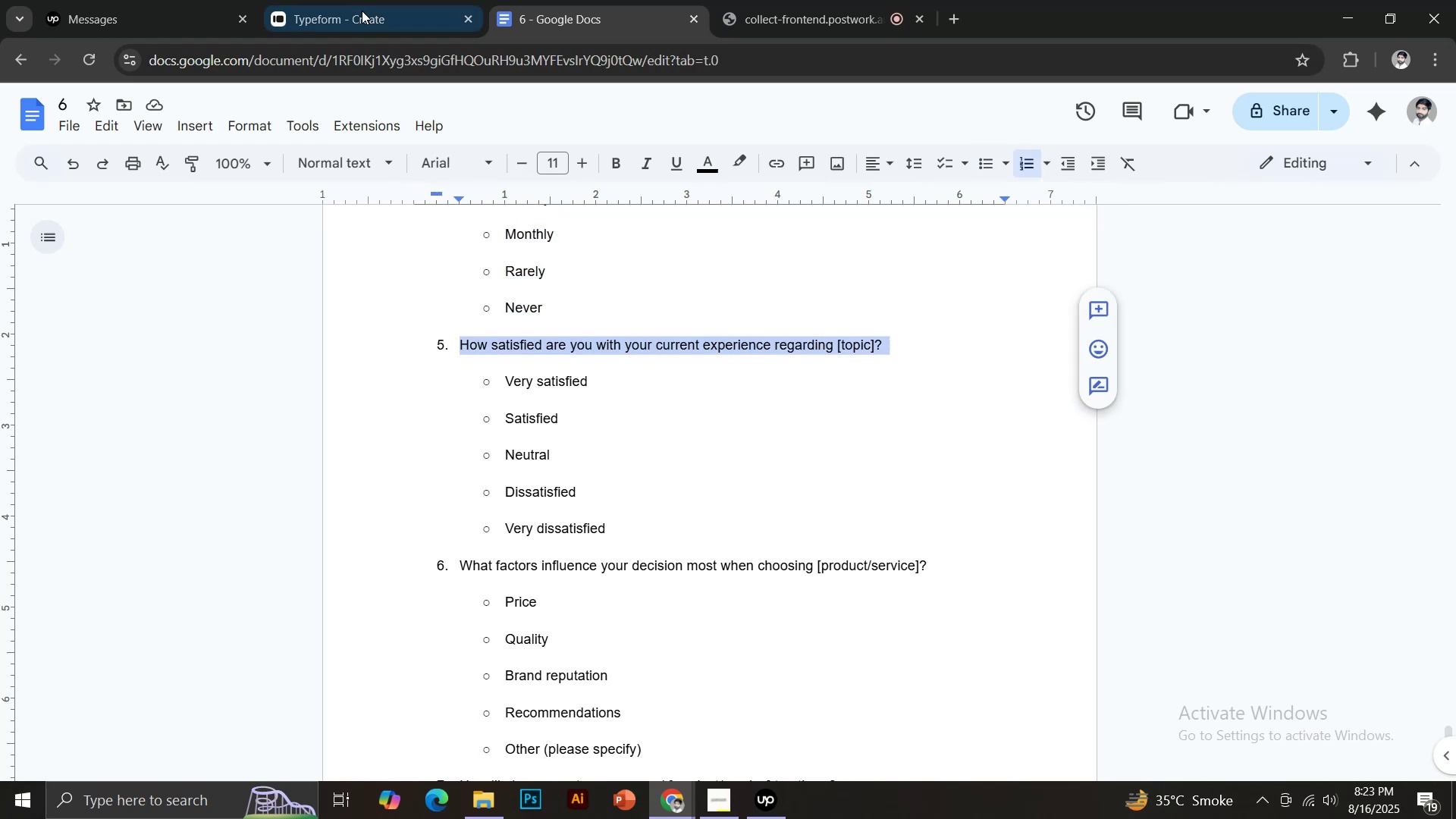 
left_click([362, 11])
 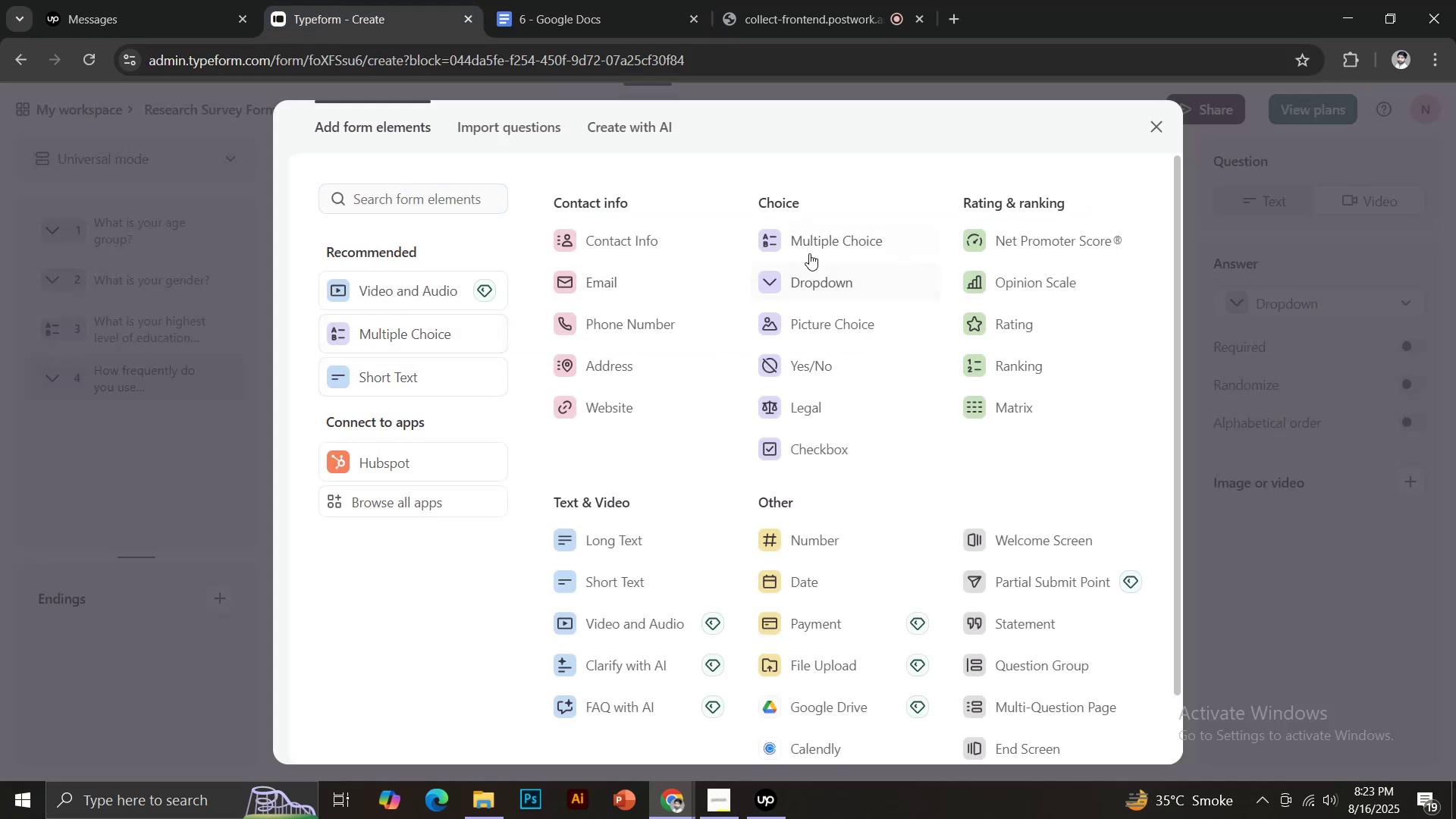 
left_click([826, 243])
 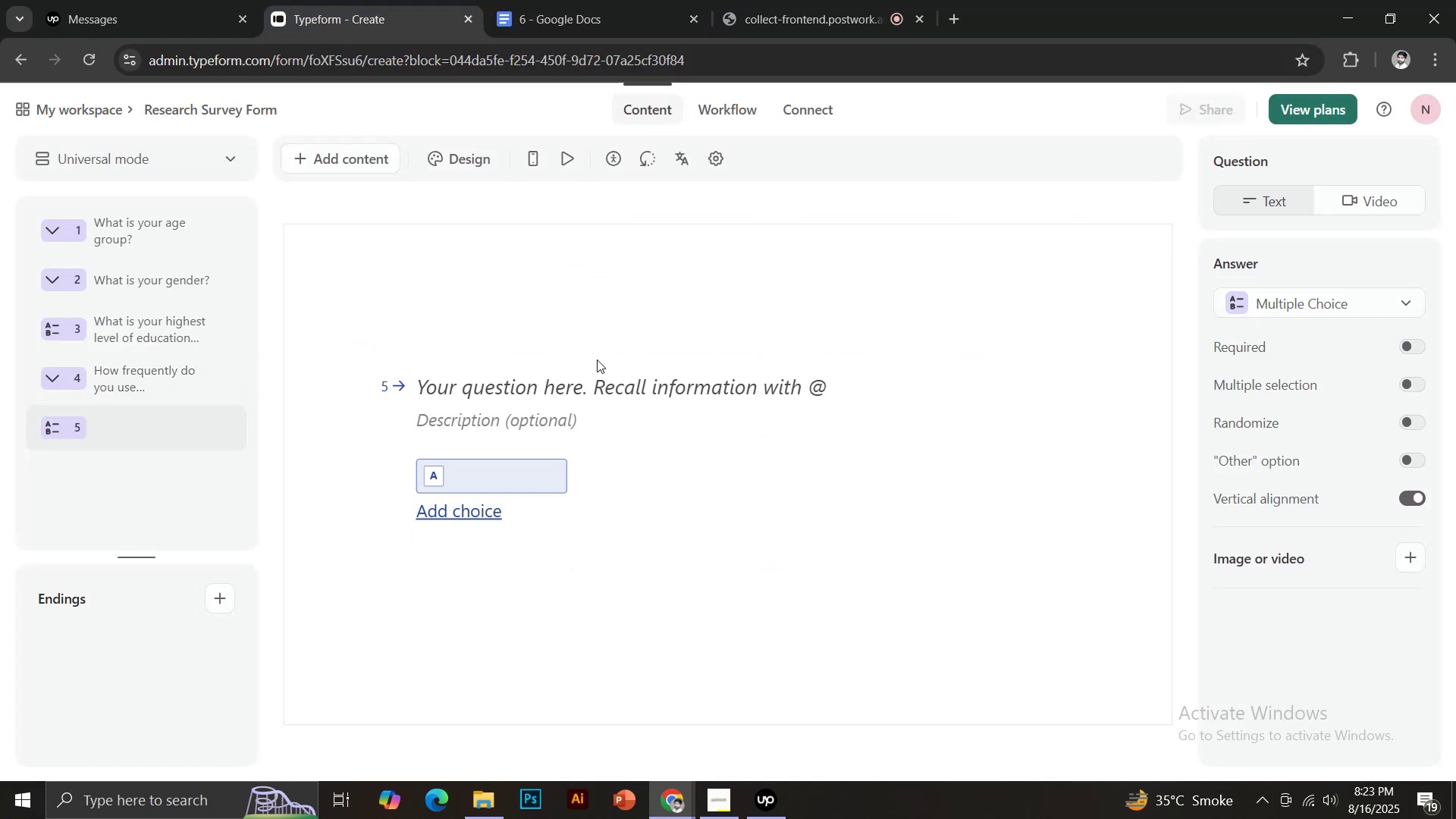 
left_click([544, 388])
 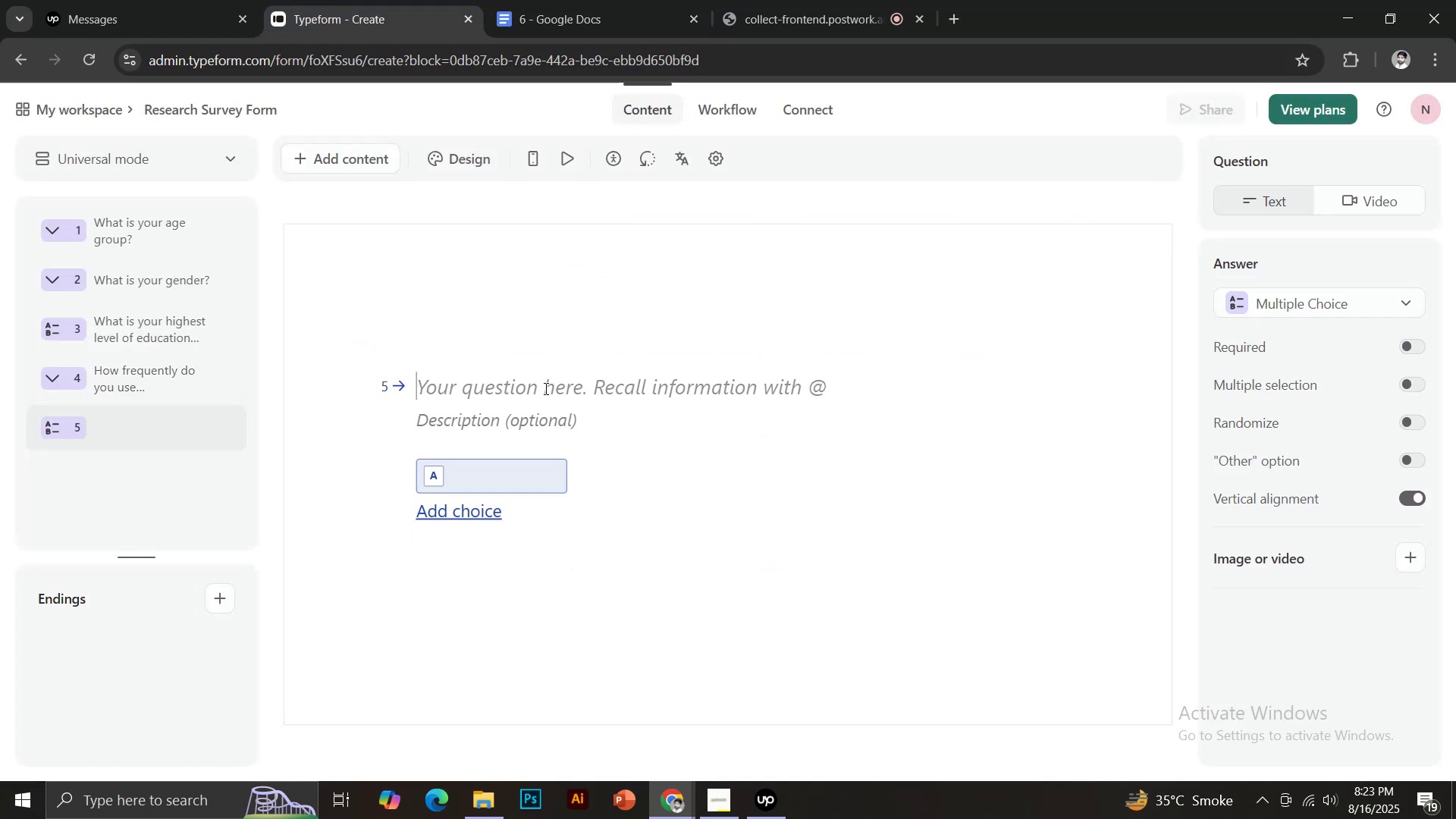 
key(Control+V)
 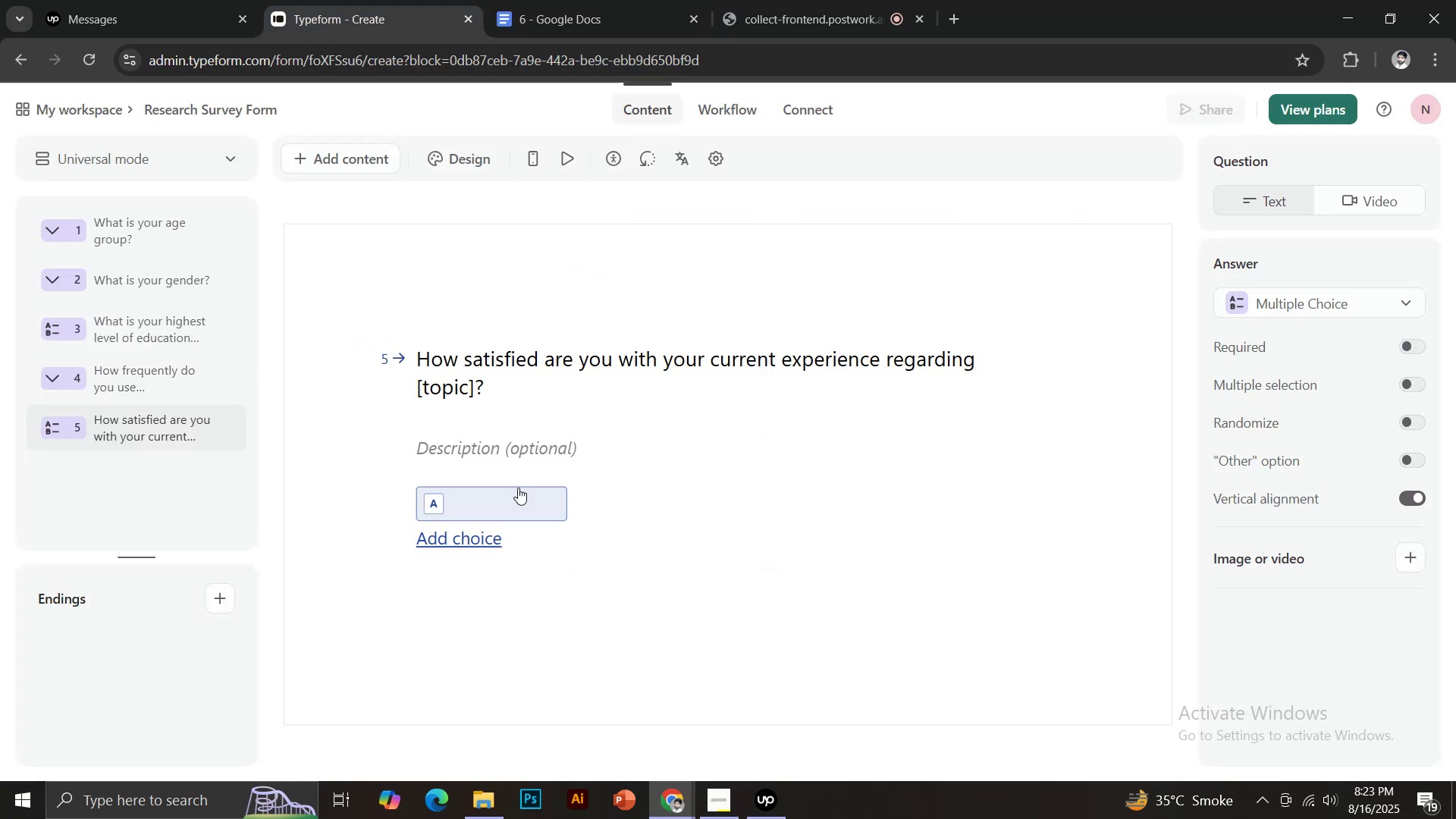 
left_click([518, 495])
 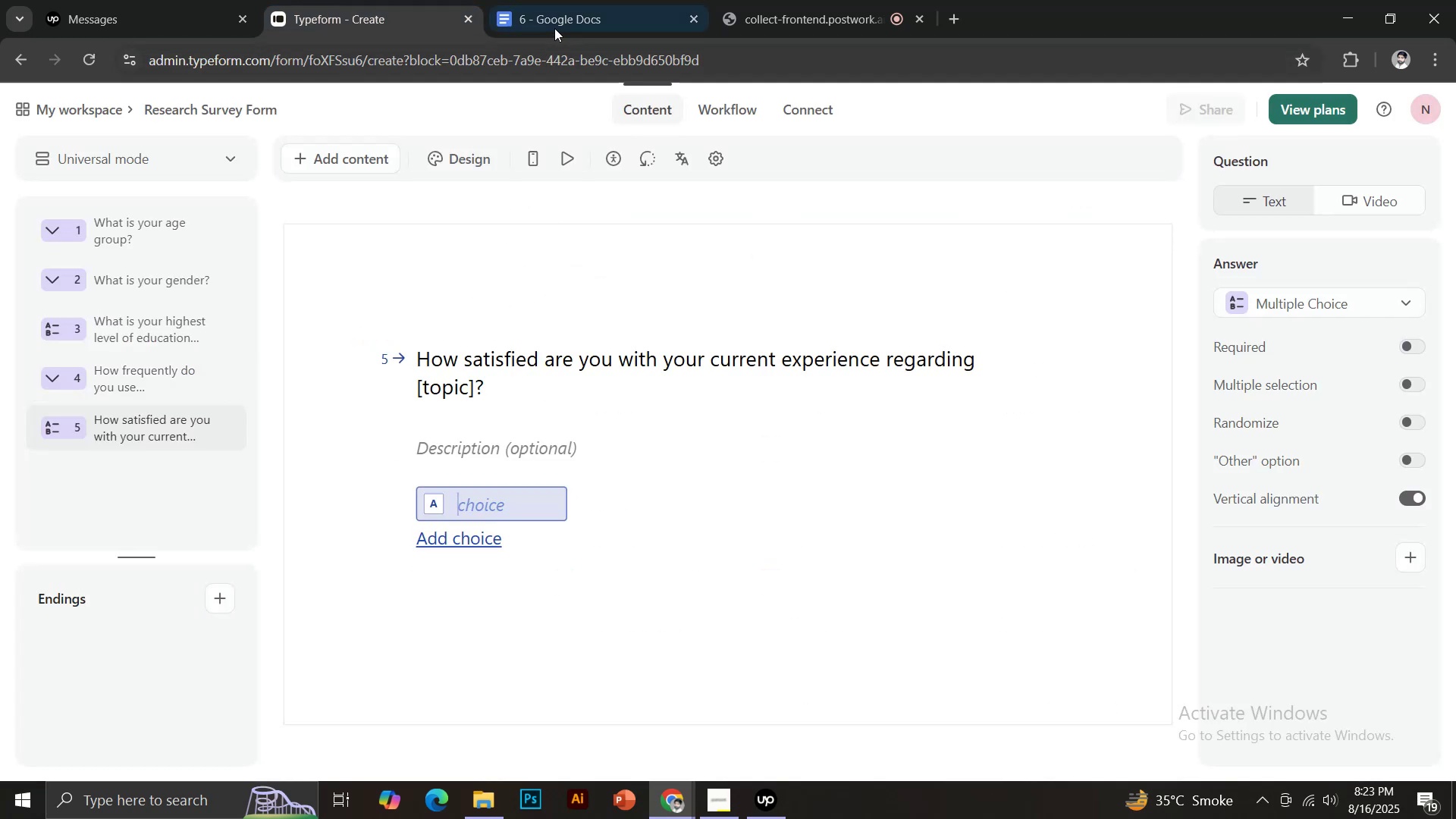 
left_click([556, 23])
 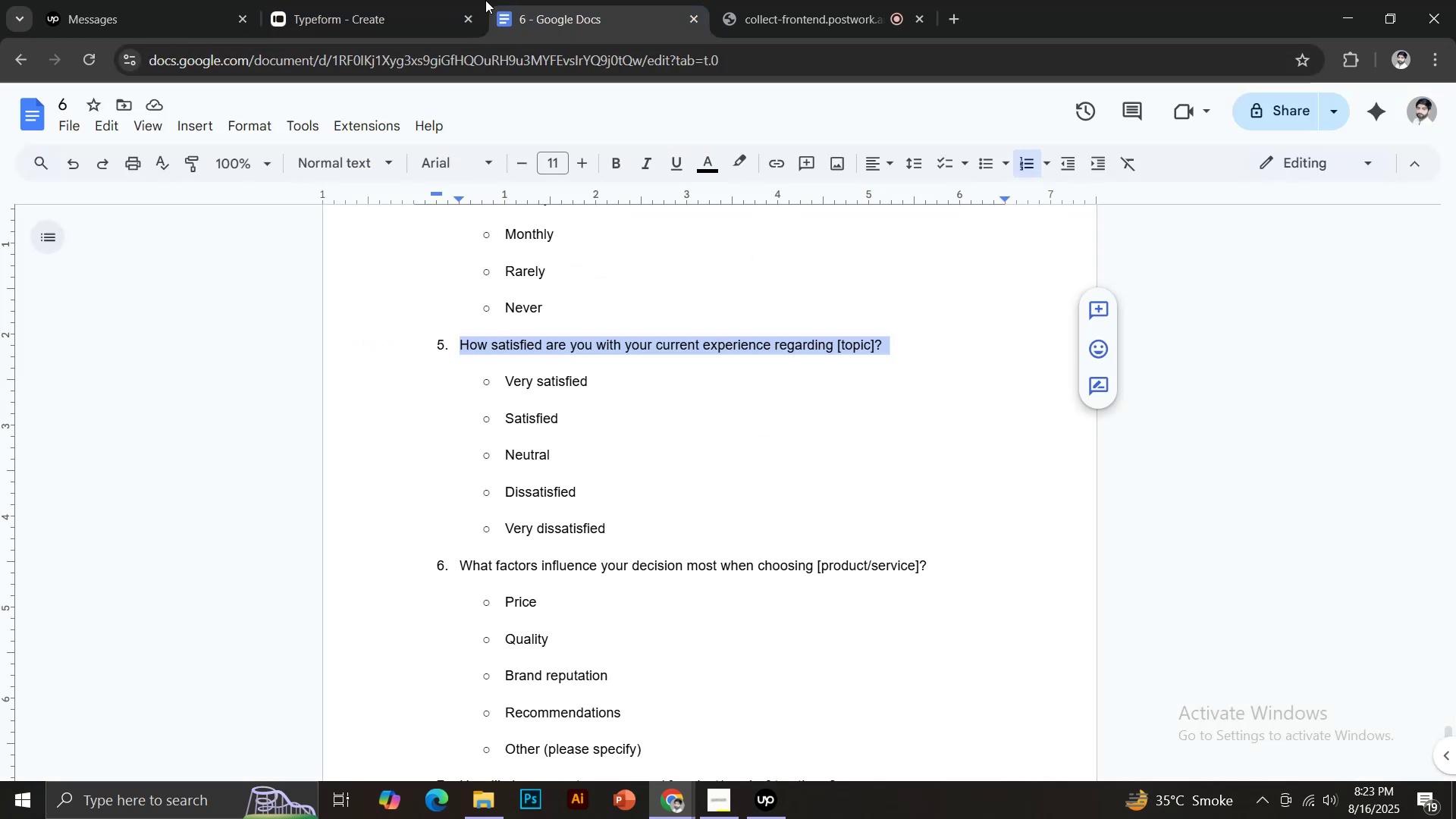 
left_click([431, 0])
 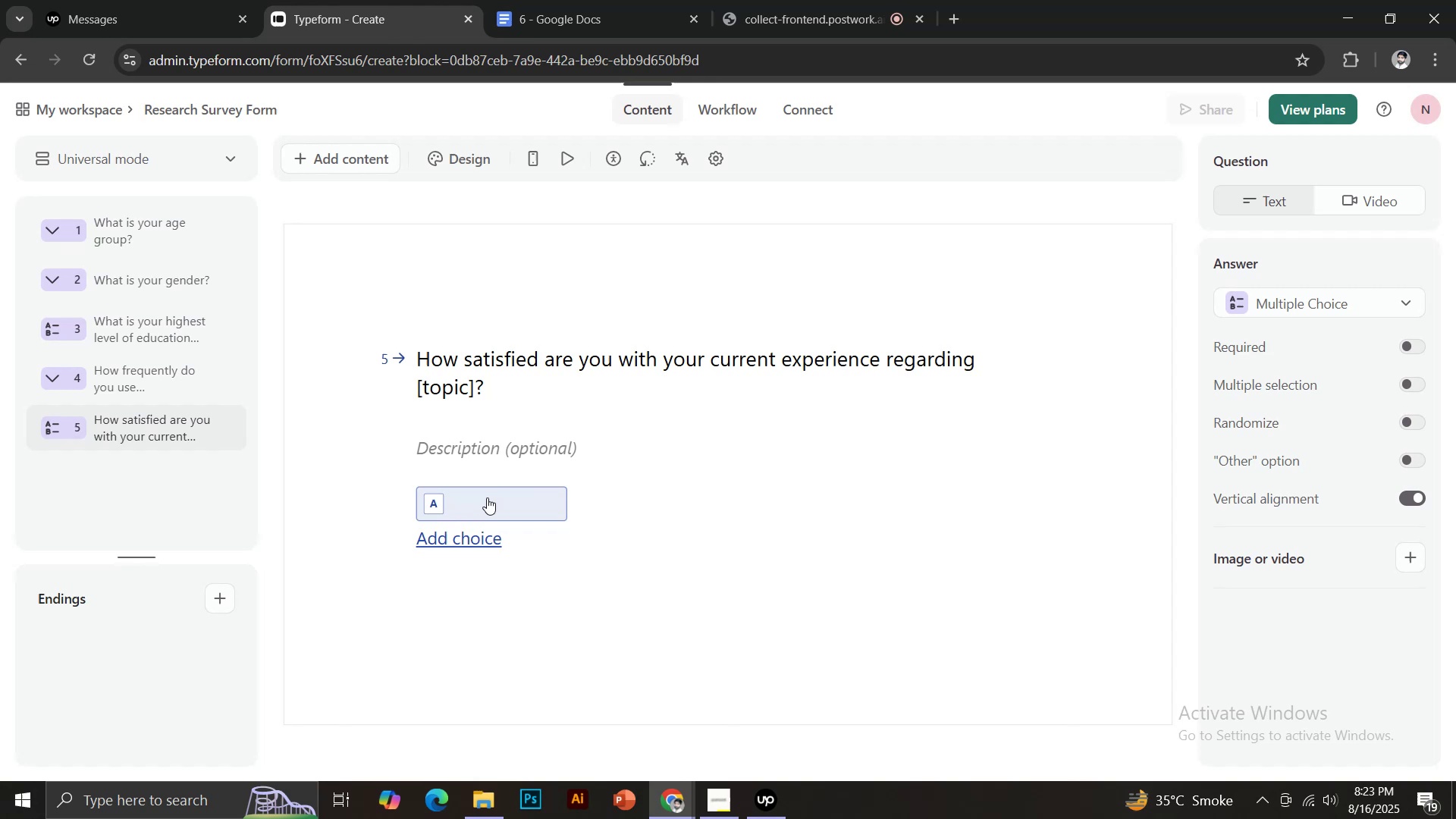 
left_click([486, 503])
 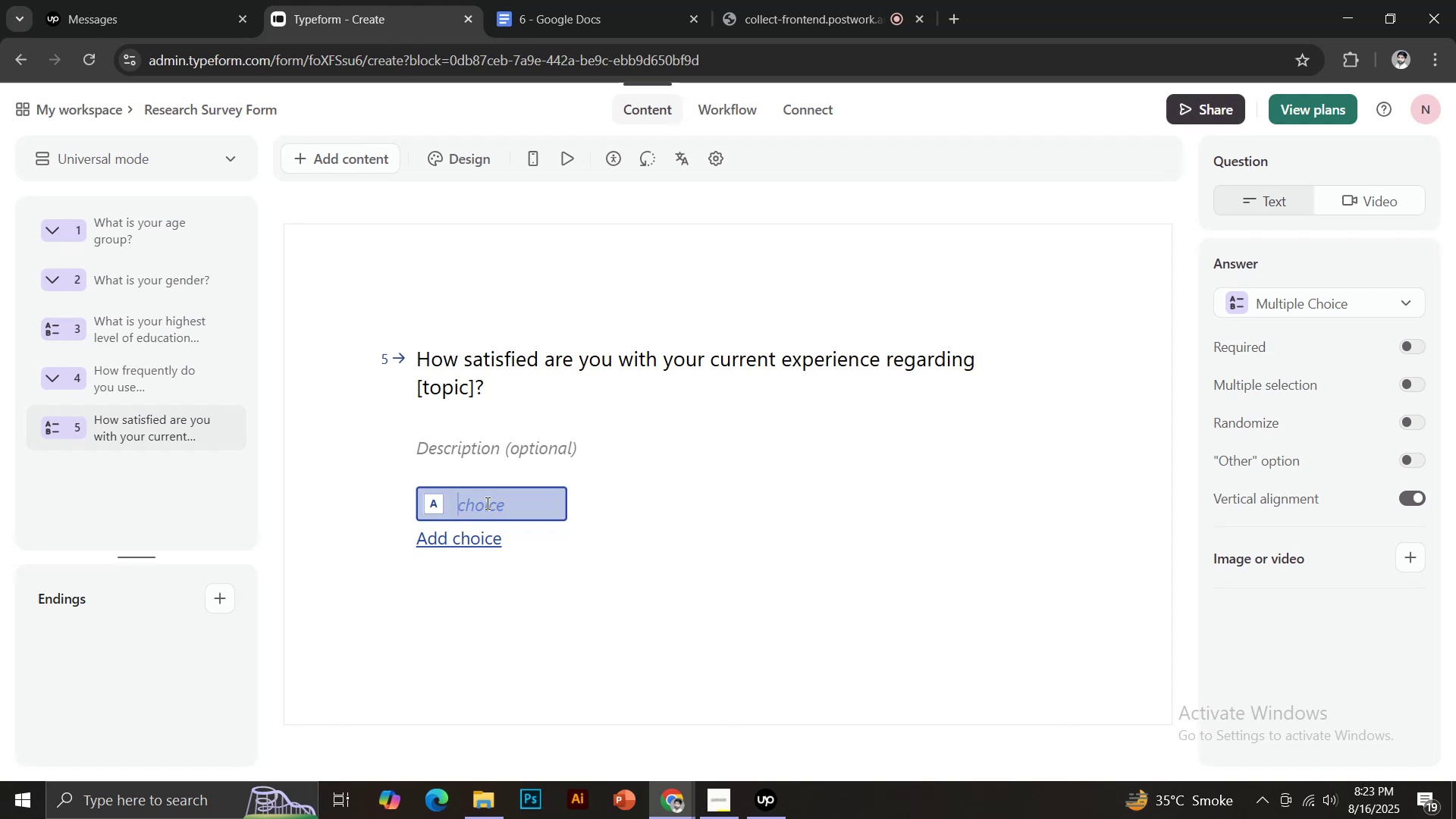 
type(Vry Satisfir)
key(Backspace)
type(ed)
 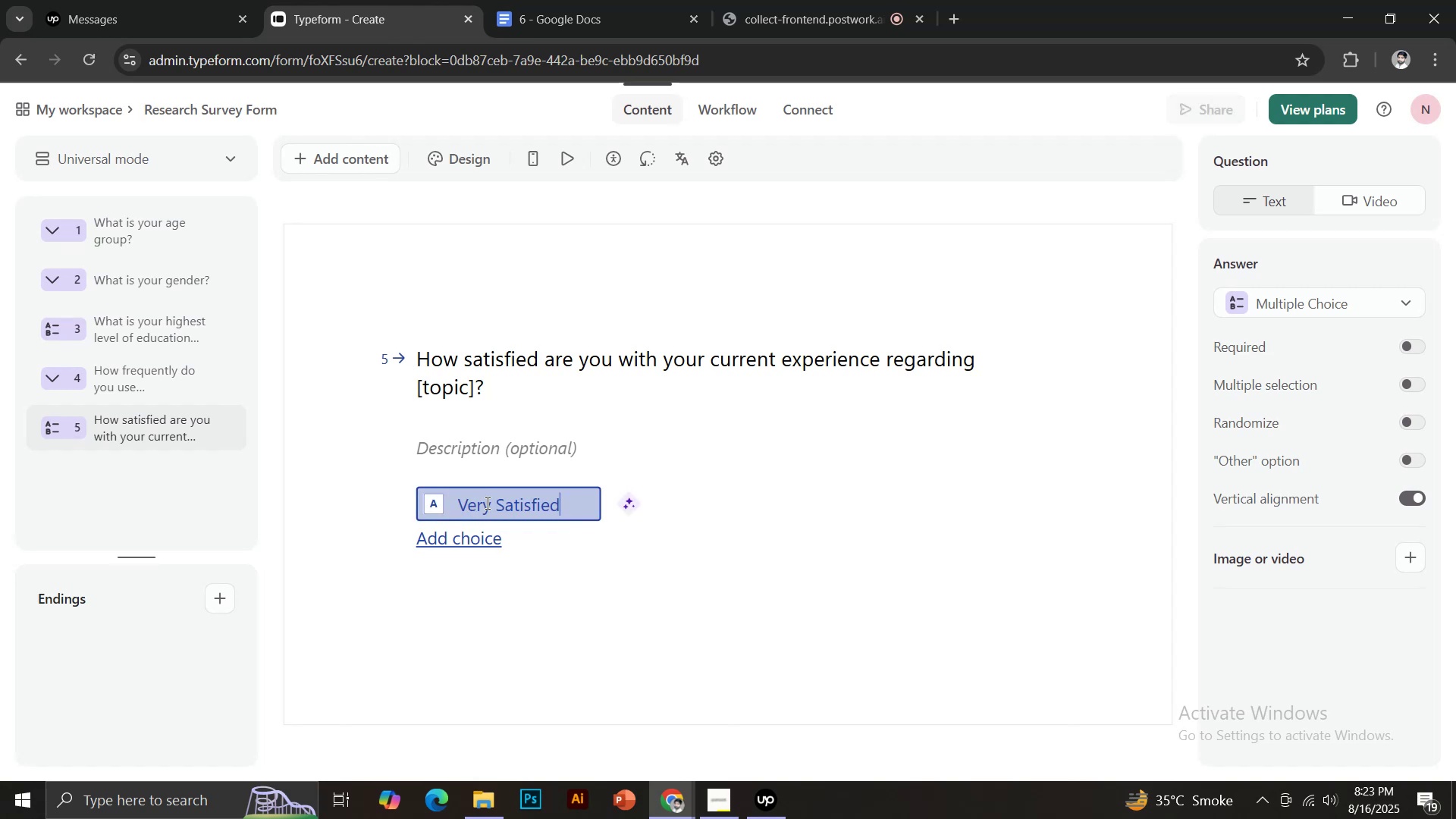 
key(Enter)
 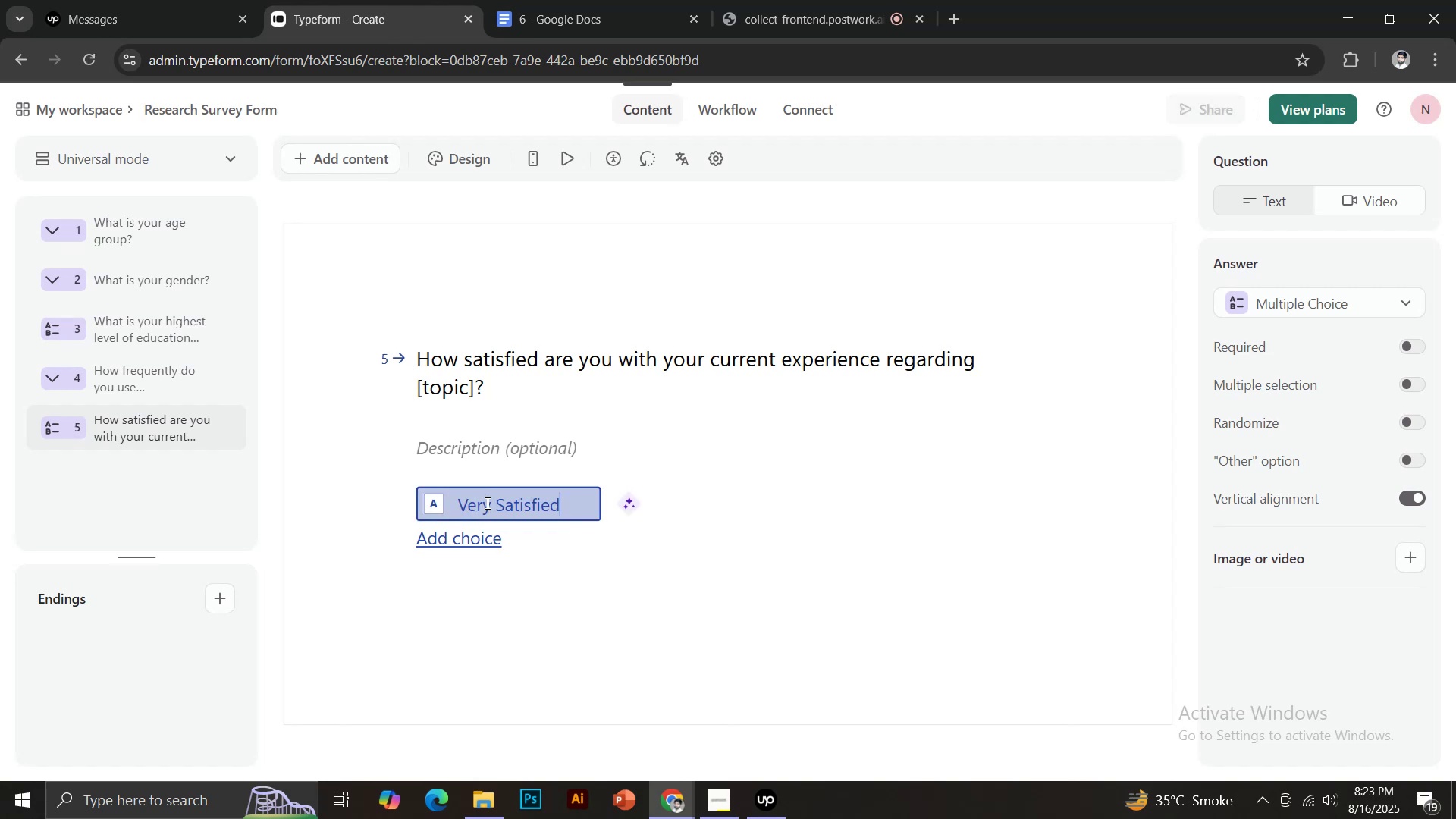 
type(SatisfiedSatisfied)
 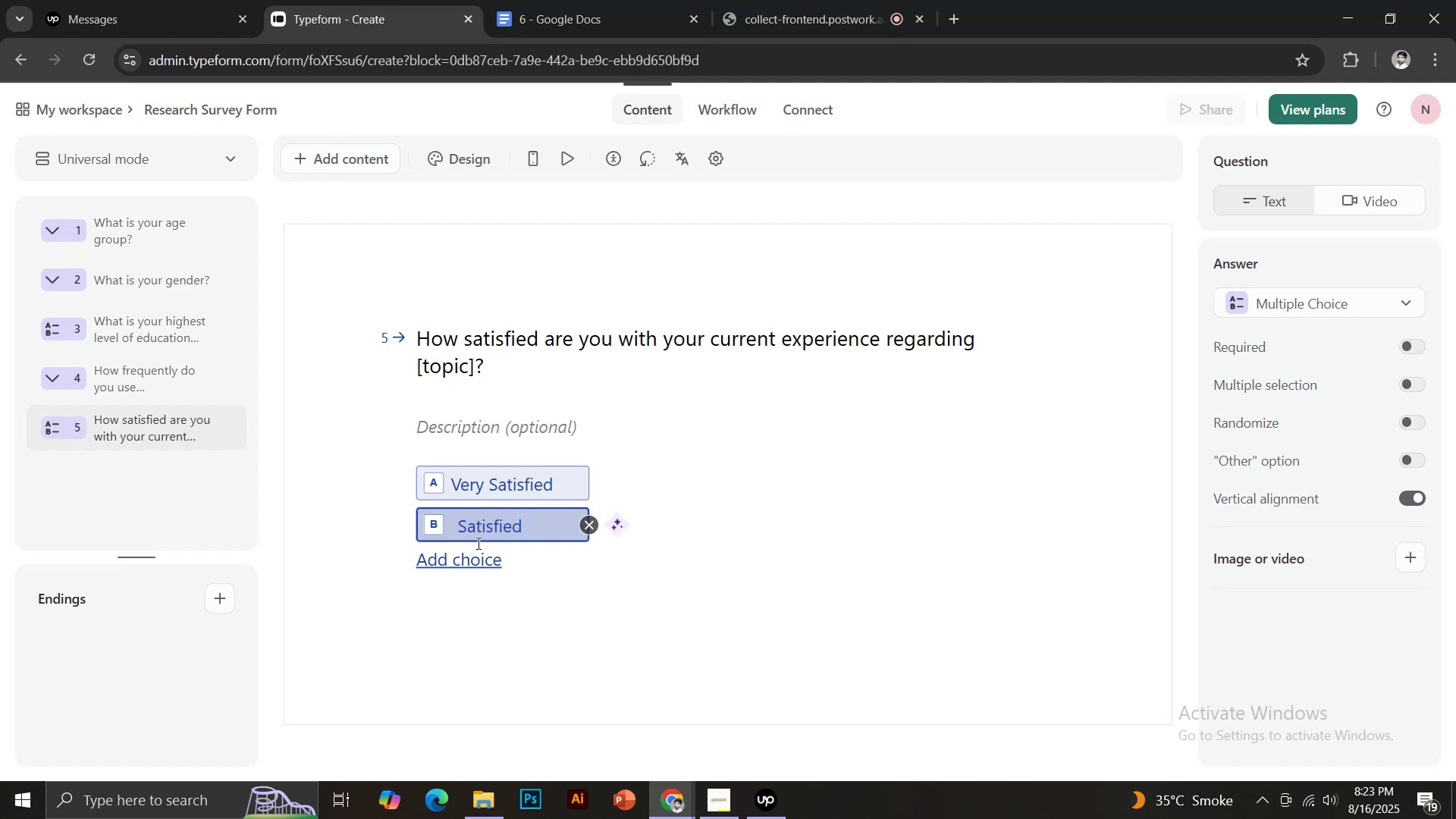 
left_click([472, 571])
 